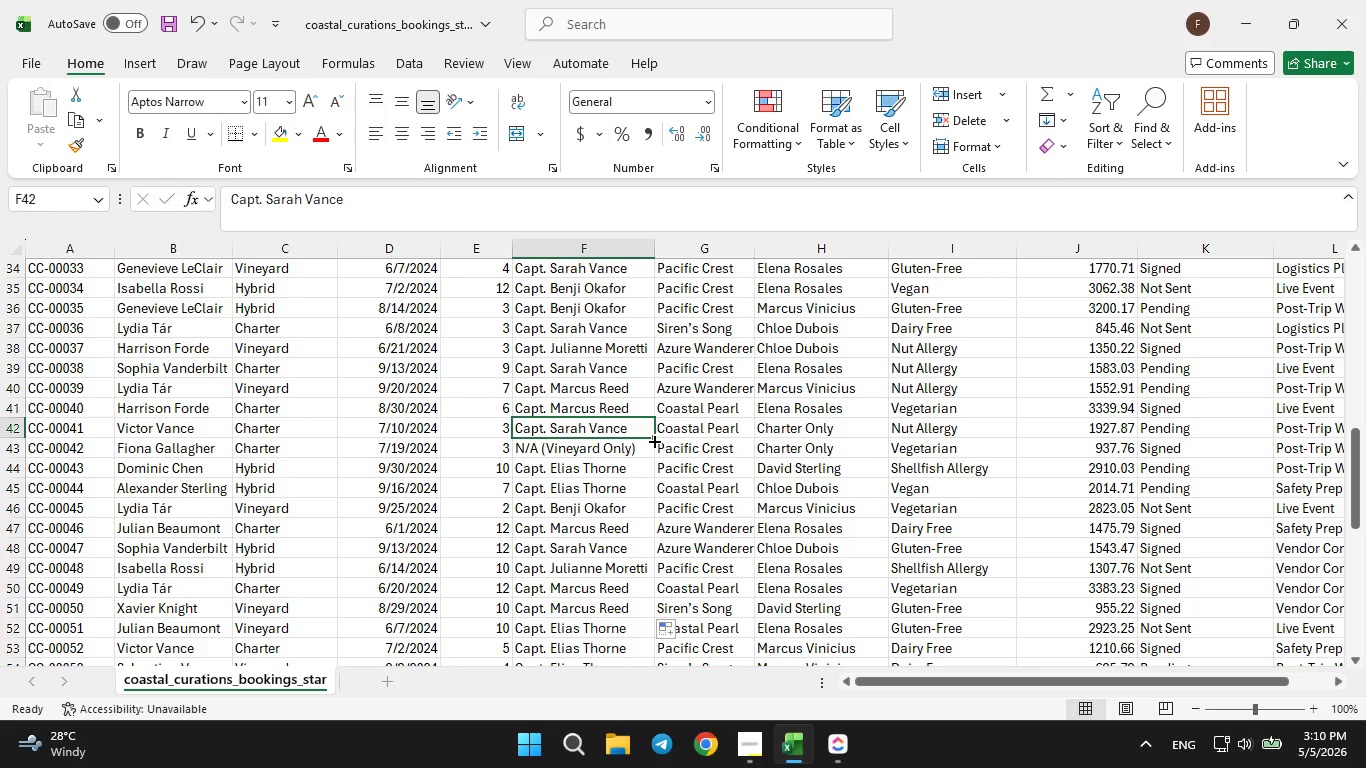 
left_click_drag(start_coordinate=[654, 440], to_coordinate=[648, 455])
 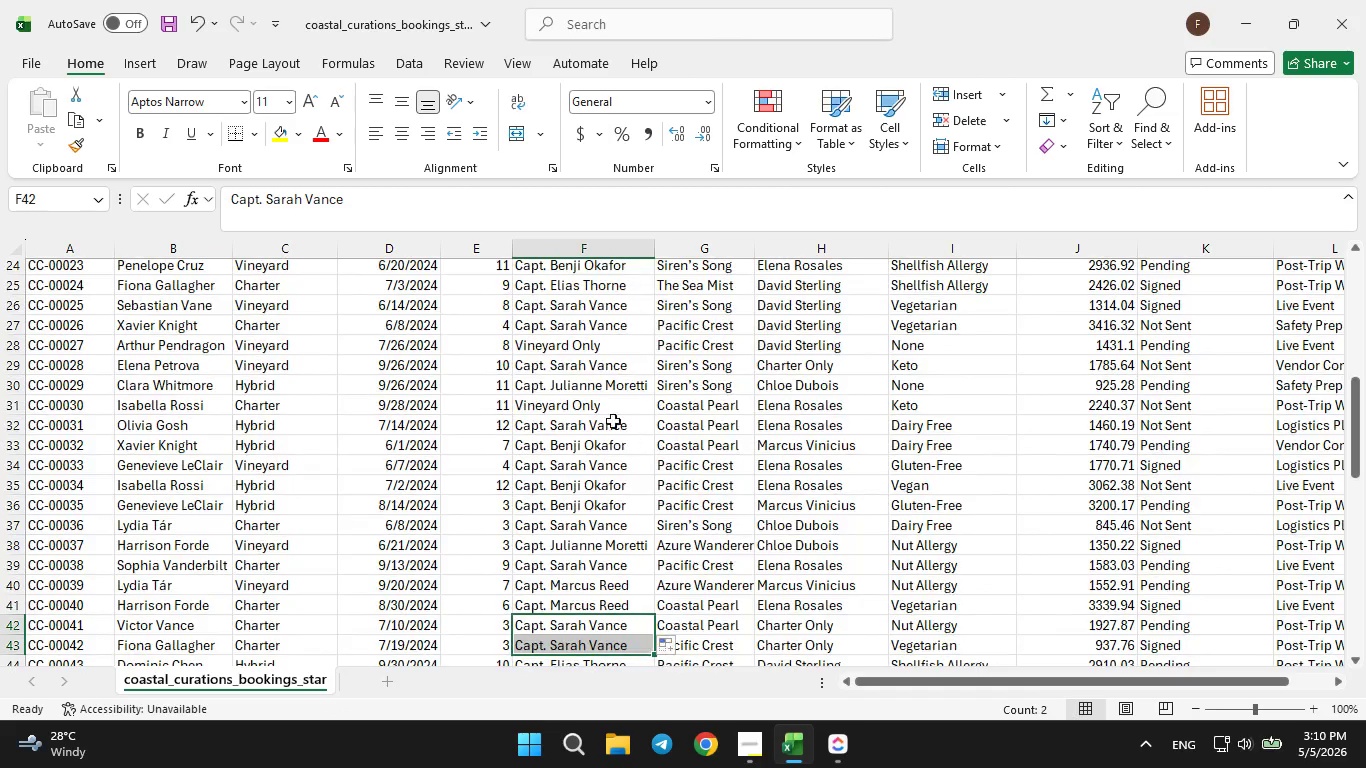 
left_click([615, 389])
 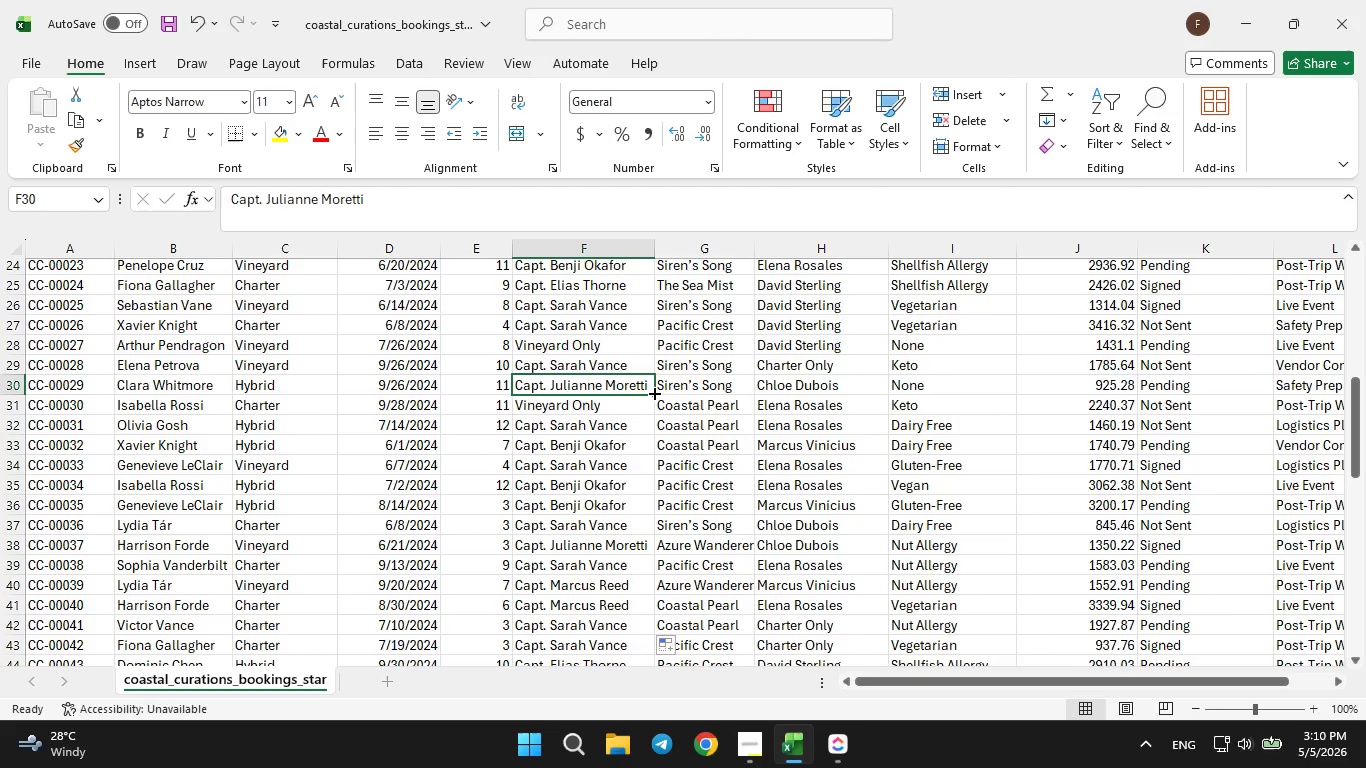 
left_click_drag(start_coordinate=[653, 392], to_coordinate=[648, 412])
 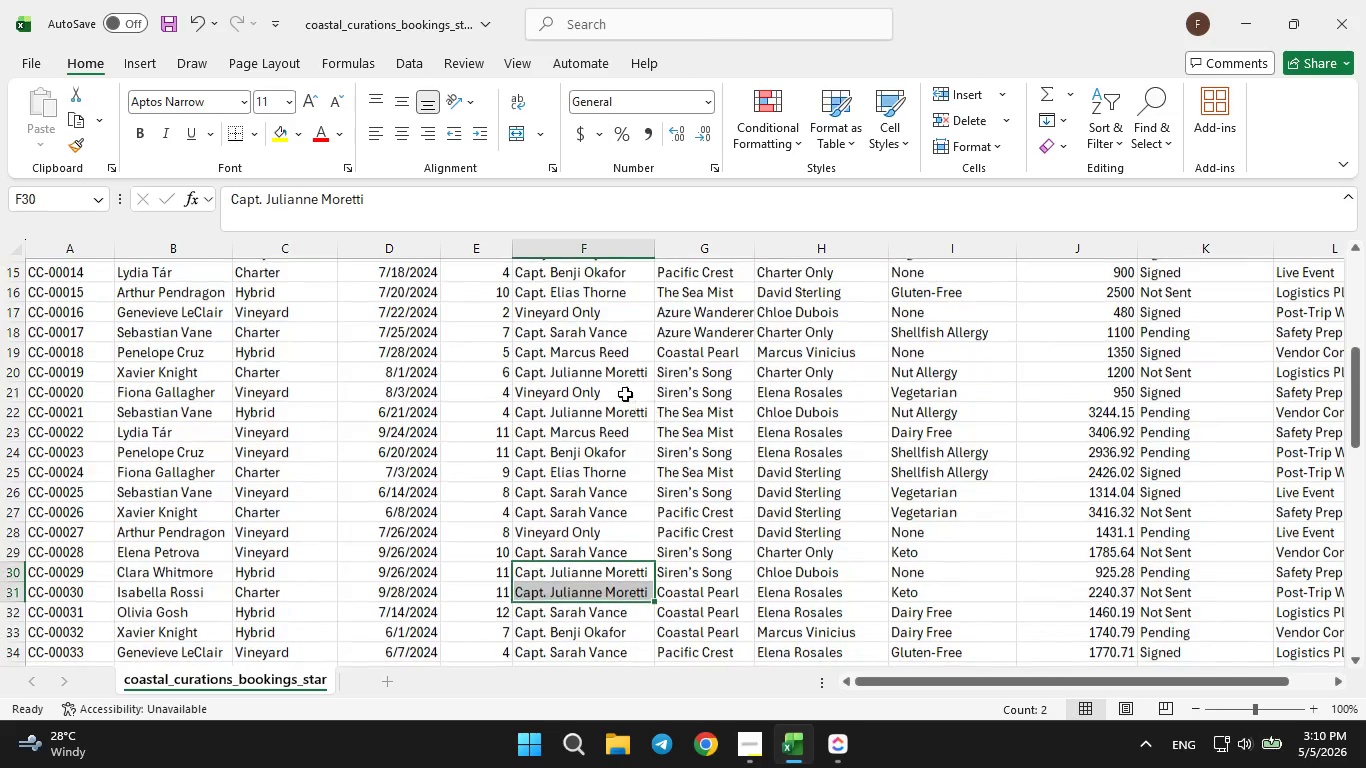 
left_click([606, 374])
 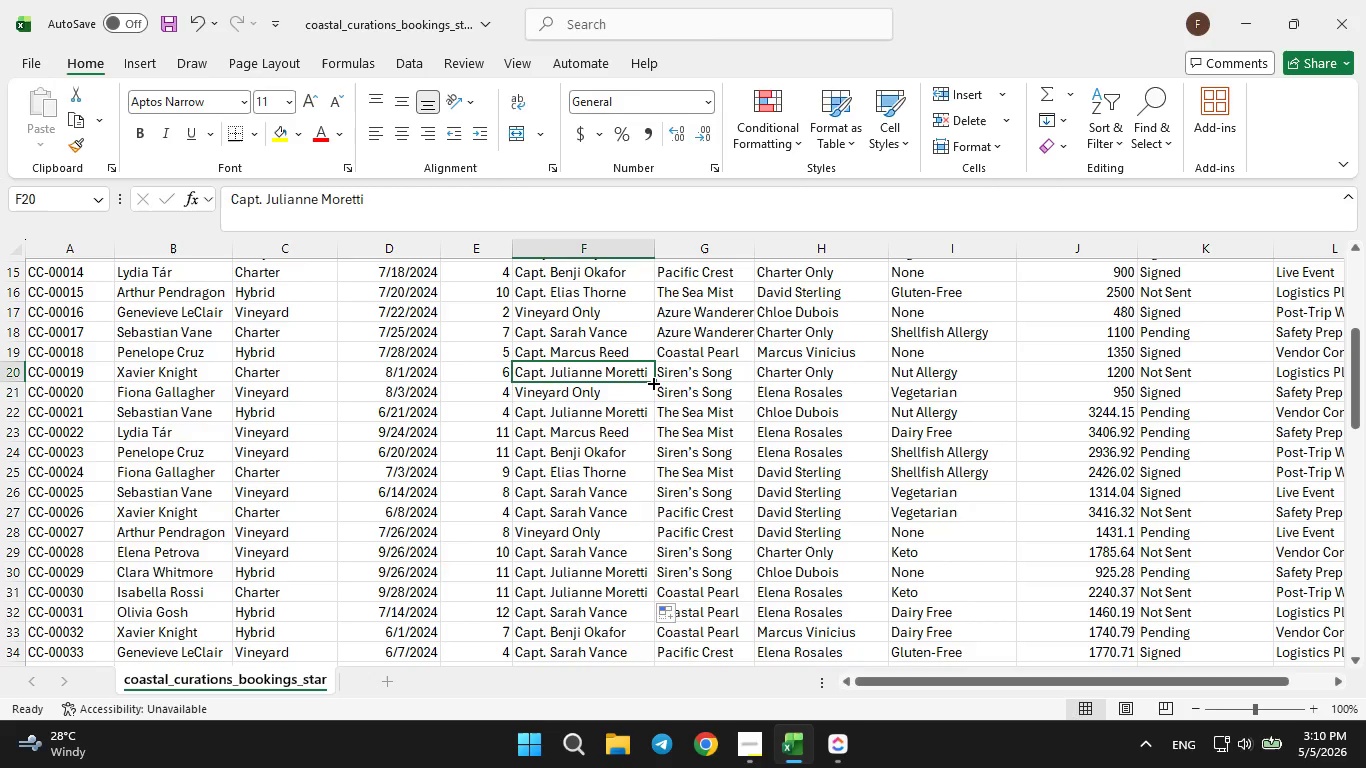 
left_click_drag(start_coordinate=[653, 381], to_coordinate=[653, 401])
 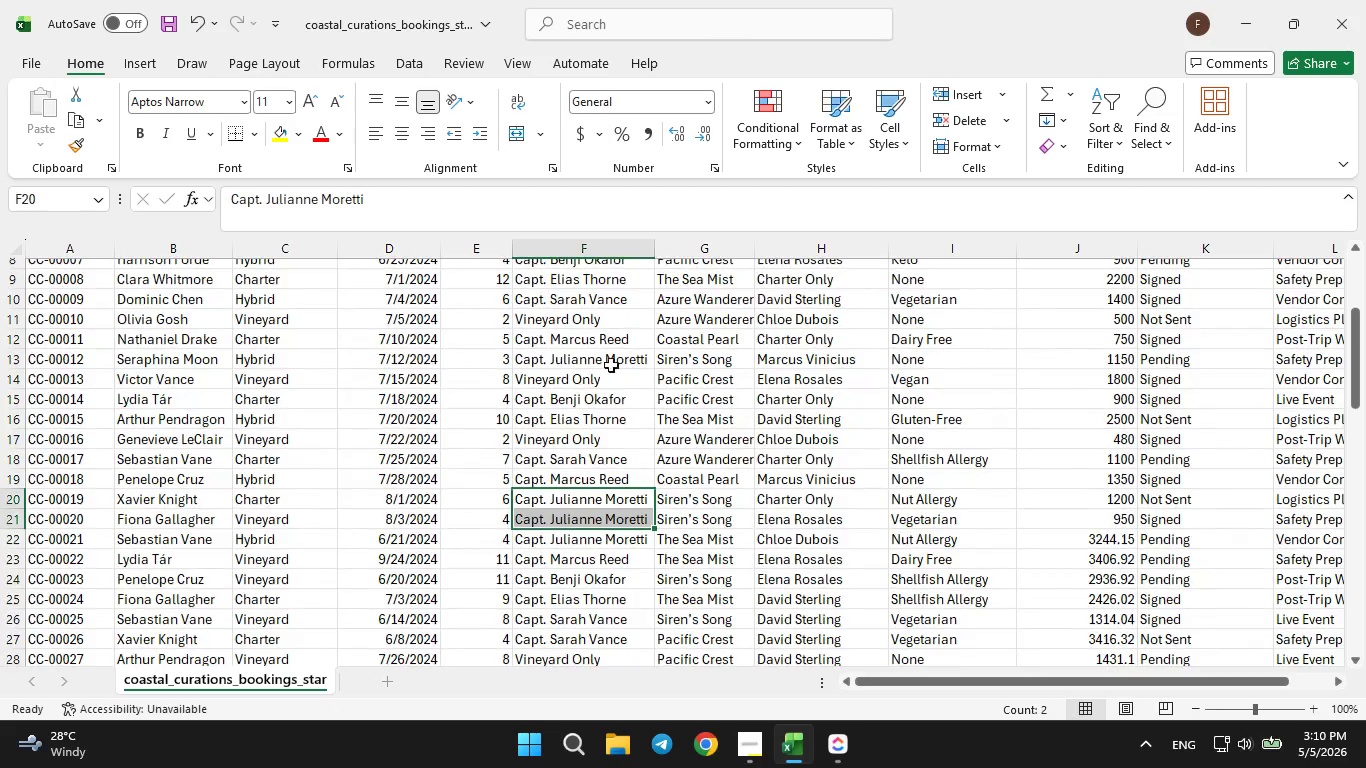 
left_click([603, 359])
 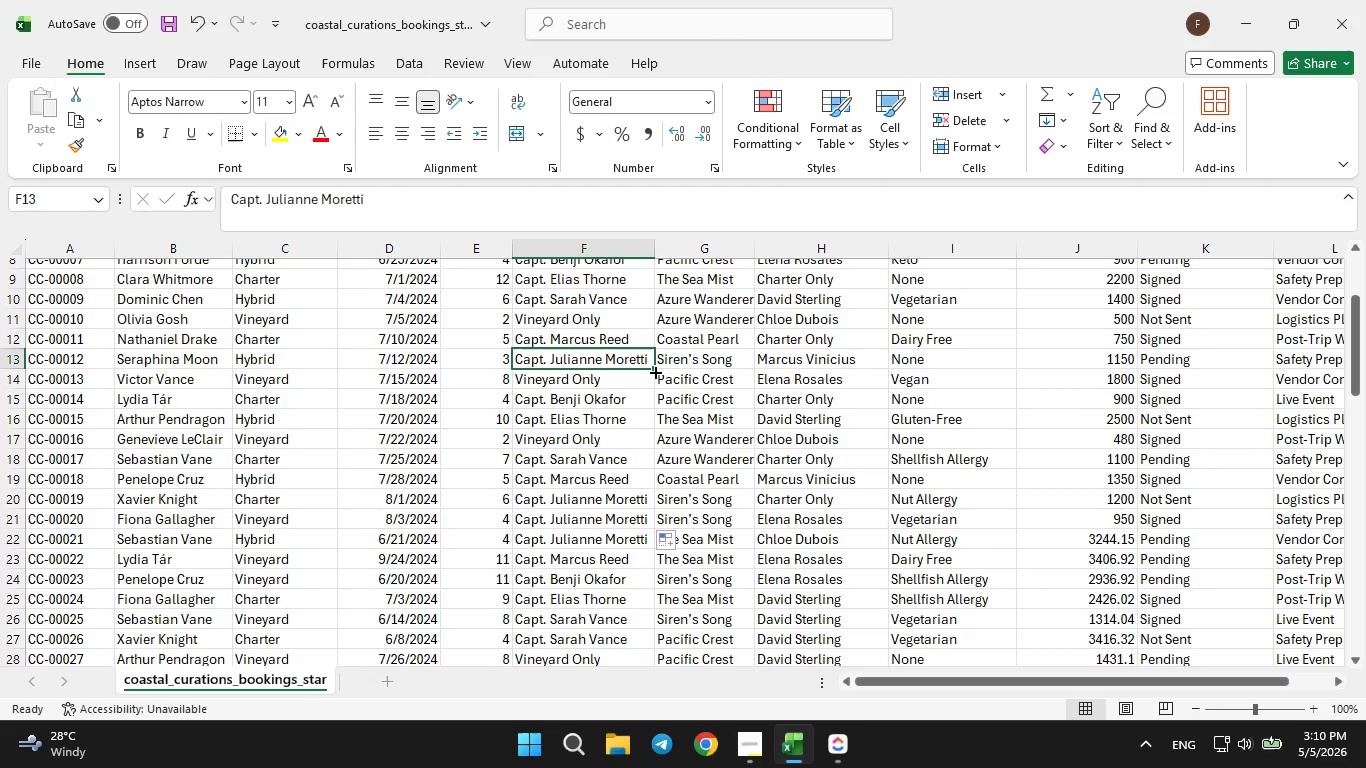 
left_click_drag(start_coordinate=[654, 369], to_coordinate=[652, 393])
 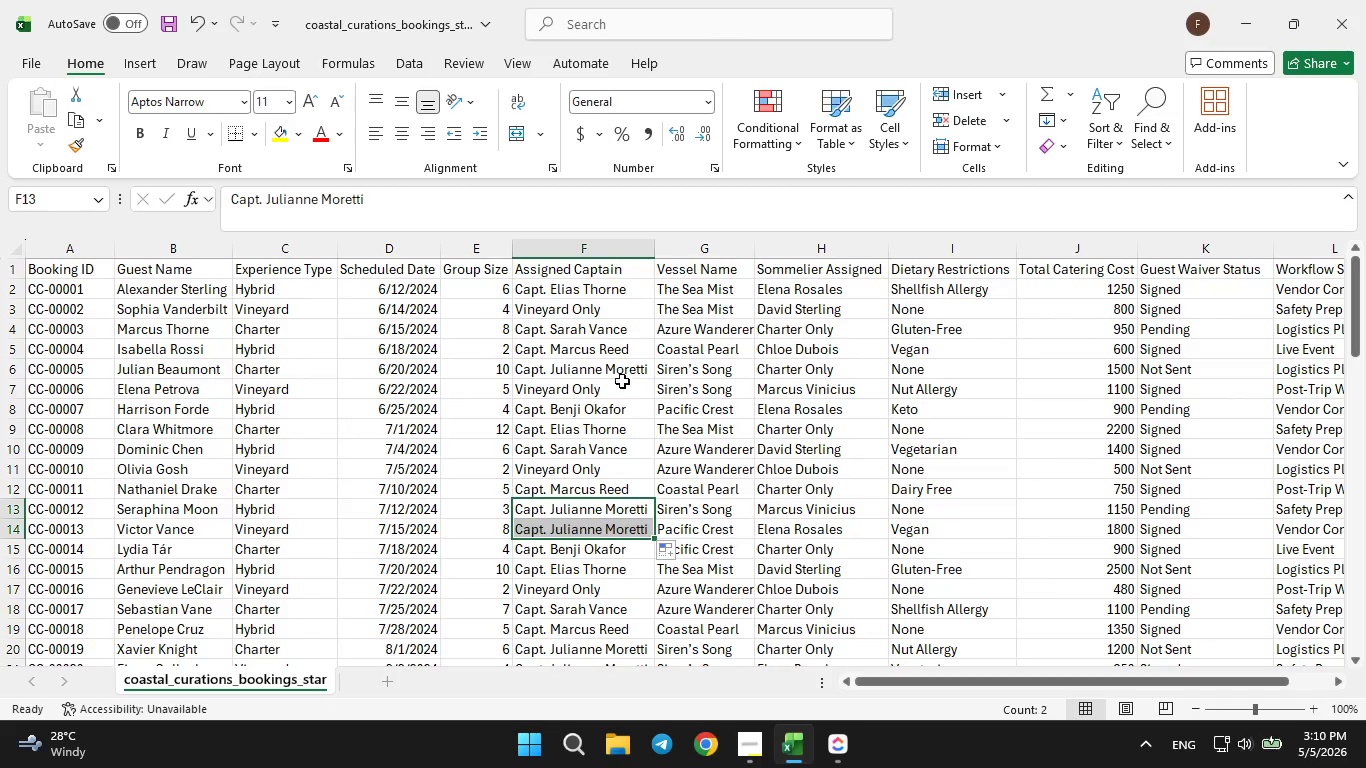 
left_click([626, 368])
 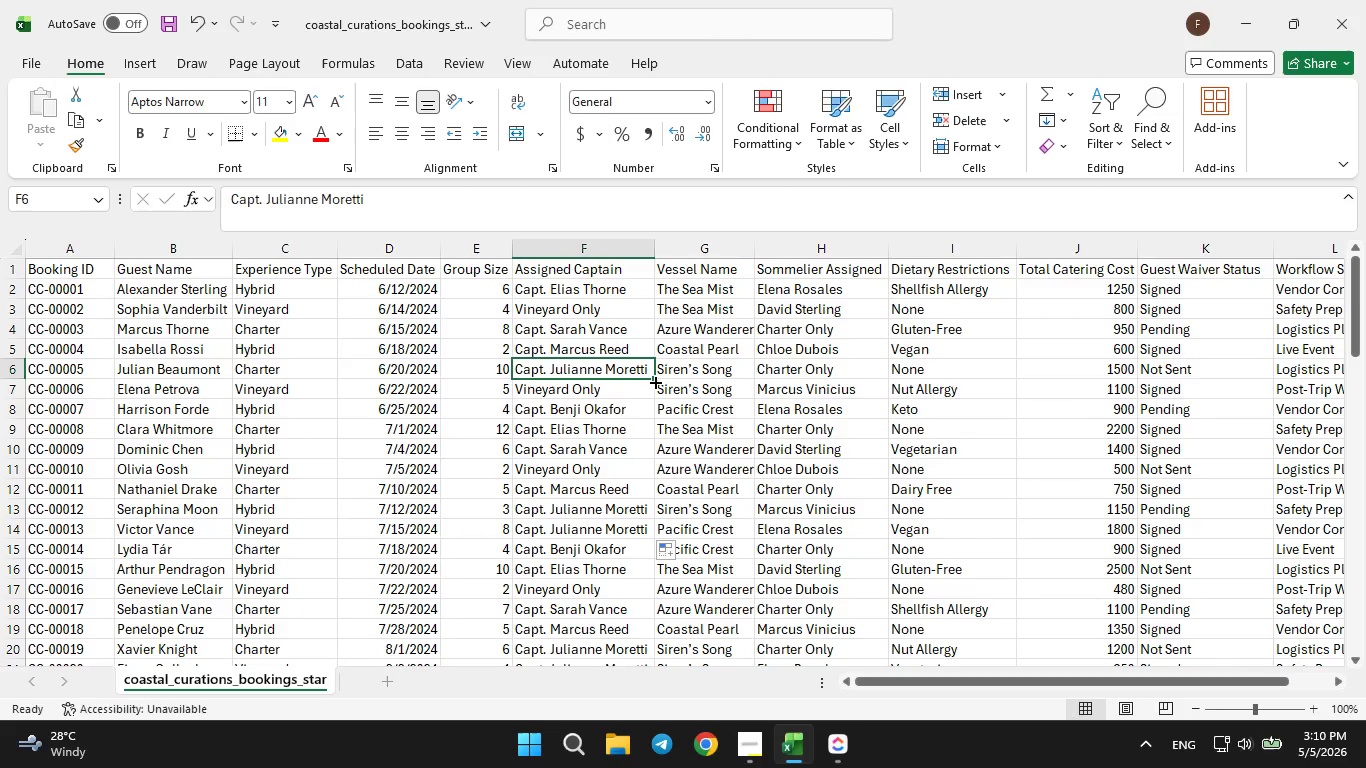 
left_click_drag(start_coordinate=[654, 381], to_coordinate=[655, 393])
 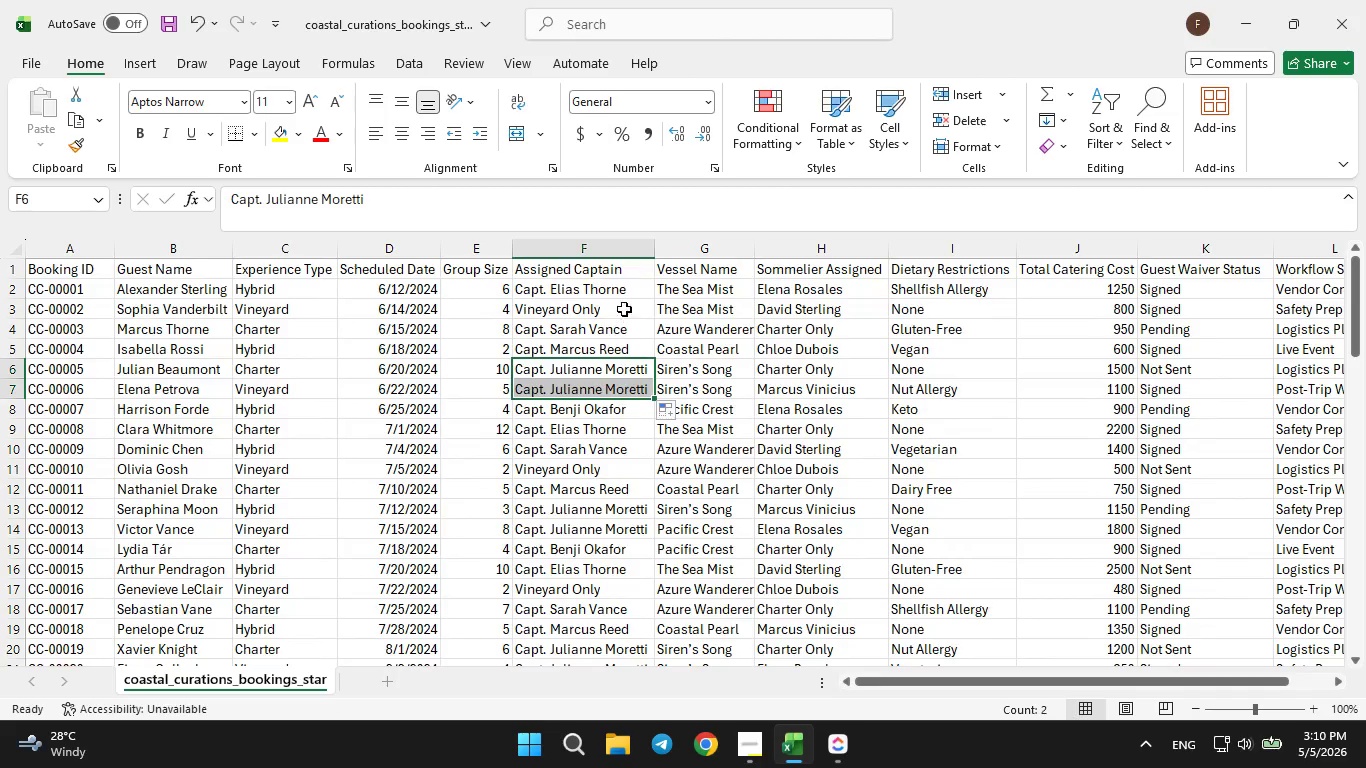 
left_click([620, 290])
 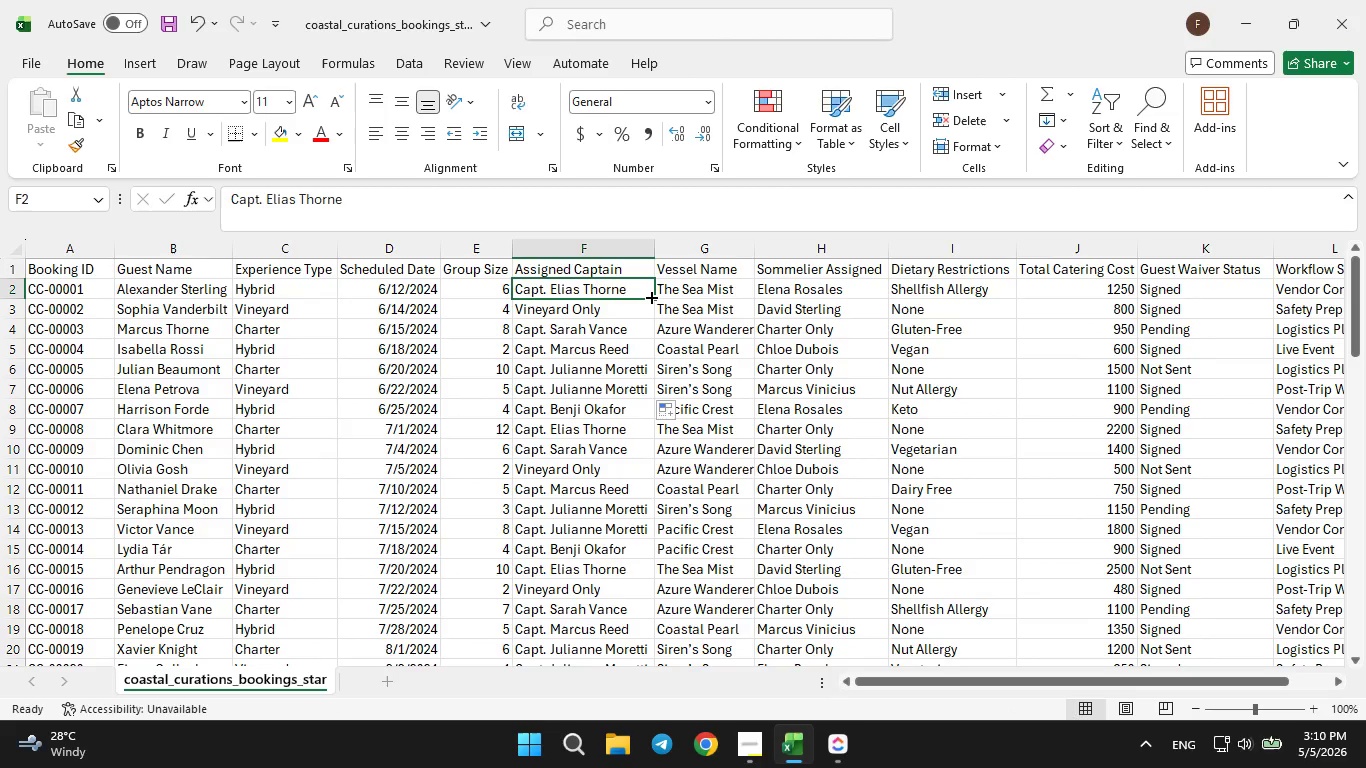 
left_click_drag(start_coordinate=[650, 296], to_coordinate=[649, 314])
 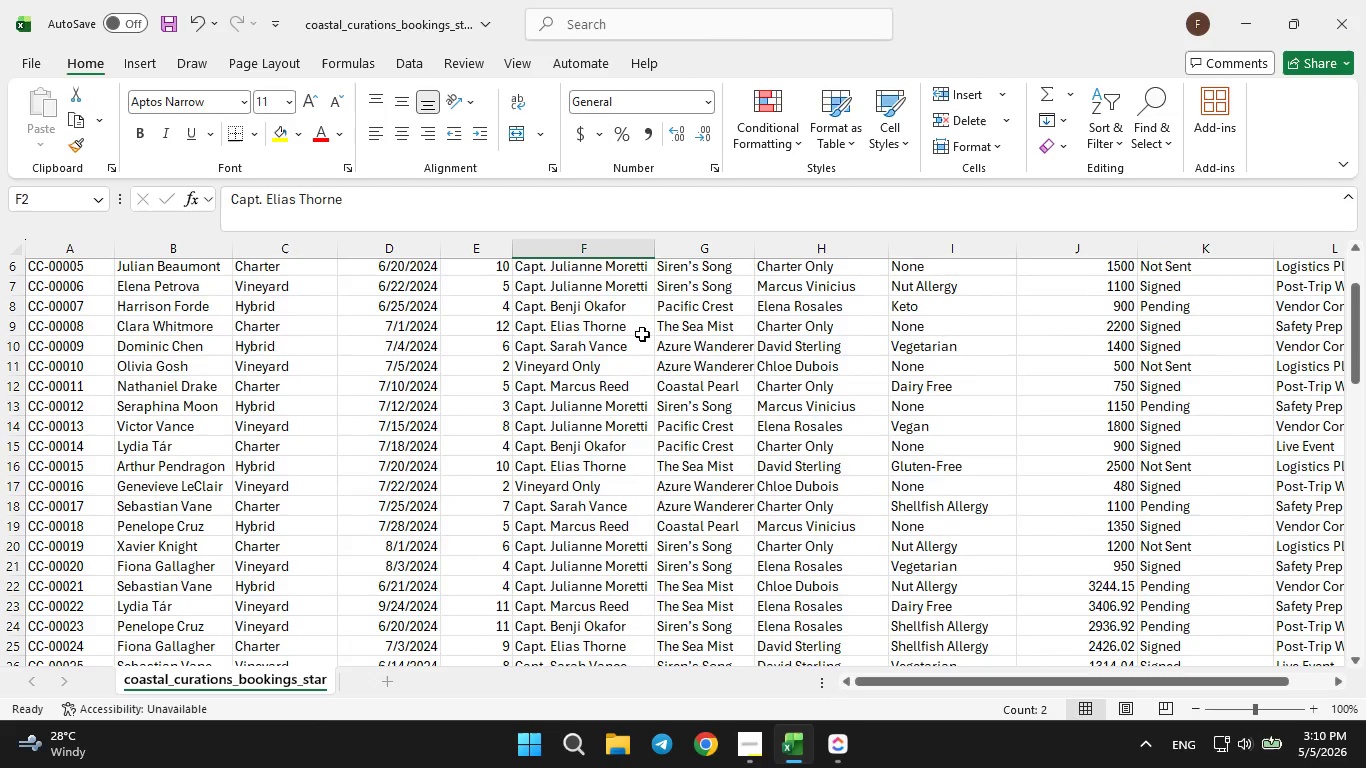 
left_click([632, 345])
 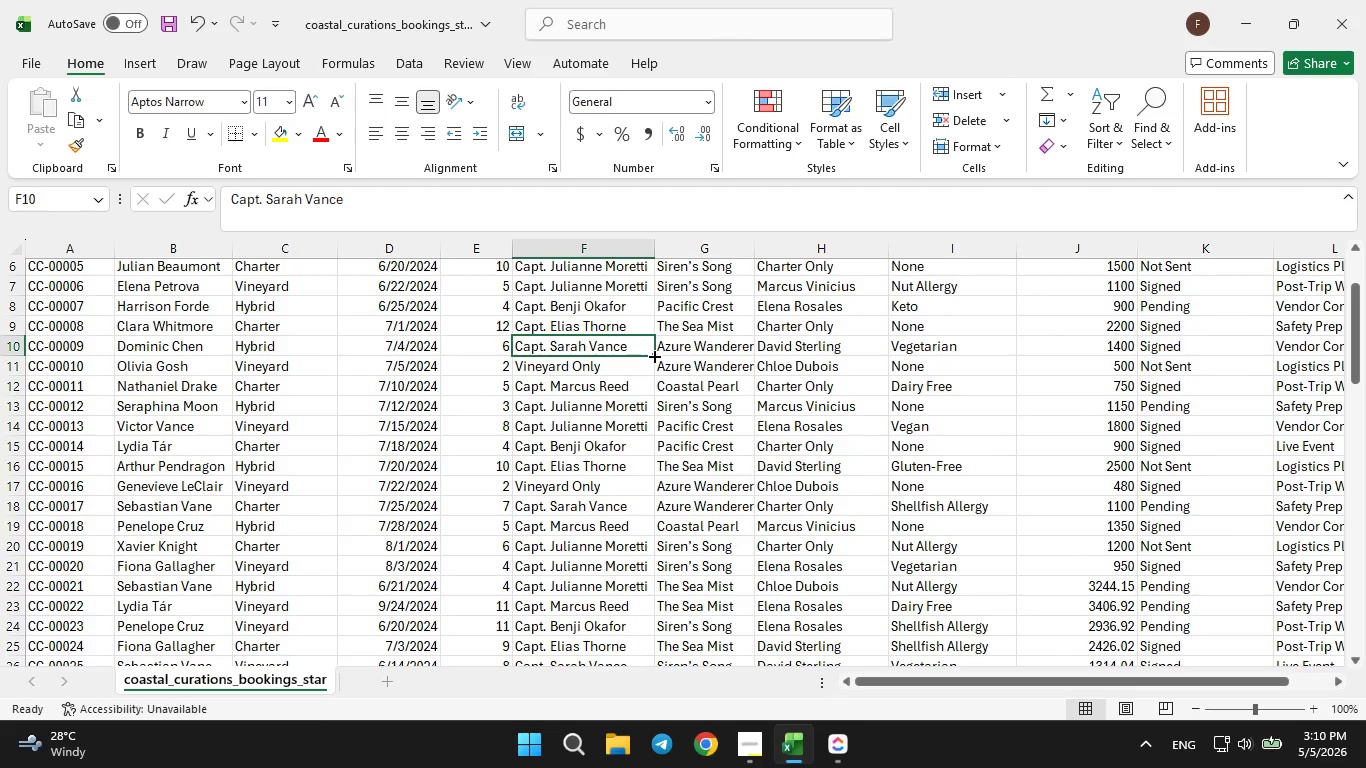 
left_click_drag(start_coordinate=[653, 355], to_coordinate=[649, 369])
 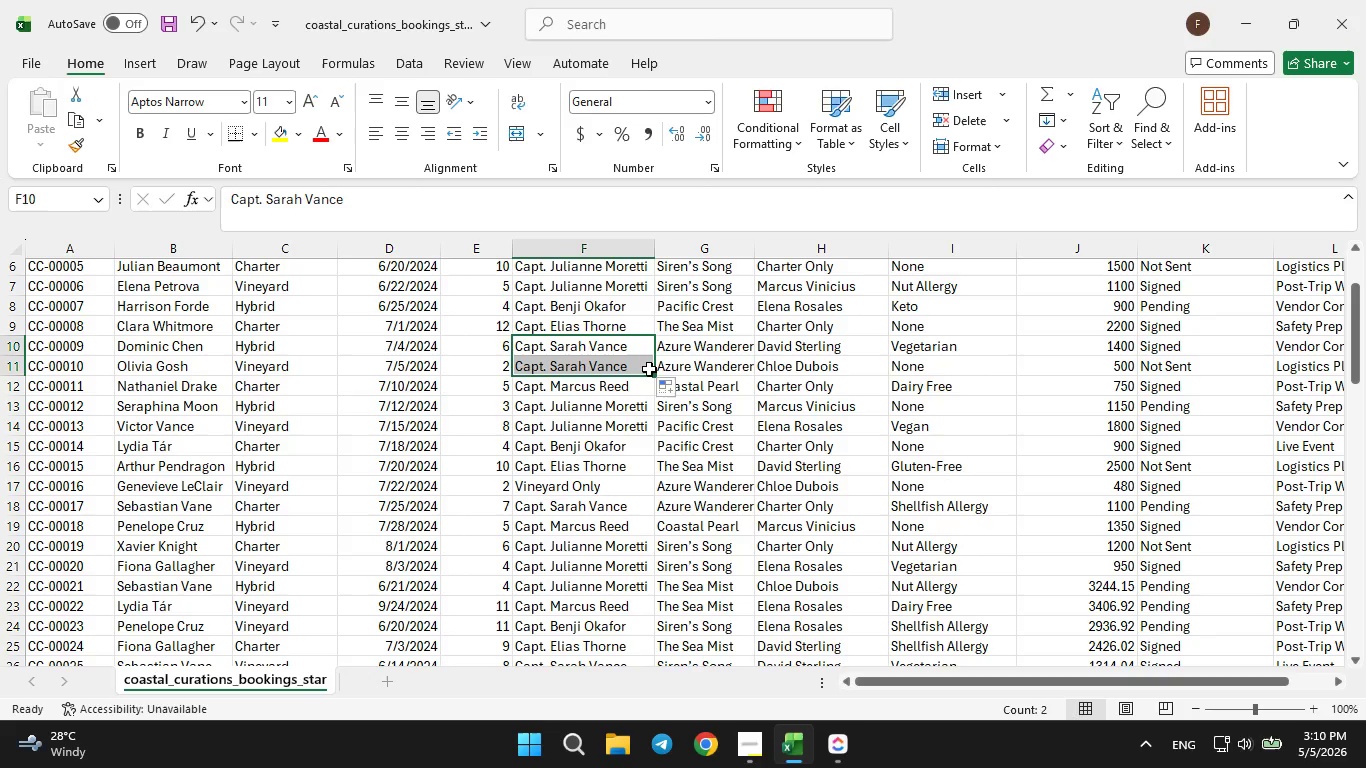 
left_click([614, 465])
 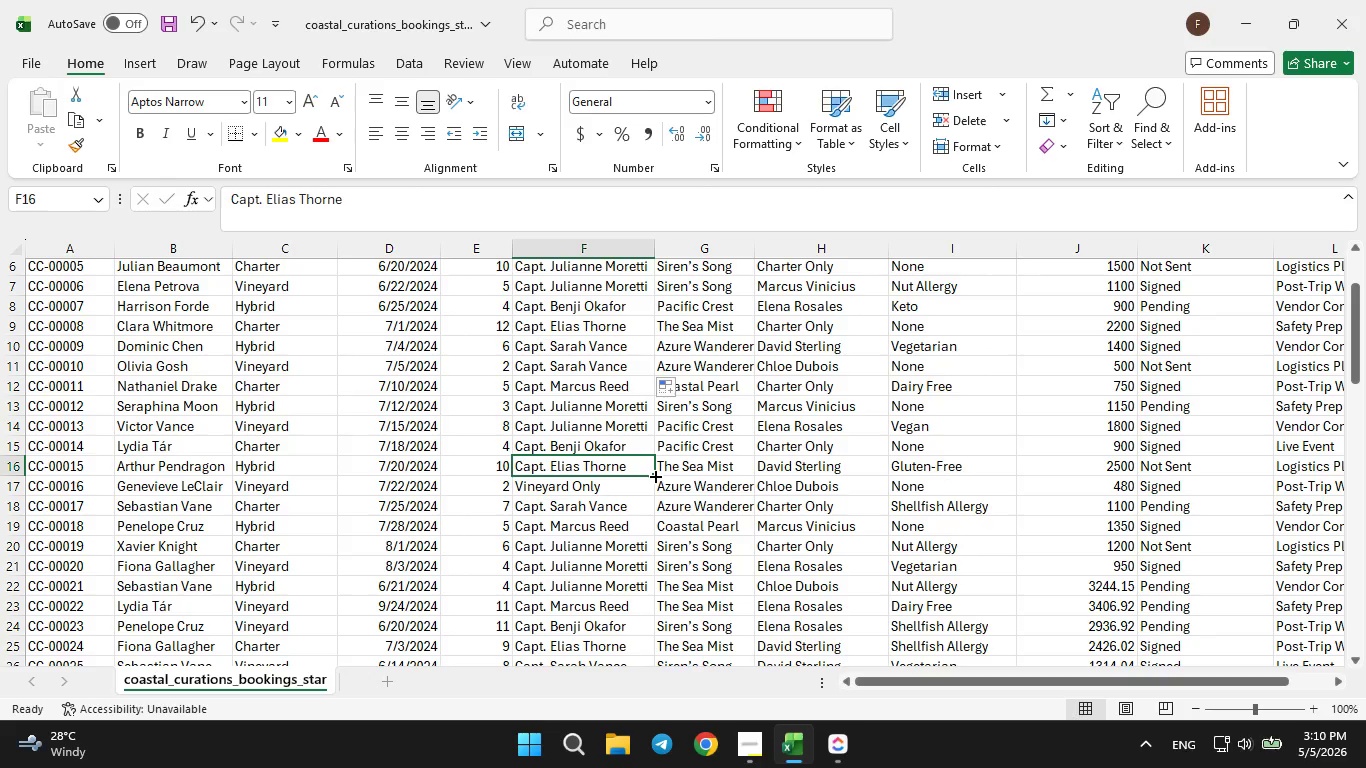 
left_click_drag(start_coordinate=[654, 475], to_coordinate=[651, 486])
 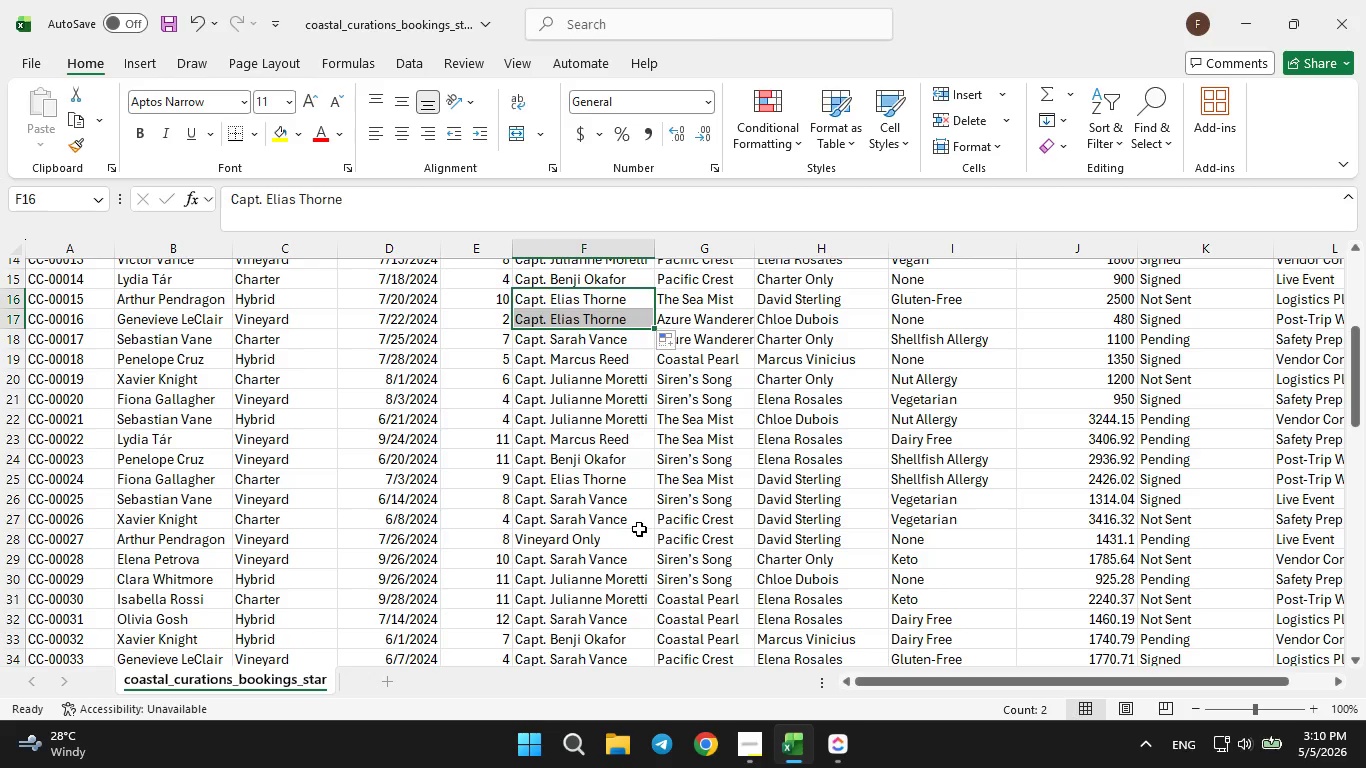 
wait(5.33)
 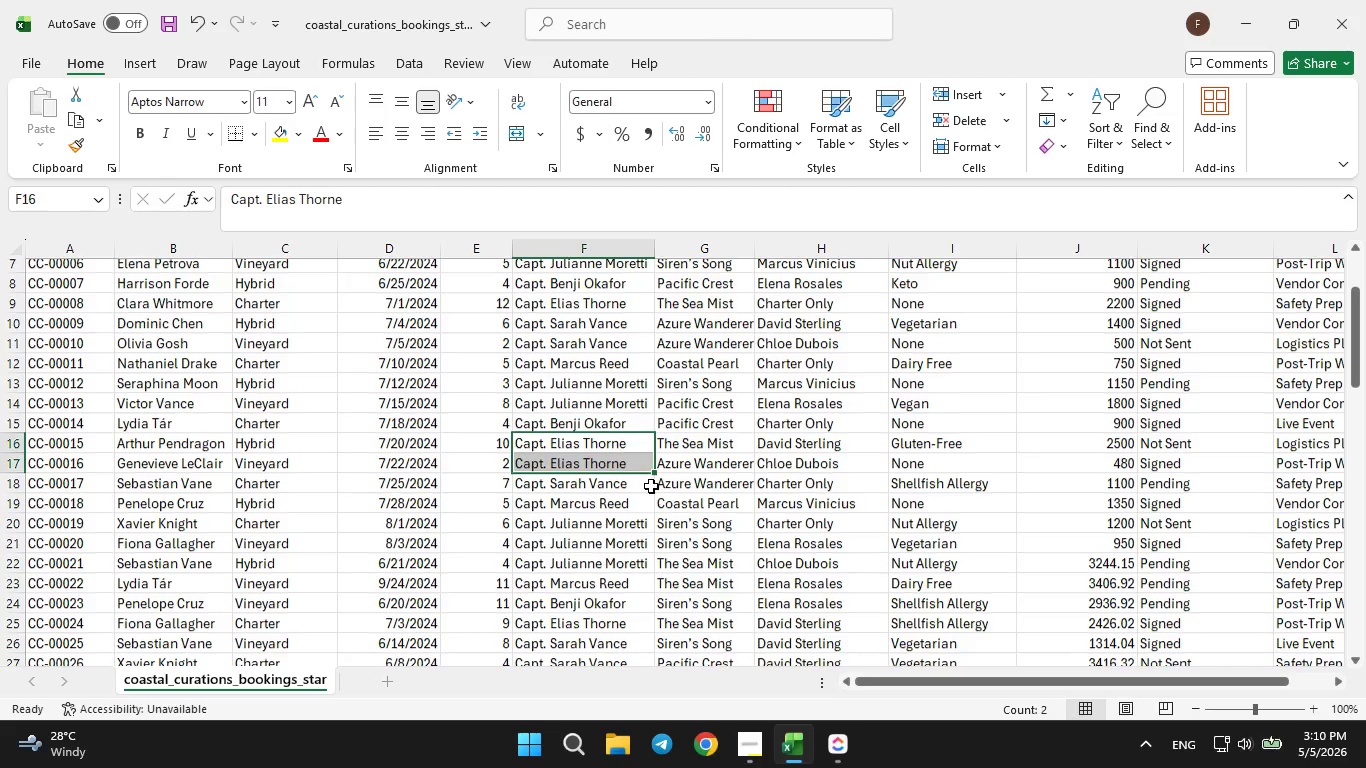 
left_click([639, 523])
 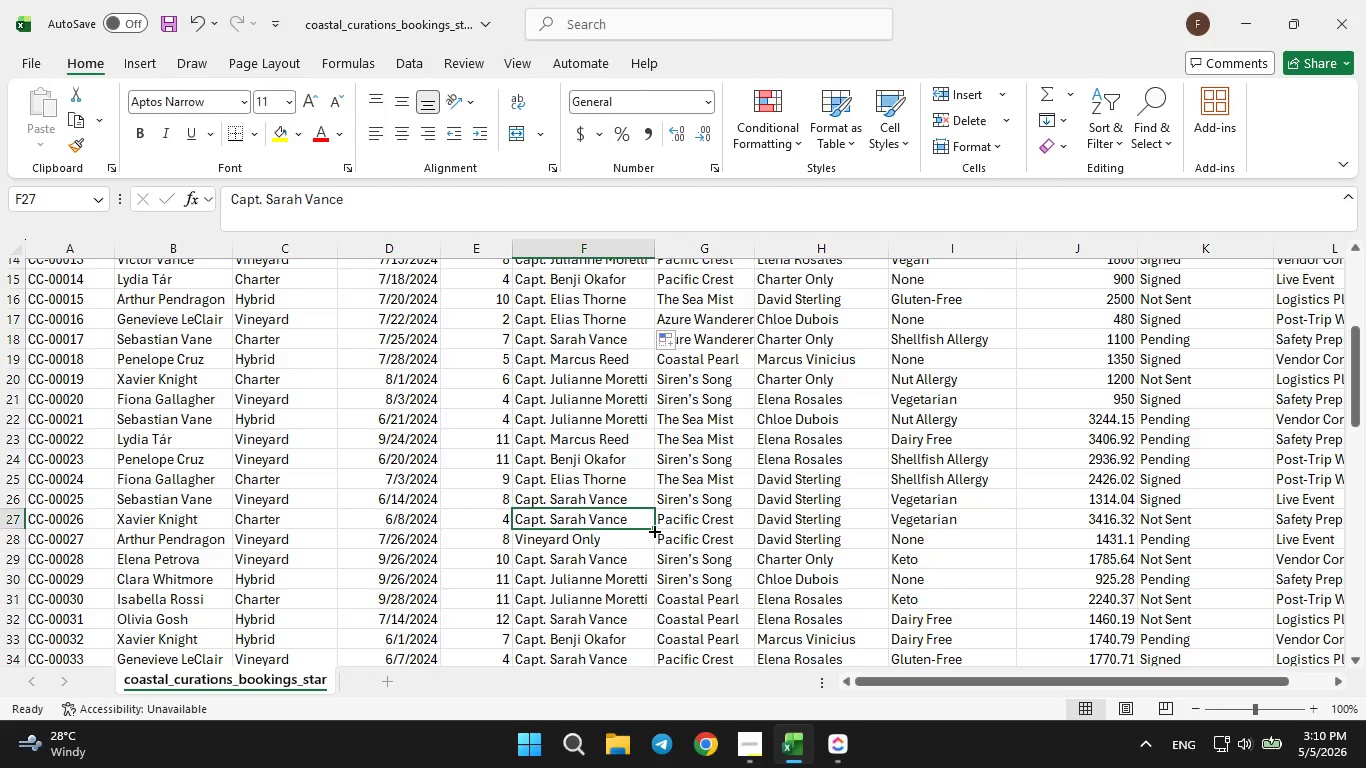 
left_click_drag(start_coordinate=[652, 529], to_coordinate=[651, 543])
 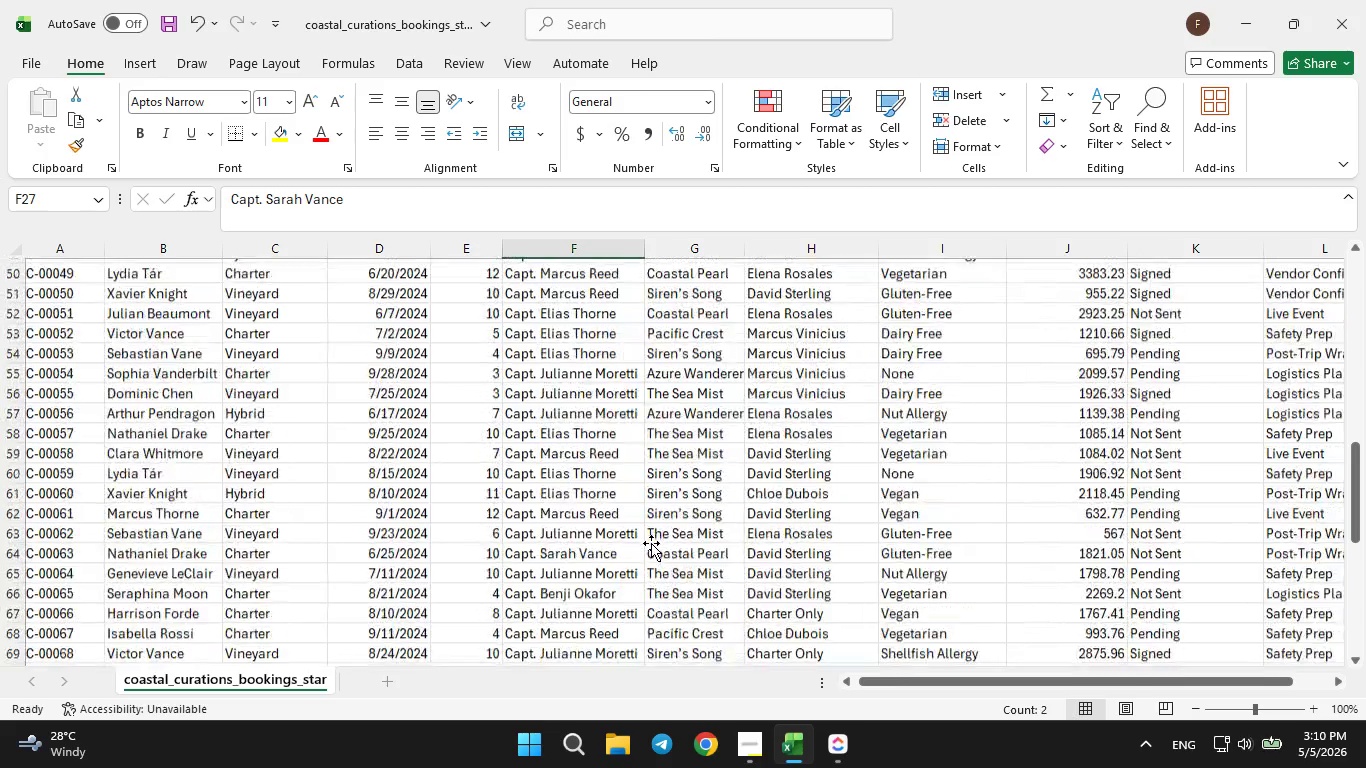 
wait(11.3)
 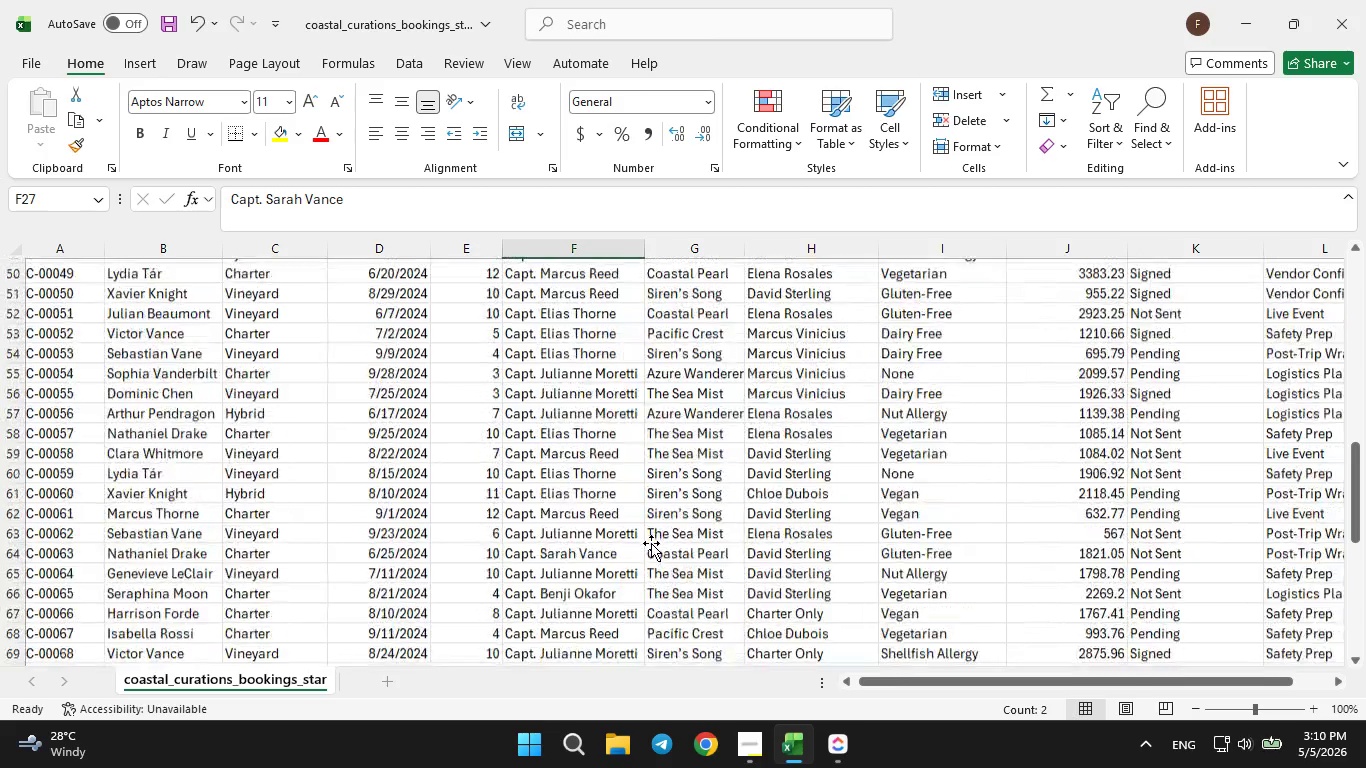 
left_click([630, 439])
 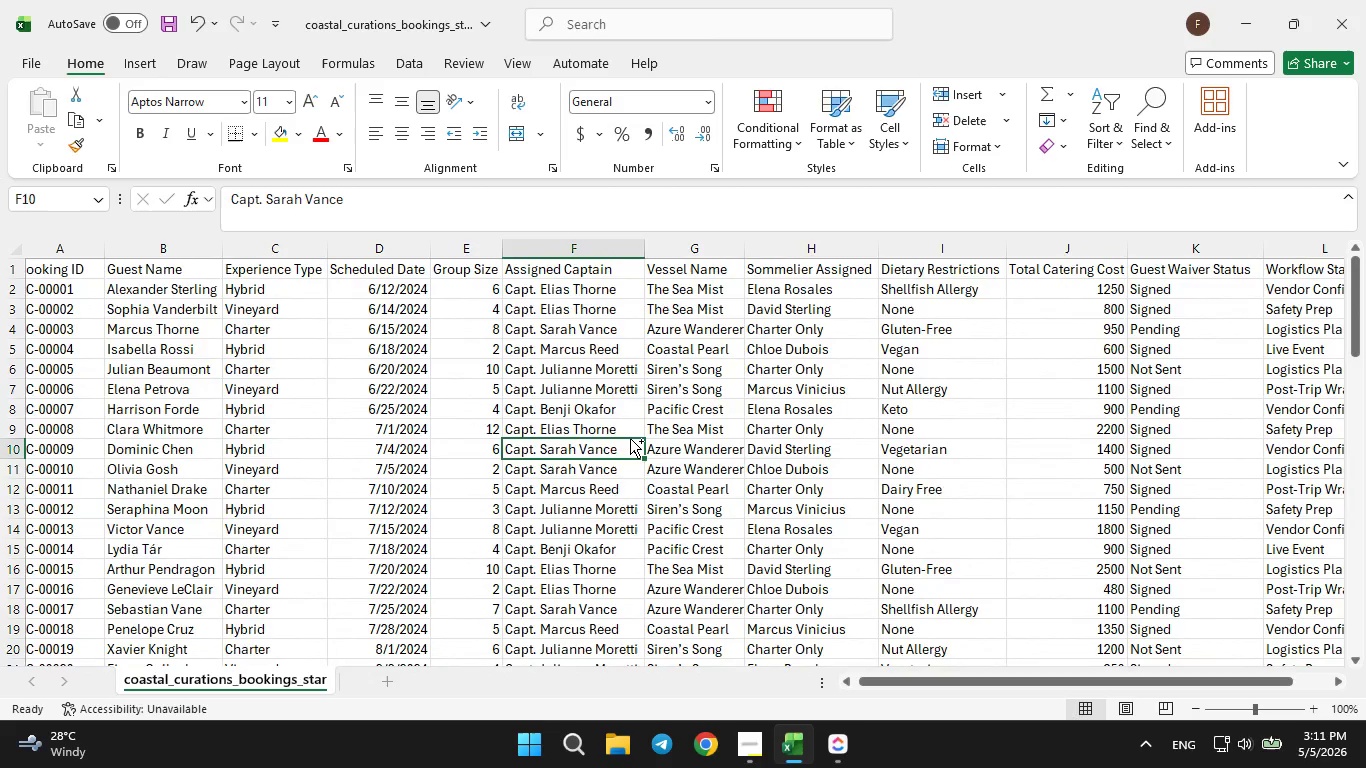 
key(Control+S)
 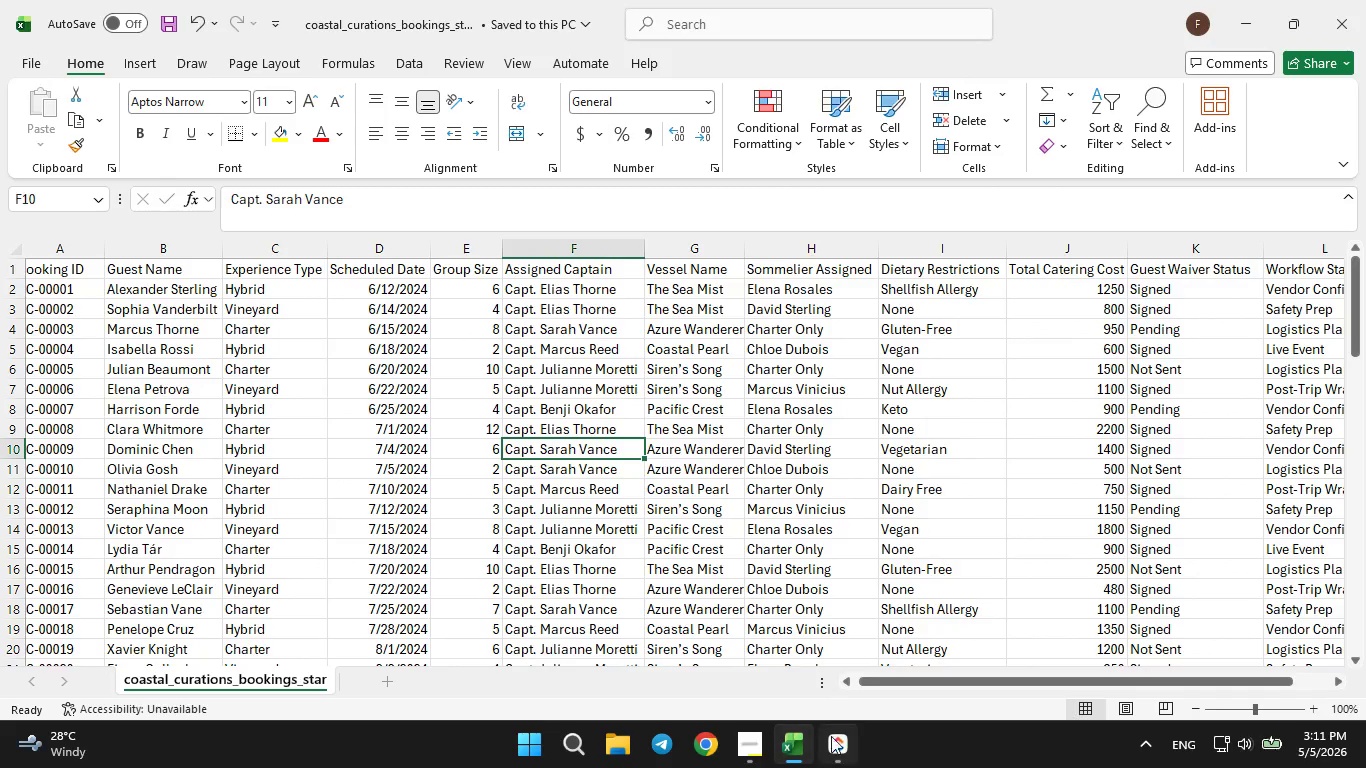 
left_click([839, 741])
 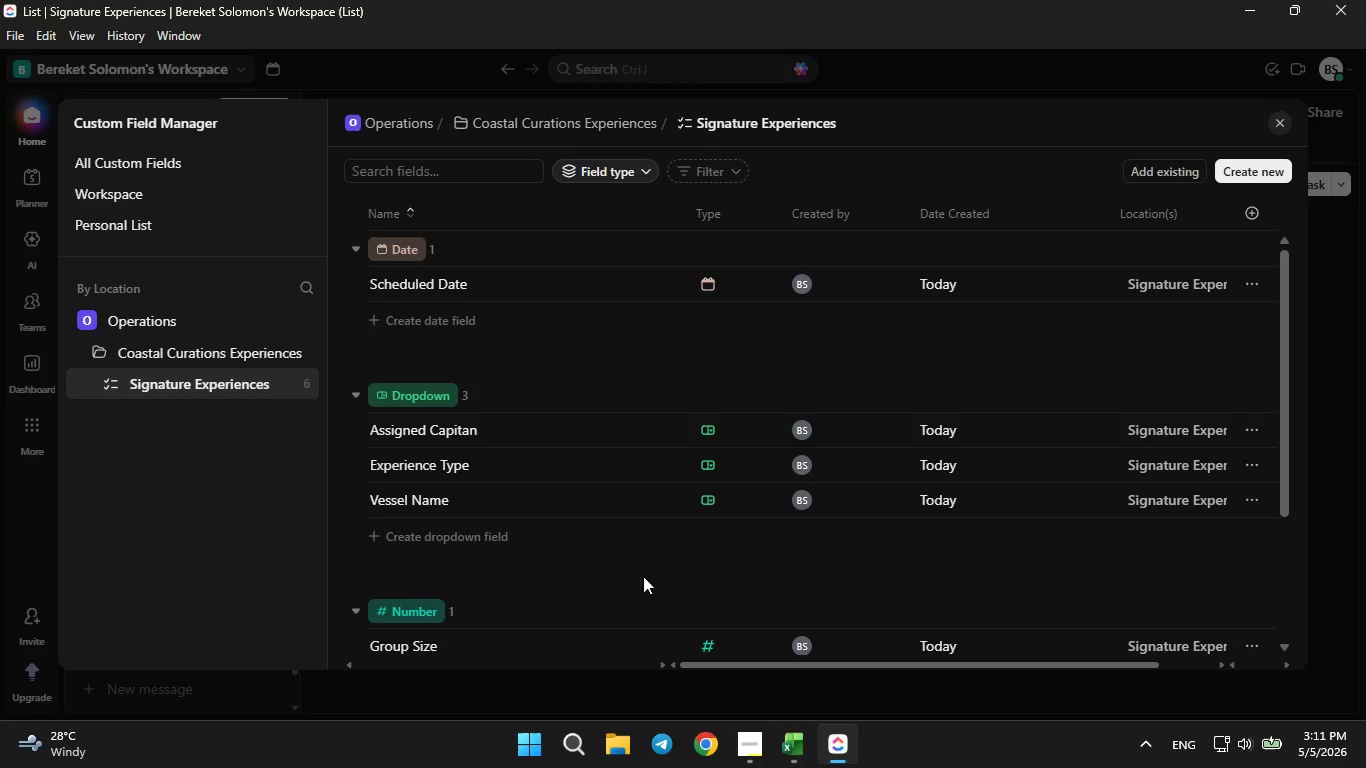 
mouse_move([683, 425])
 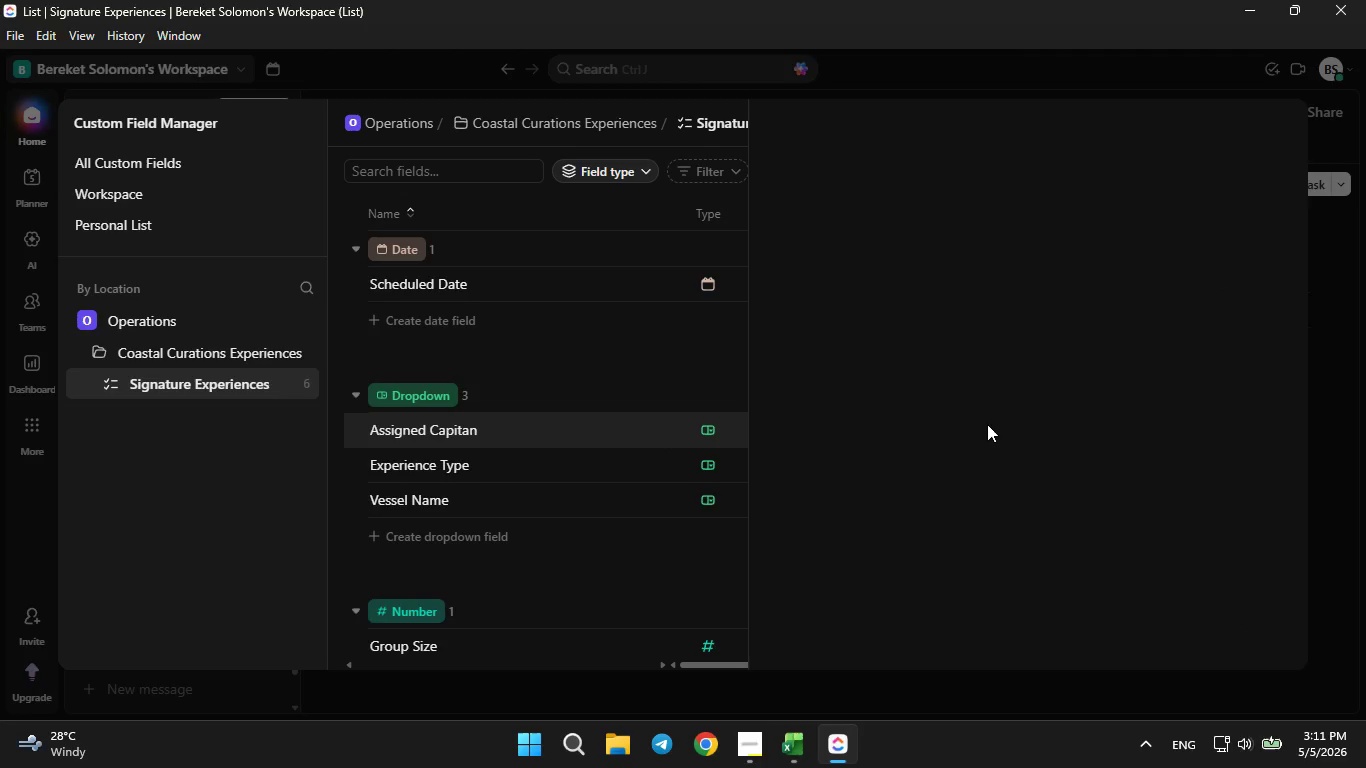 
mouse_move([957, 443])
 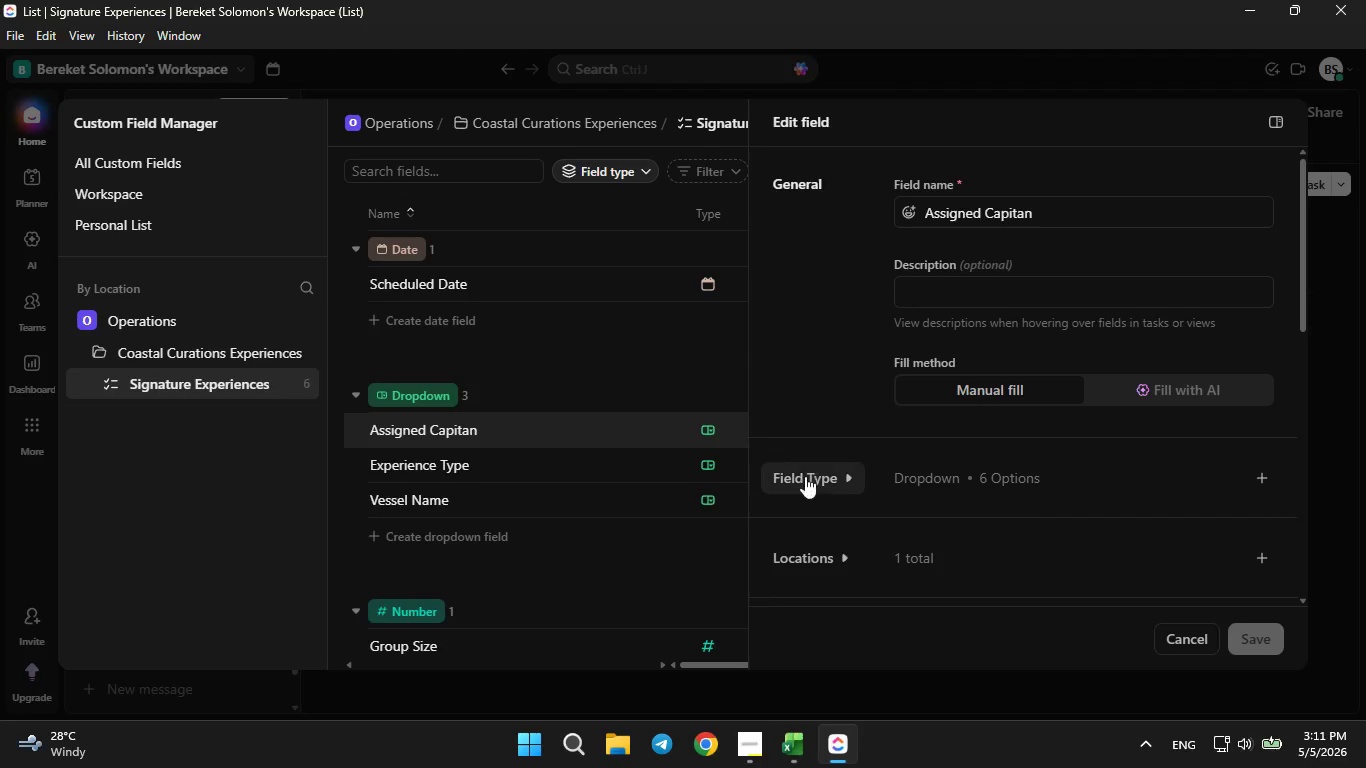 
left_click([808, 475])
 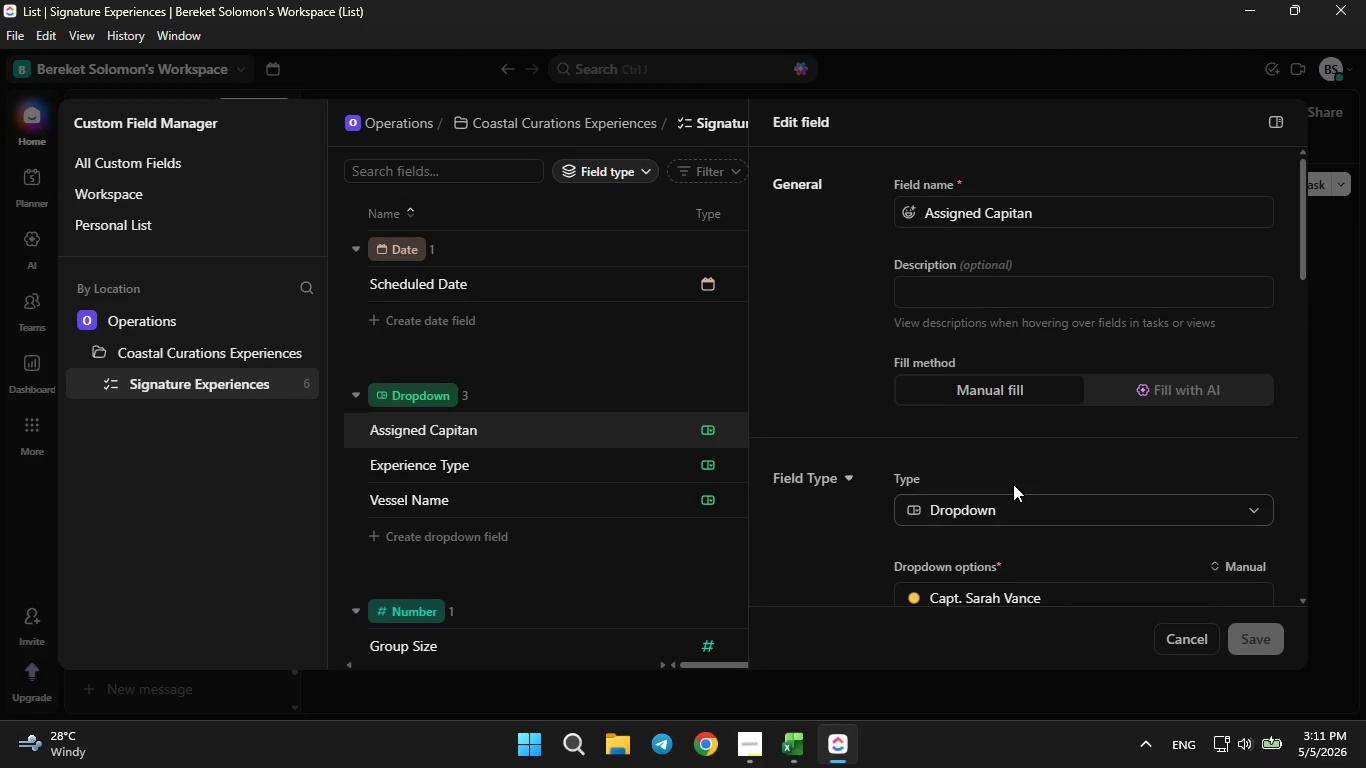 
scroll: coordinate [1013, 487], scroll_direction: down, amount: 3.0
 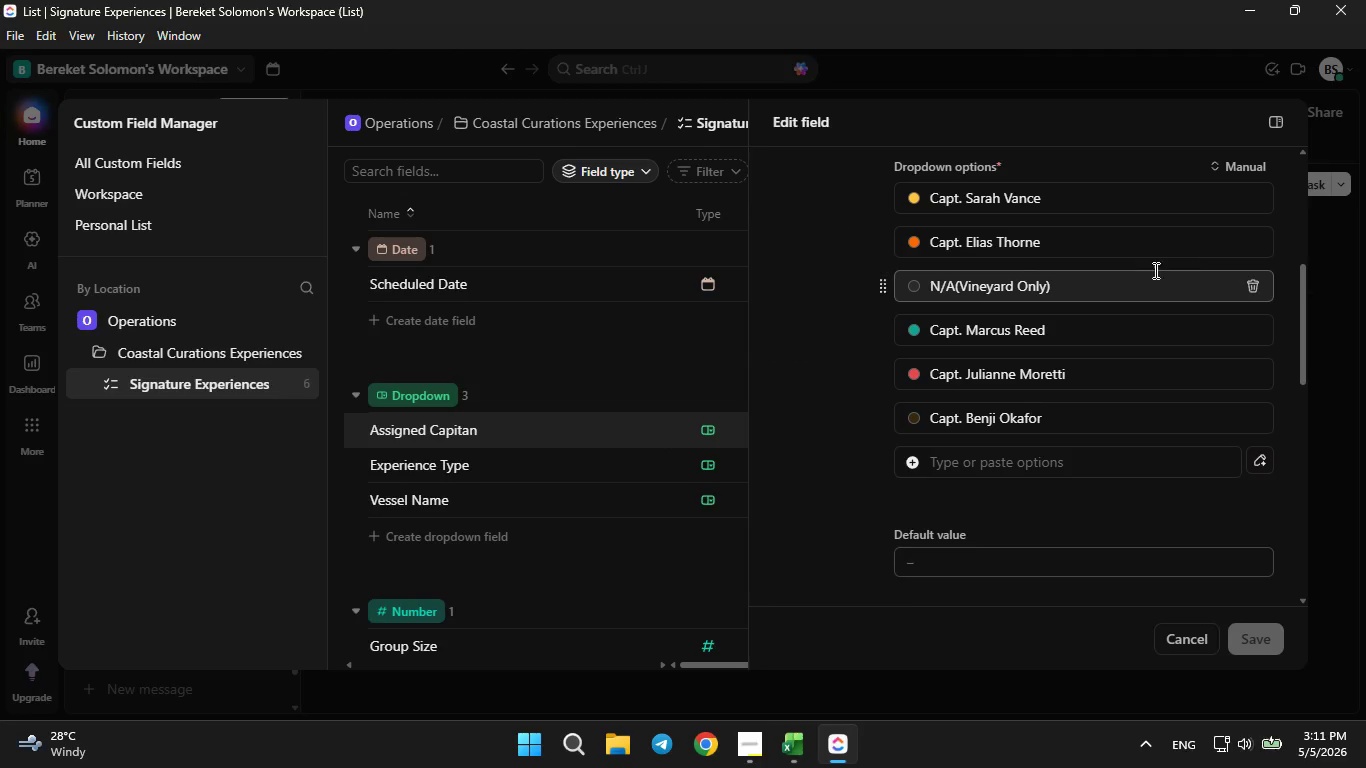 
left_click([1253, 277])
 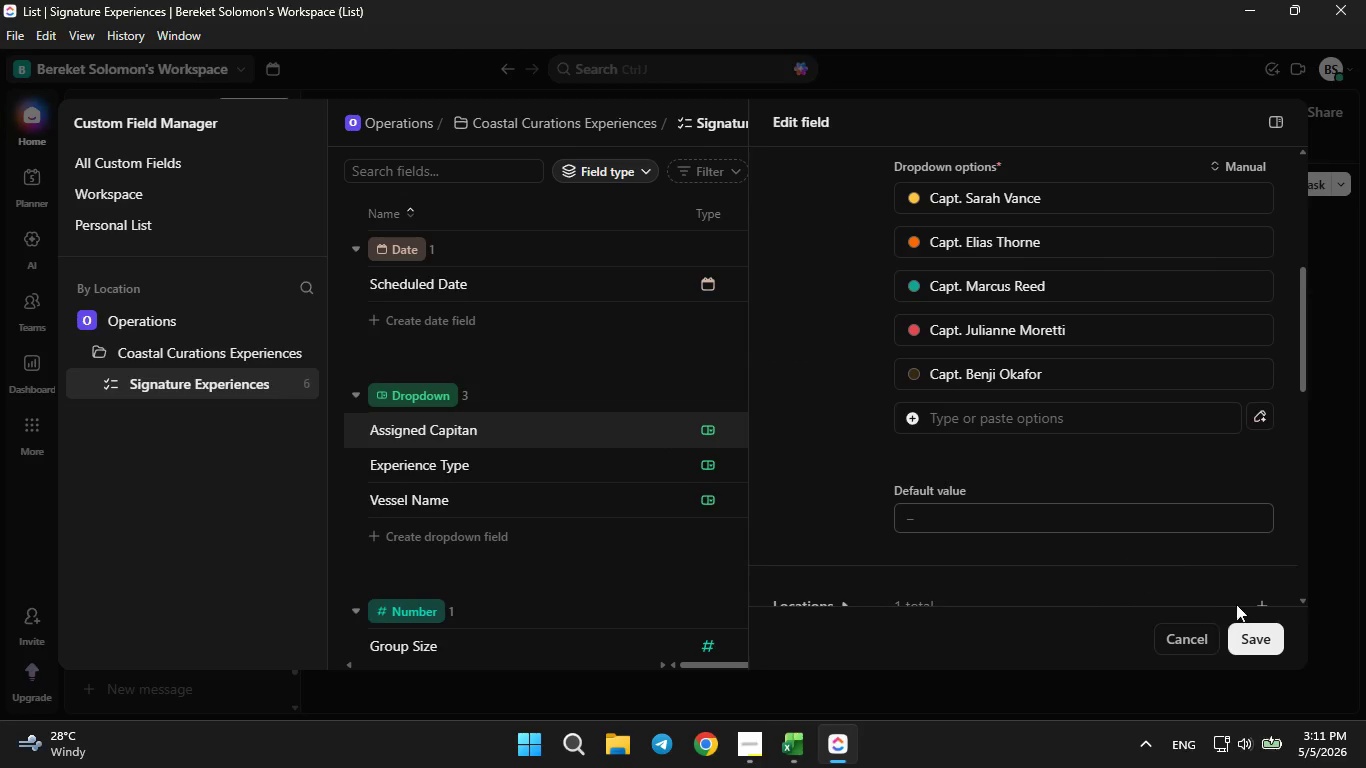 
left_click([1247, 631])
 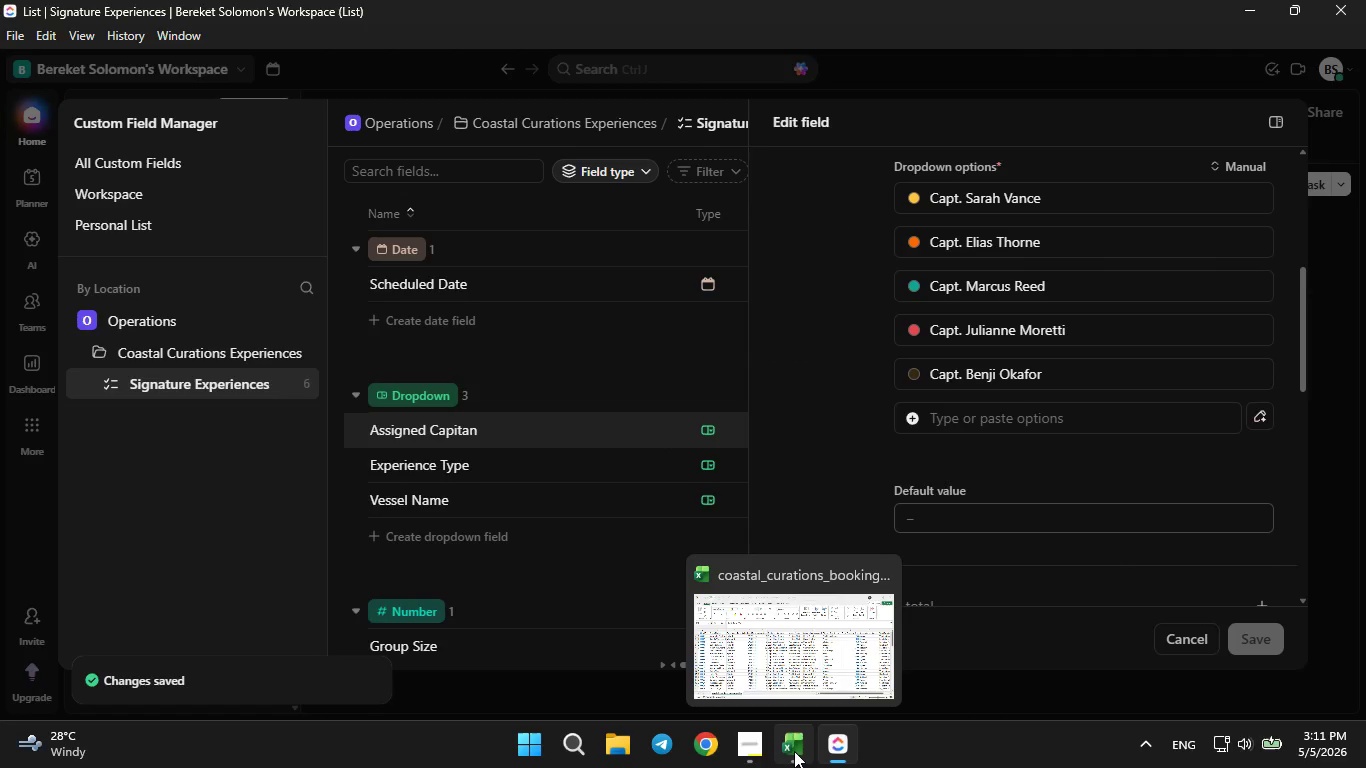 
left_click([794, 750])
 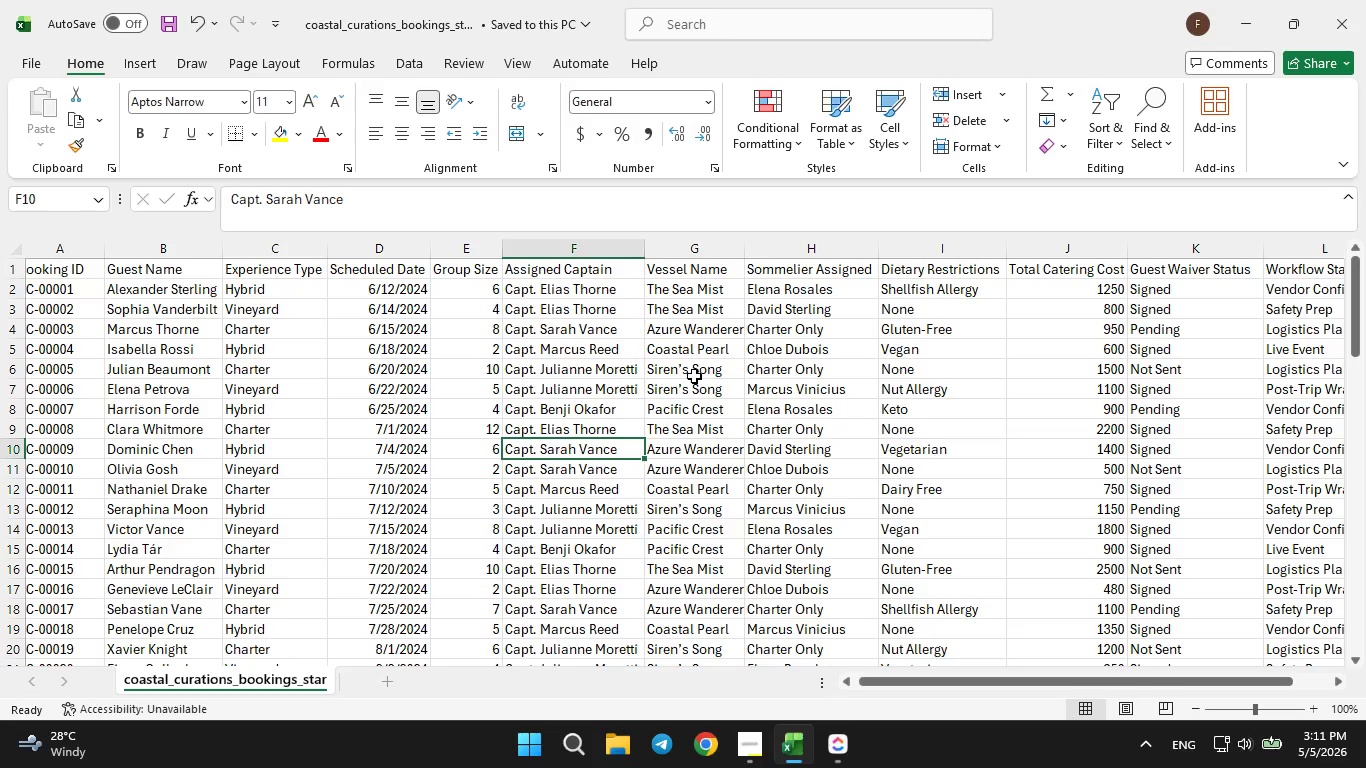 
left_click([821, 752])
 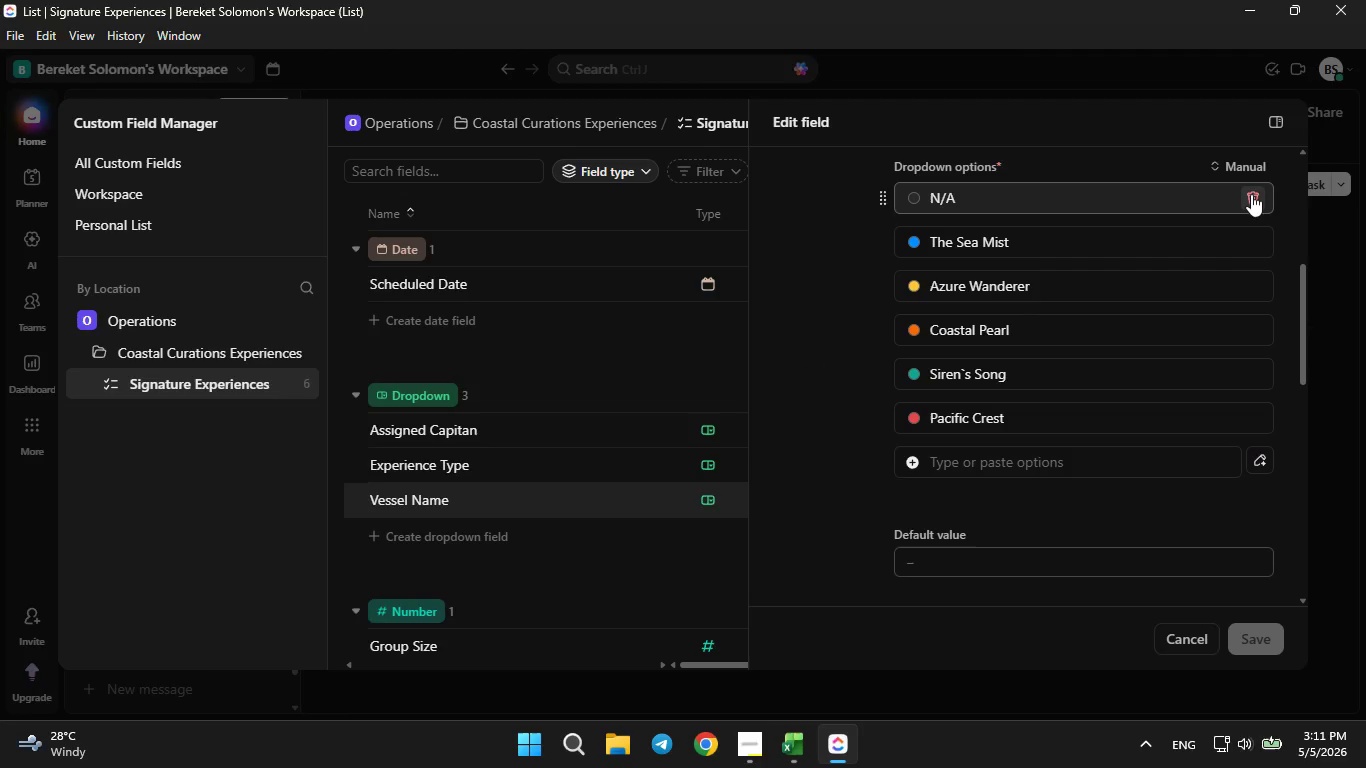 
wait(5.38)
 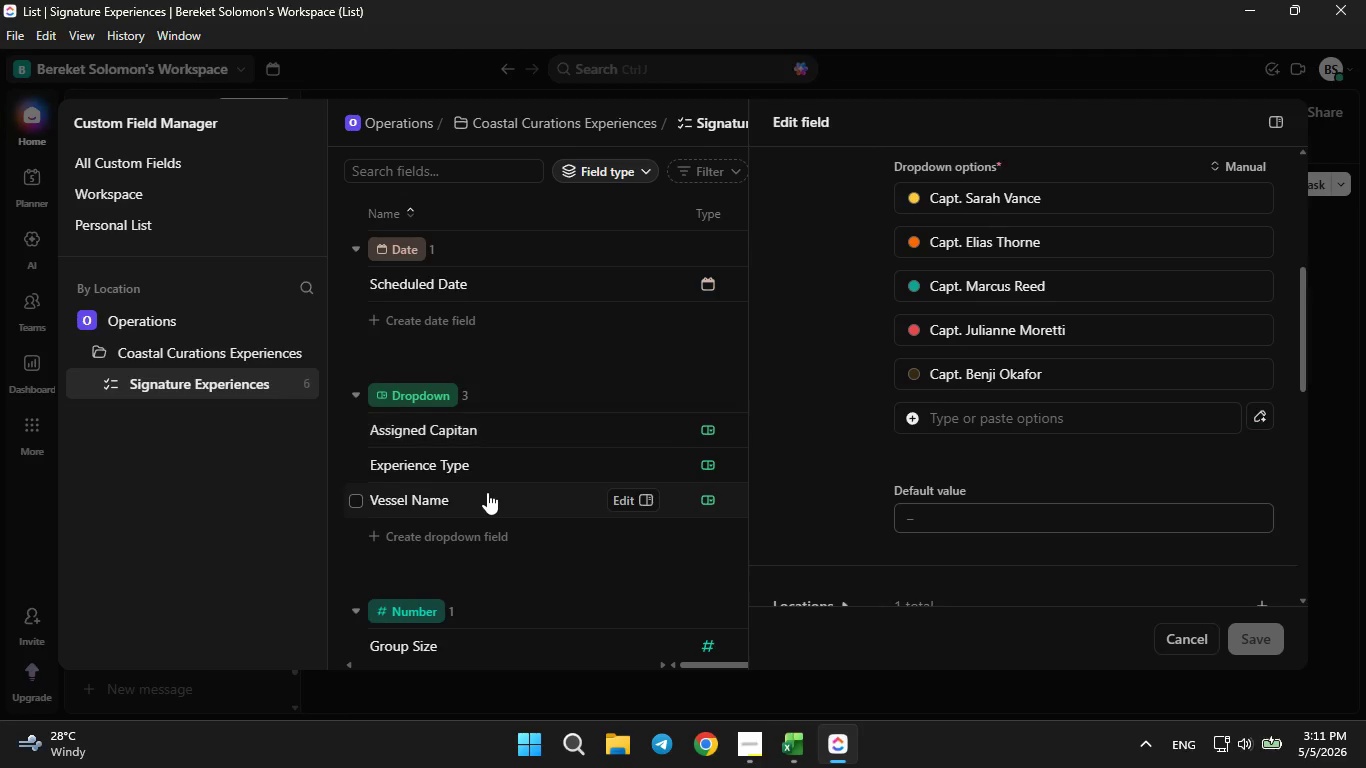 
left_click([1259, 647])
 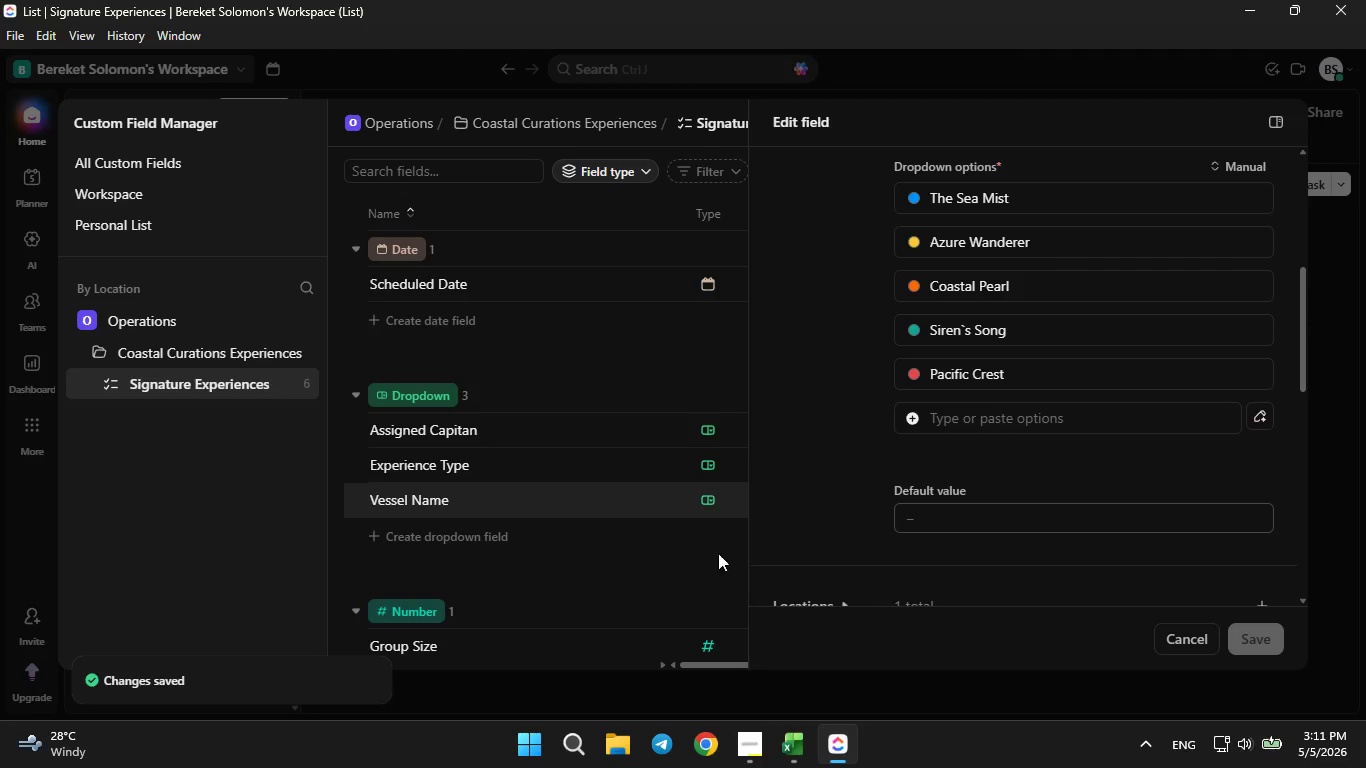 
left_click([677, 523])
 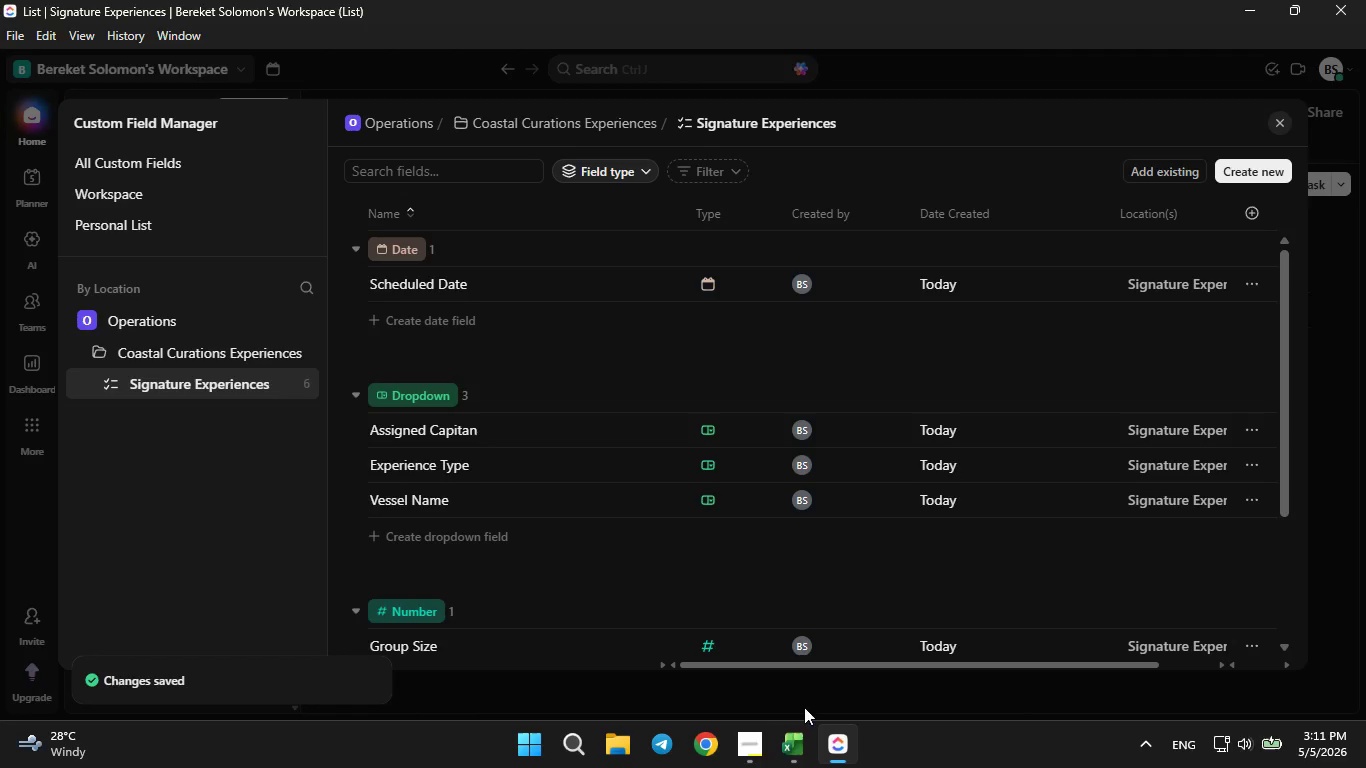 
left_click([797, 752])
 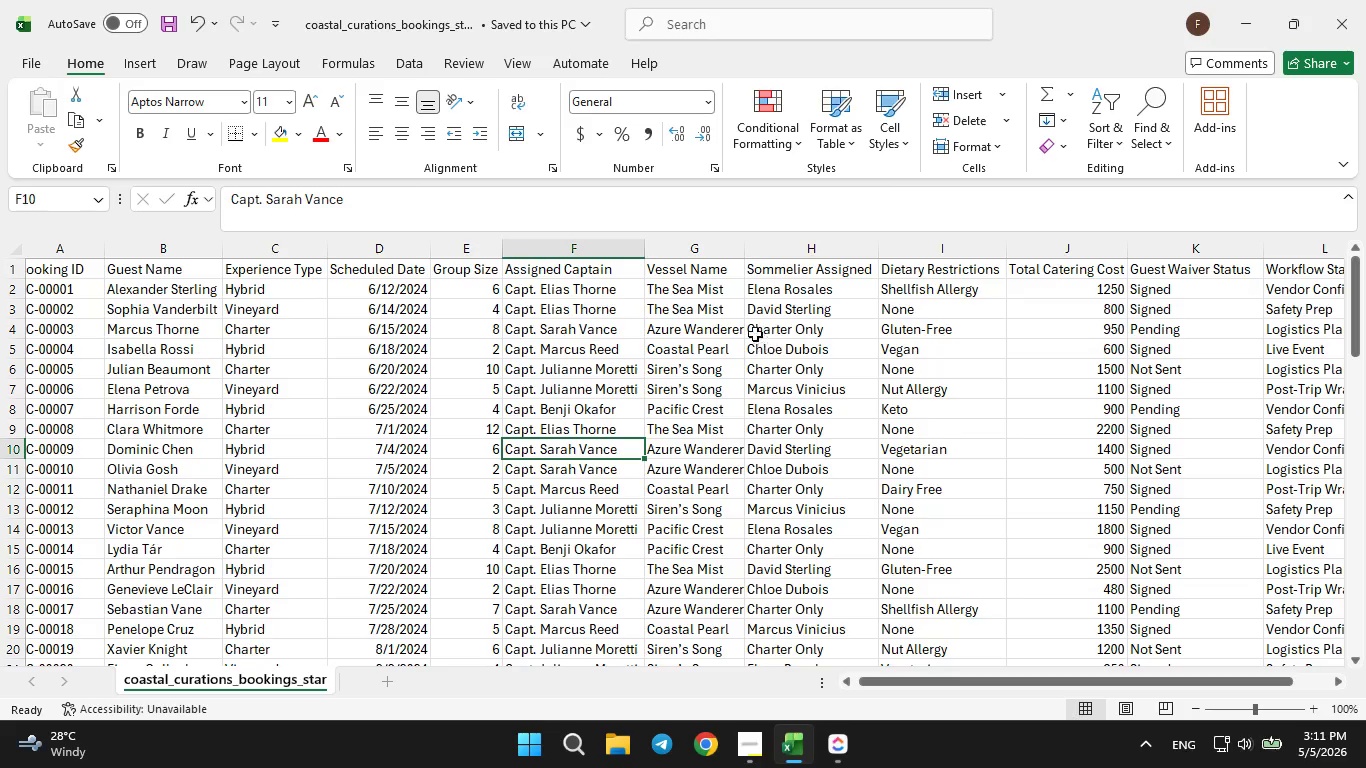 
wait(7.45)
 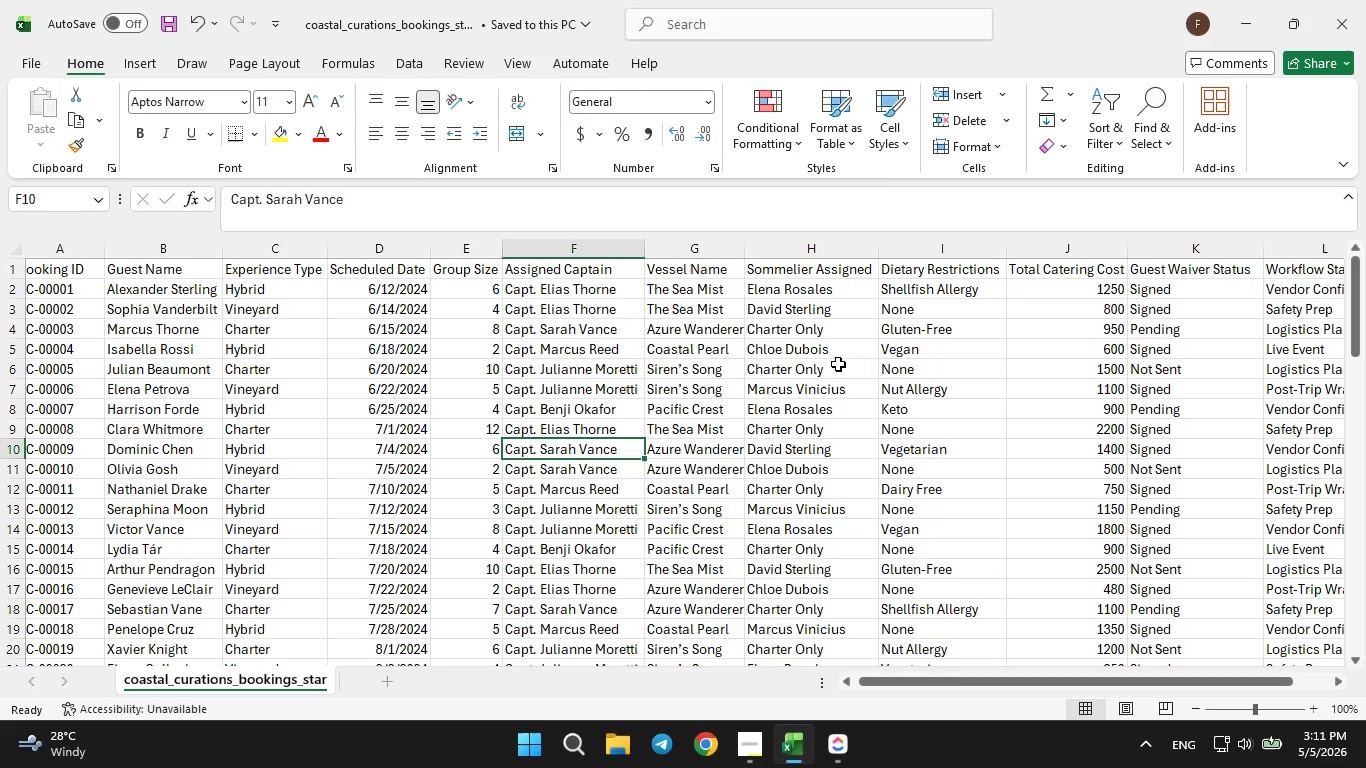 
left_click([826, 762])
 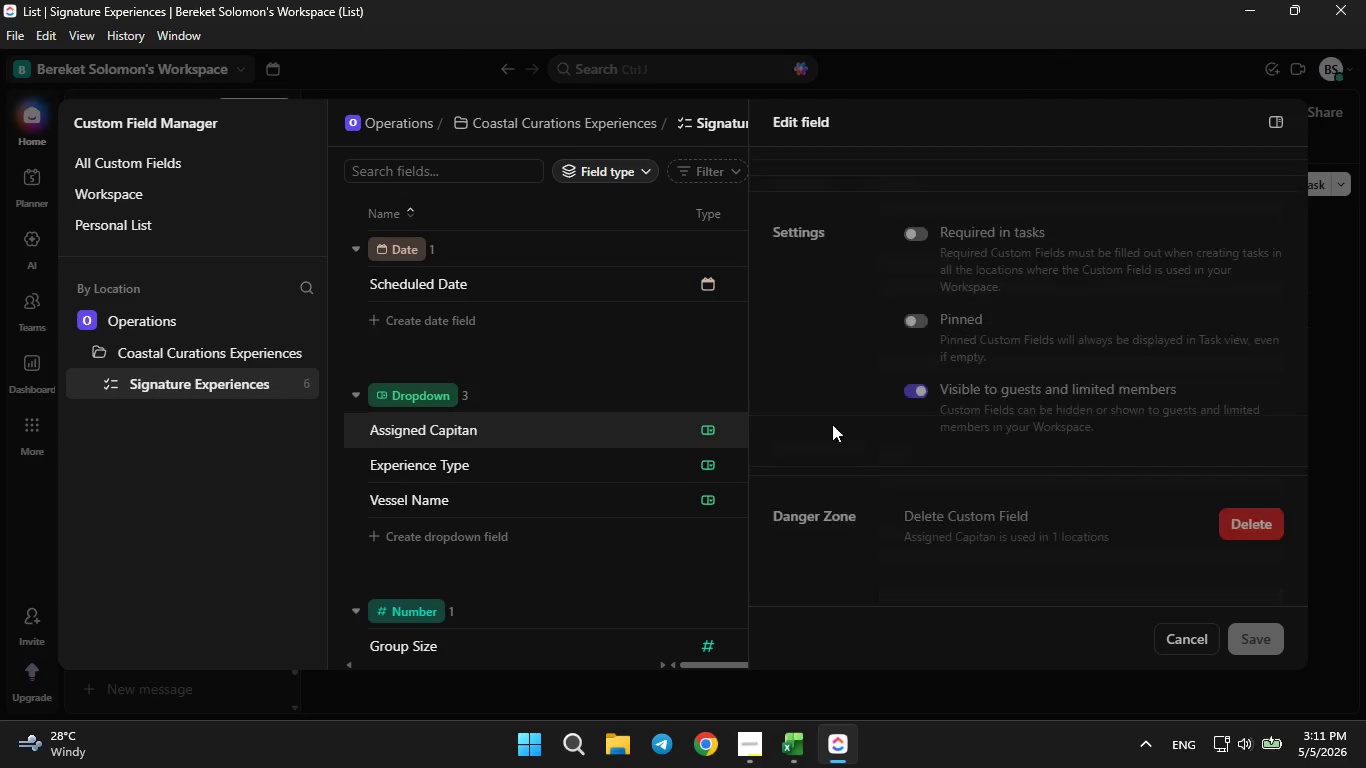 
left_click([832, 470])
 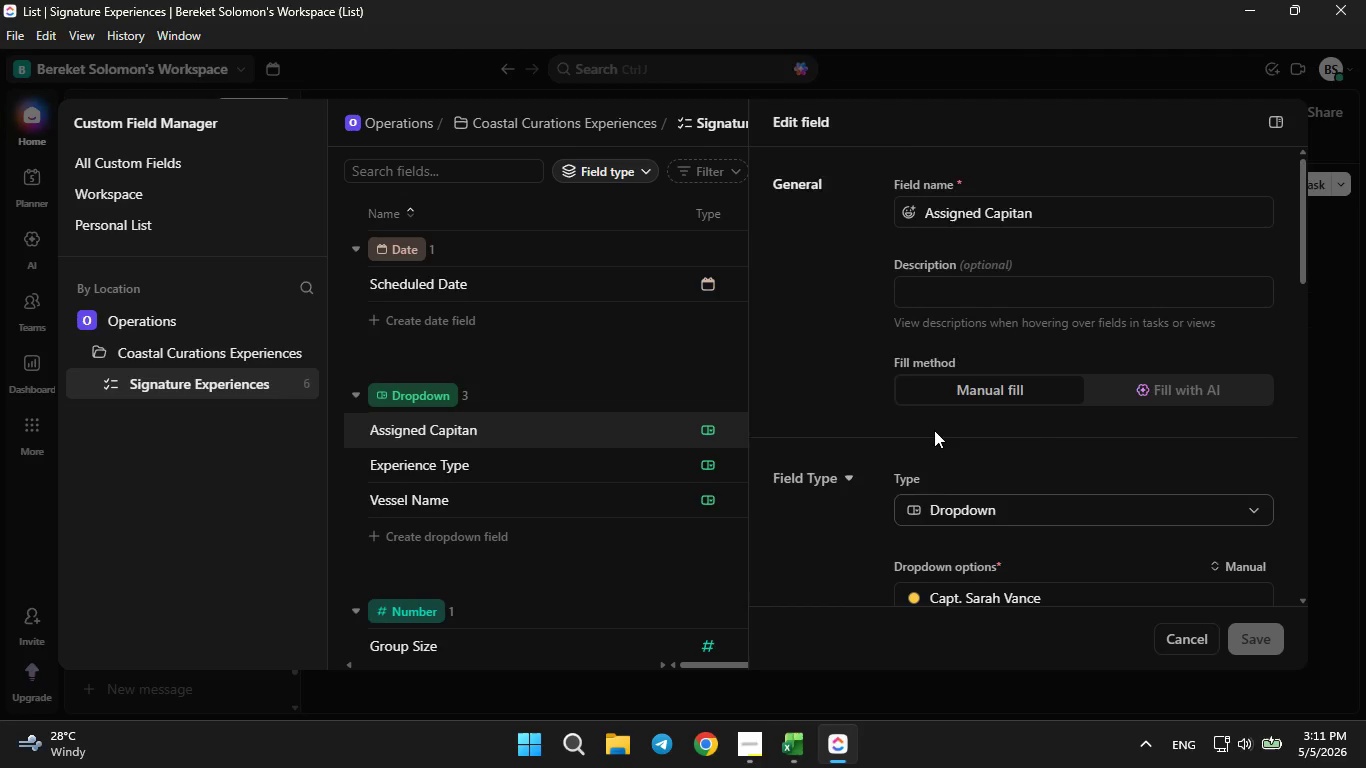 
scroll: coordinate [936, 431], scroll_direction: down, amount: 4.0
 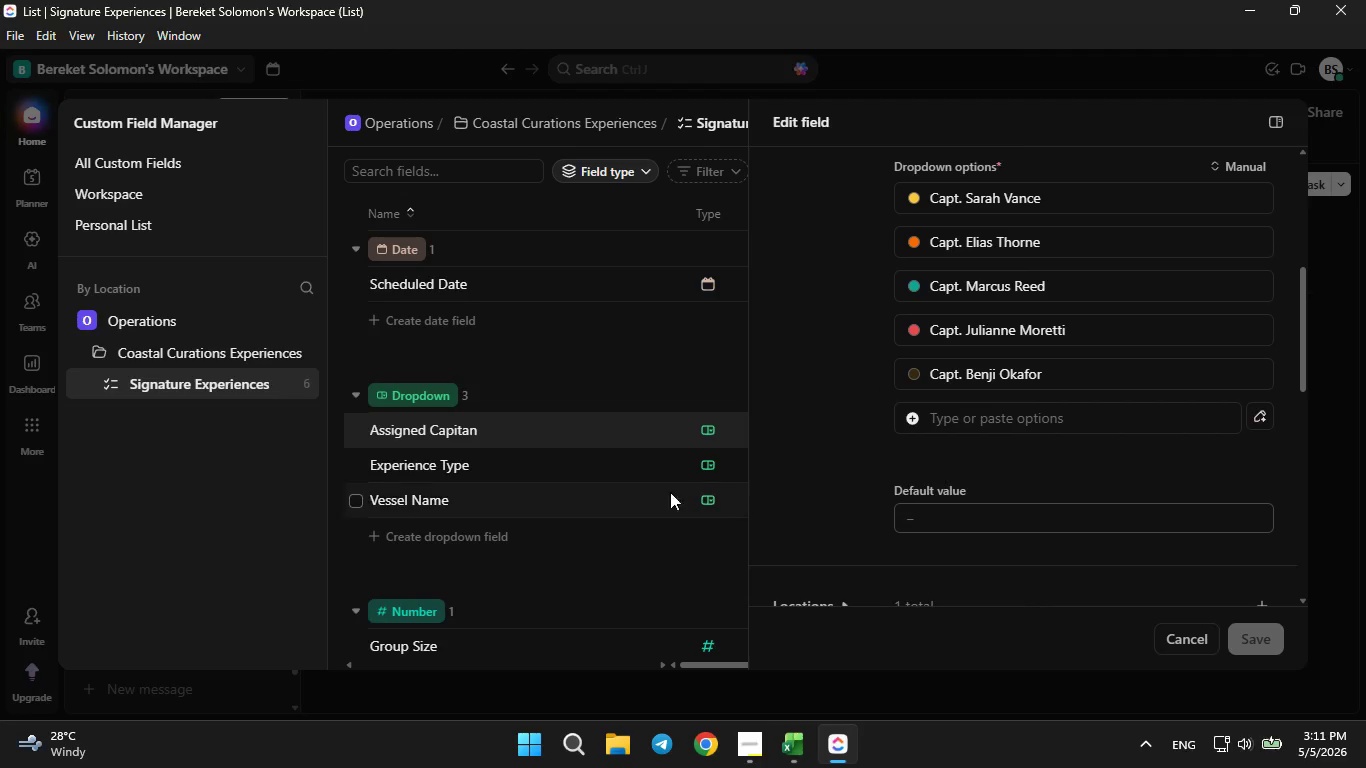 
left_click([638, 499])
 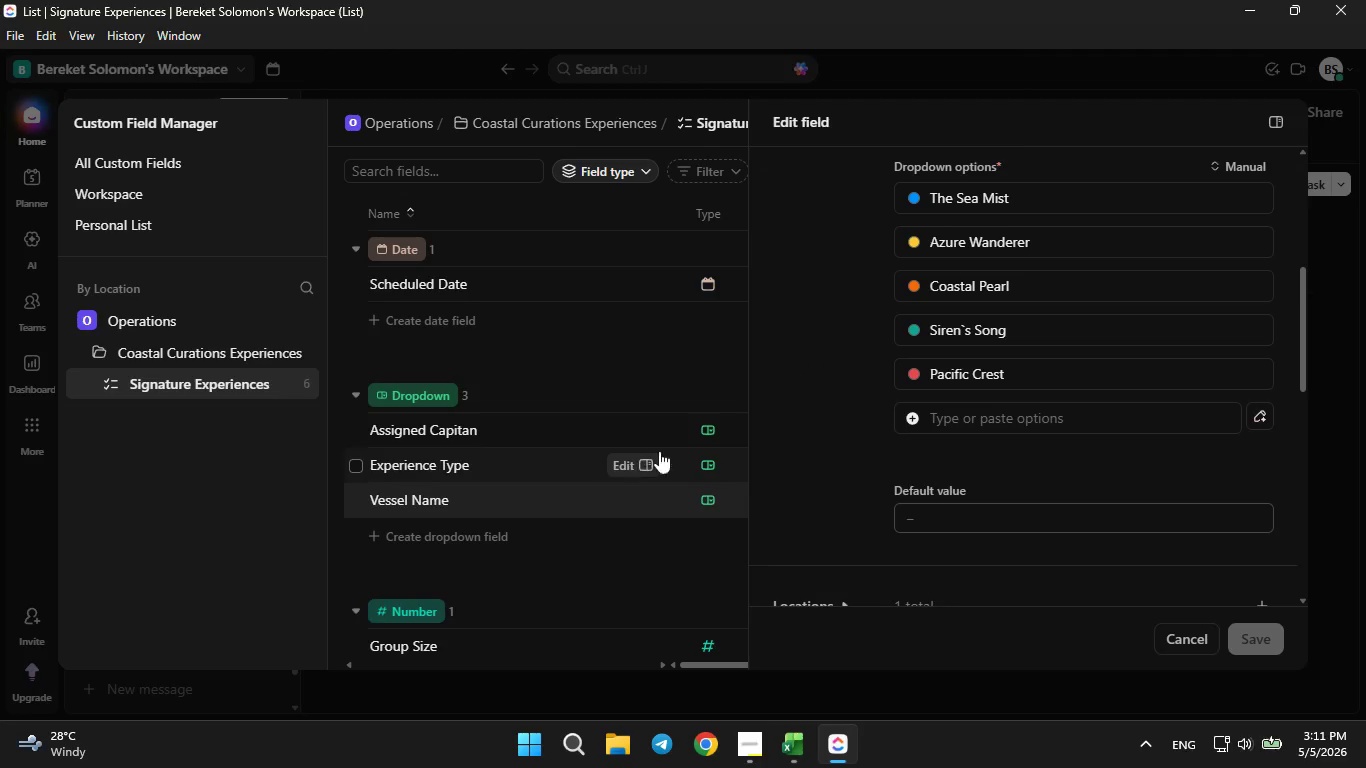 
scroll: coordinate [797, 416], scroll_direction: up, amount: 1.0
 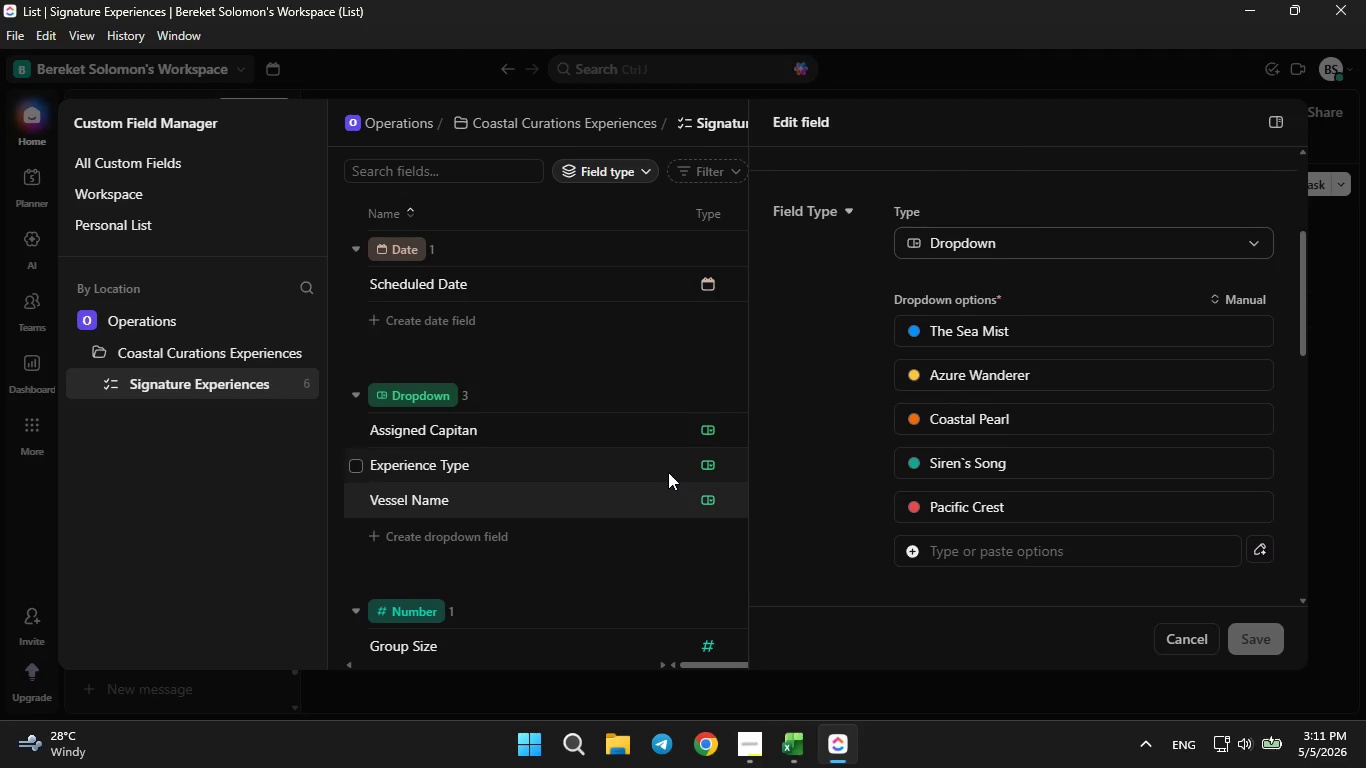 
left_click([650, 467])
 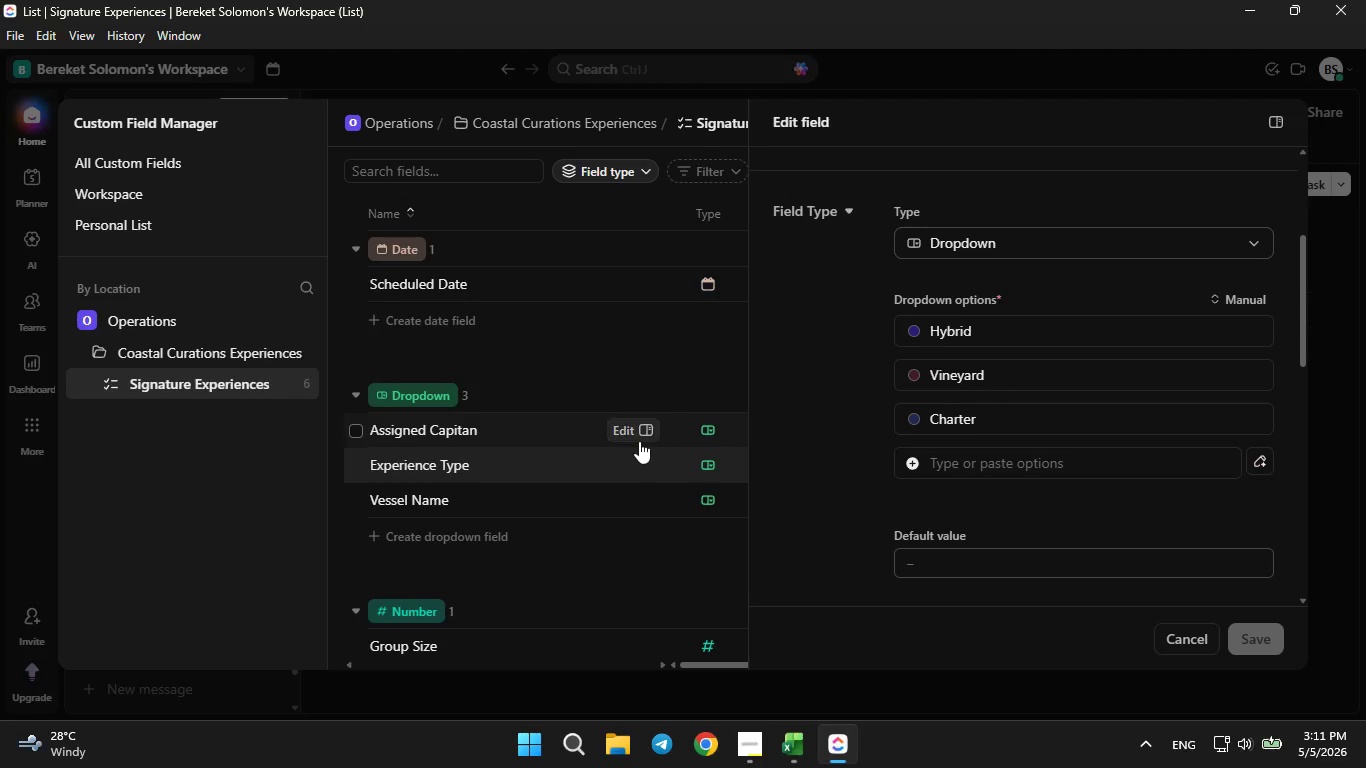 
left_click([643, 432])
 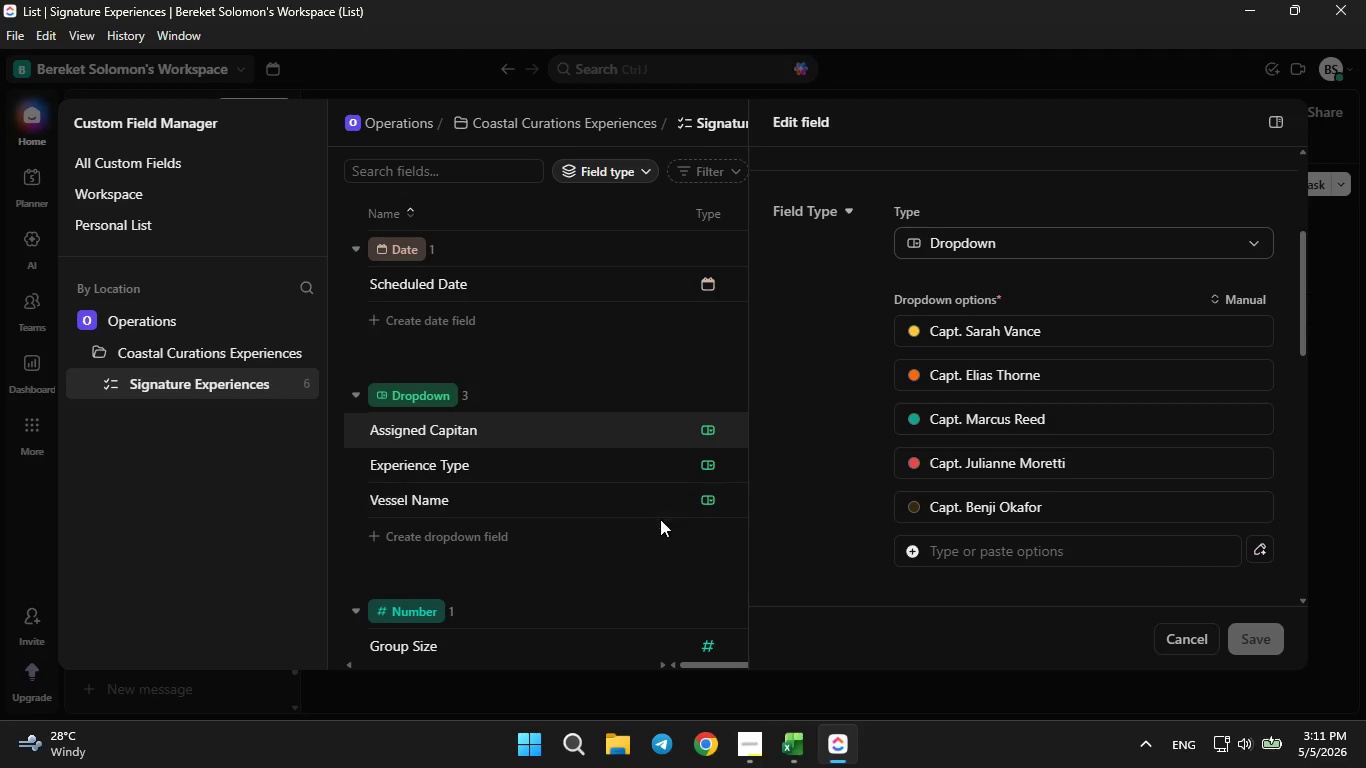 
left_click([660, 518])
 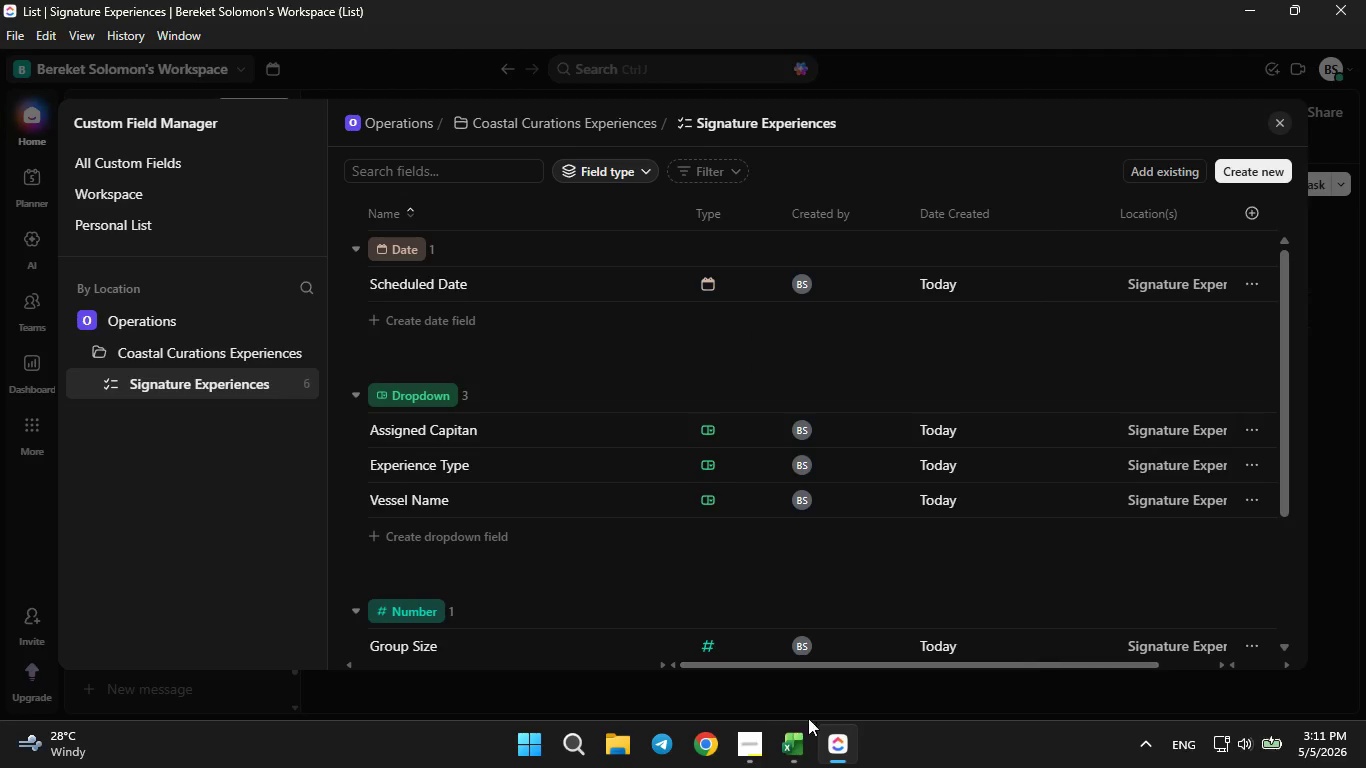 
left_click([800, 739])
 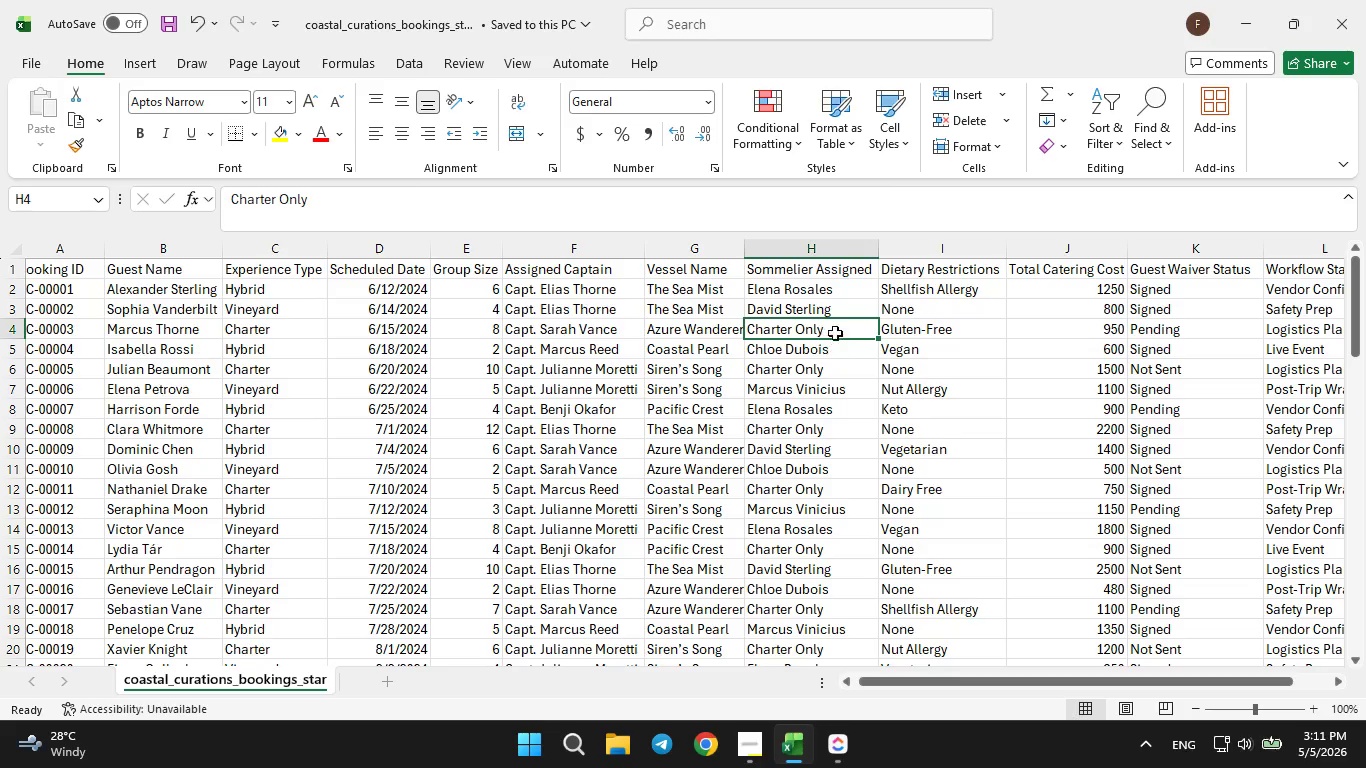 
left_click([853, 306])
 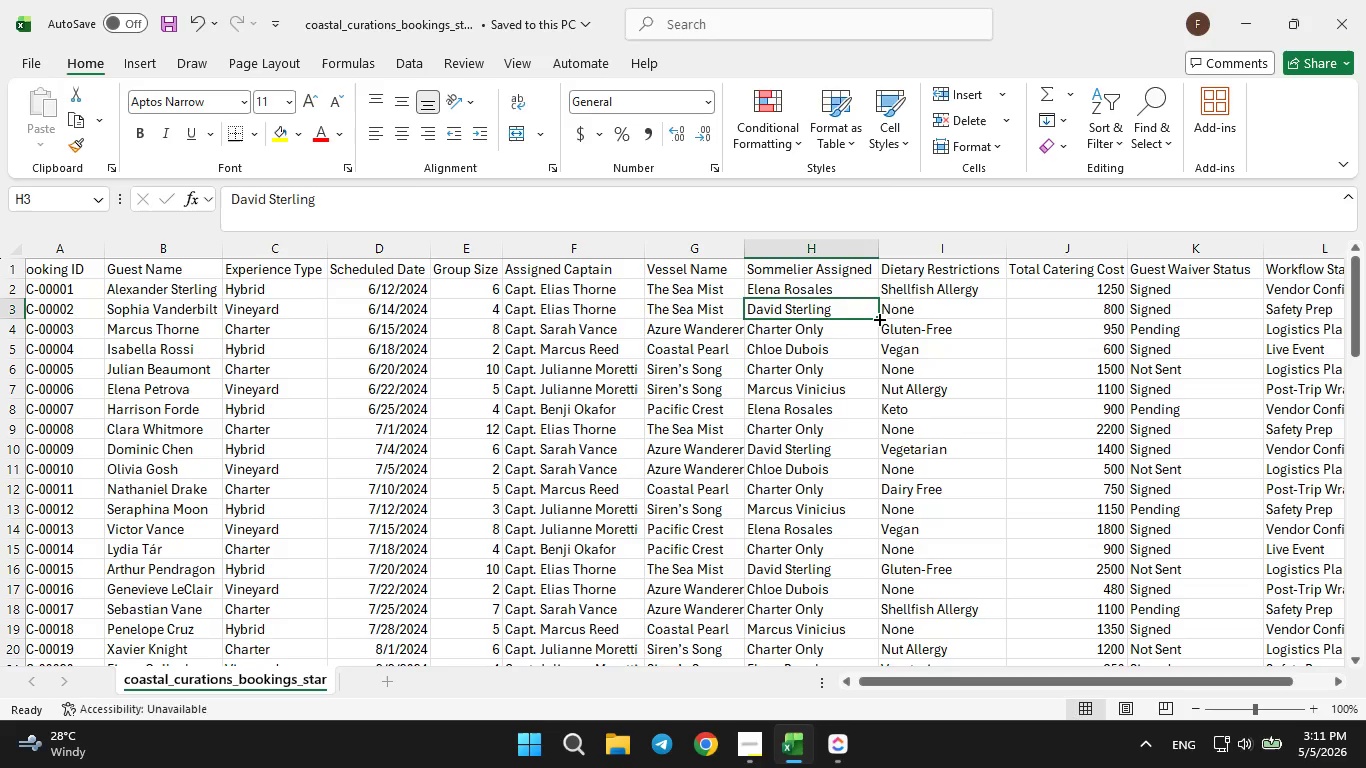 
left_click_drag(start_coordinate=[877, 318], to_coordinate=[874, 334])
 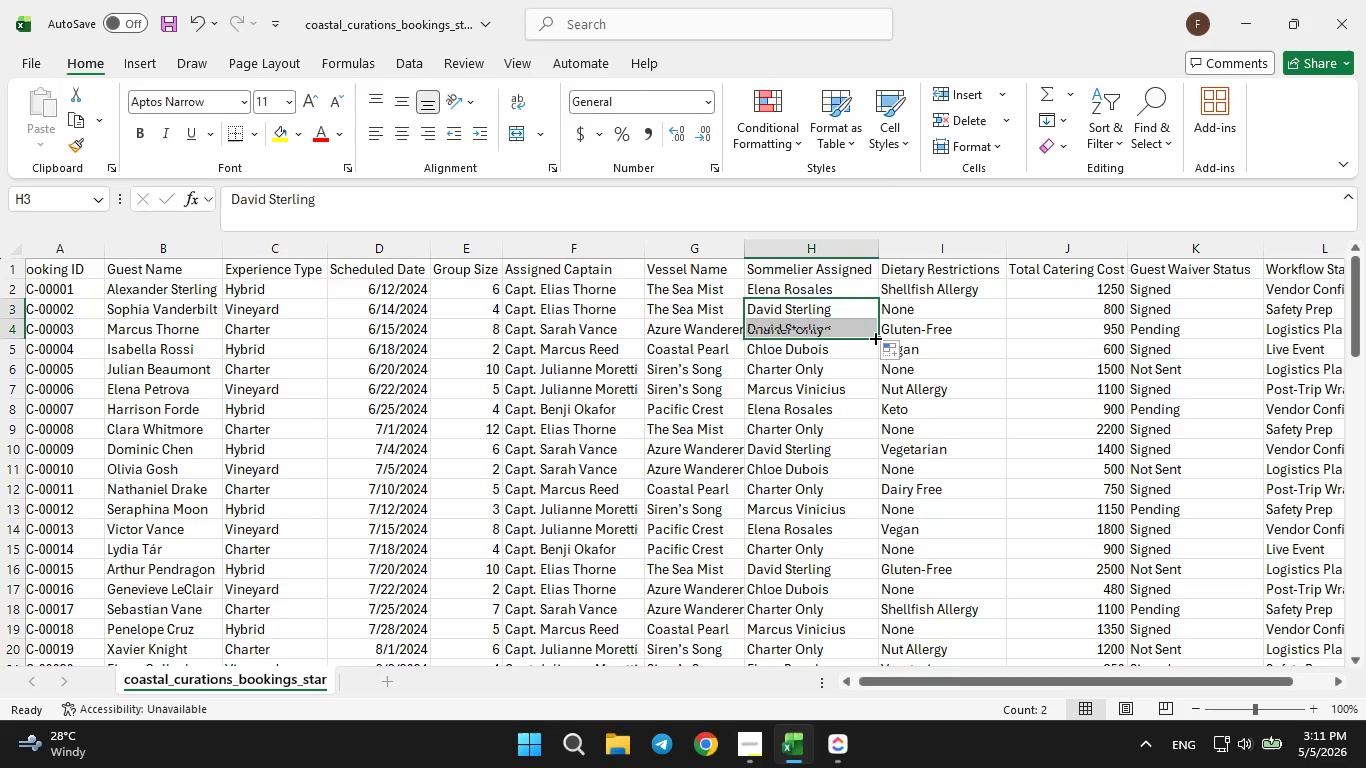 
left_click([874, 334])
 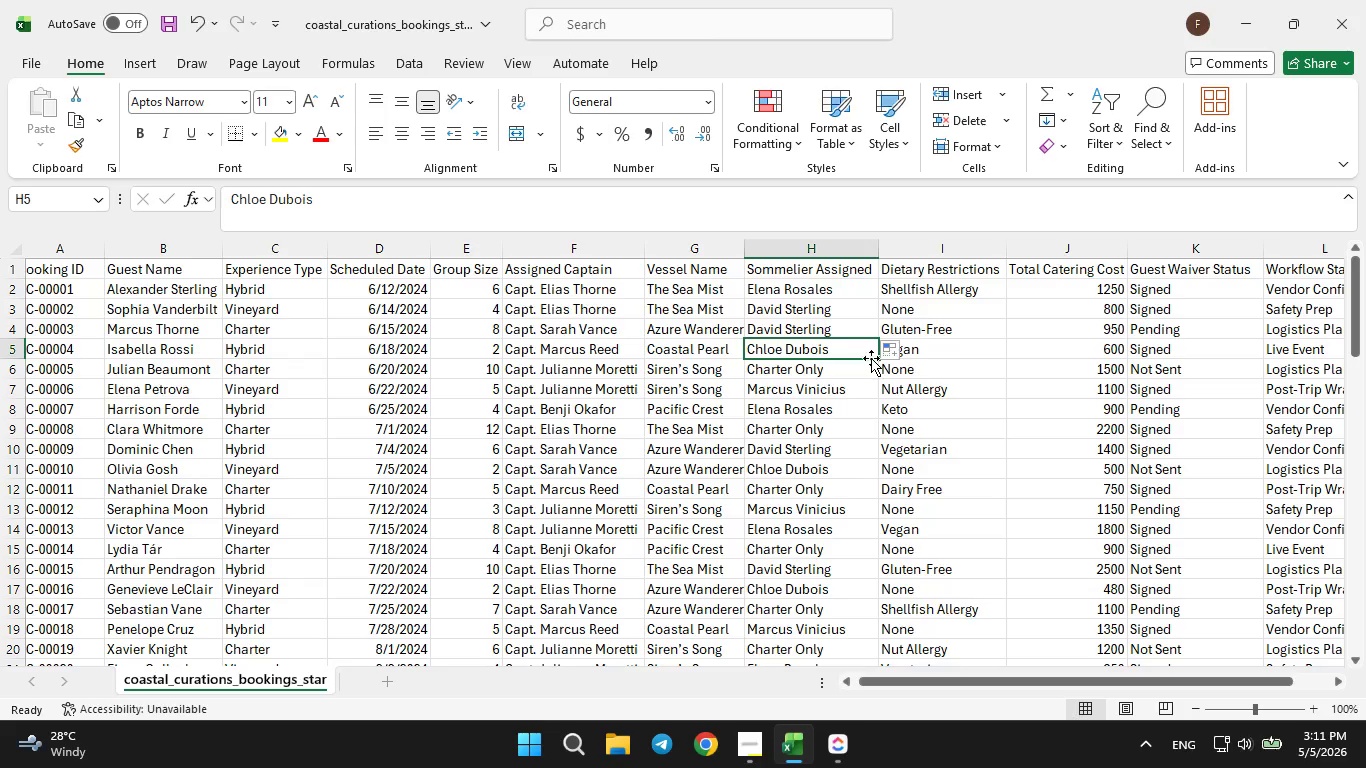 
left_click_drag(start_coordinate=[876, 356], to_coordinate=[876, 372])
 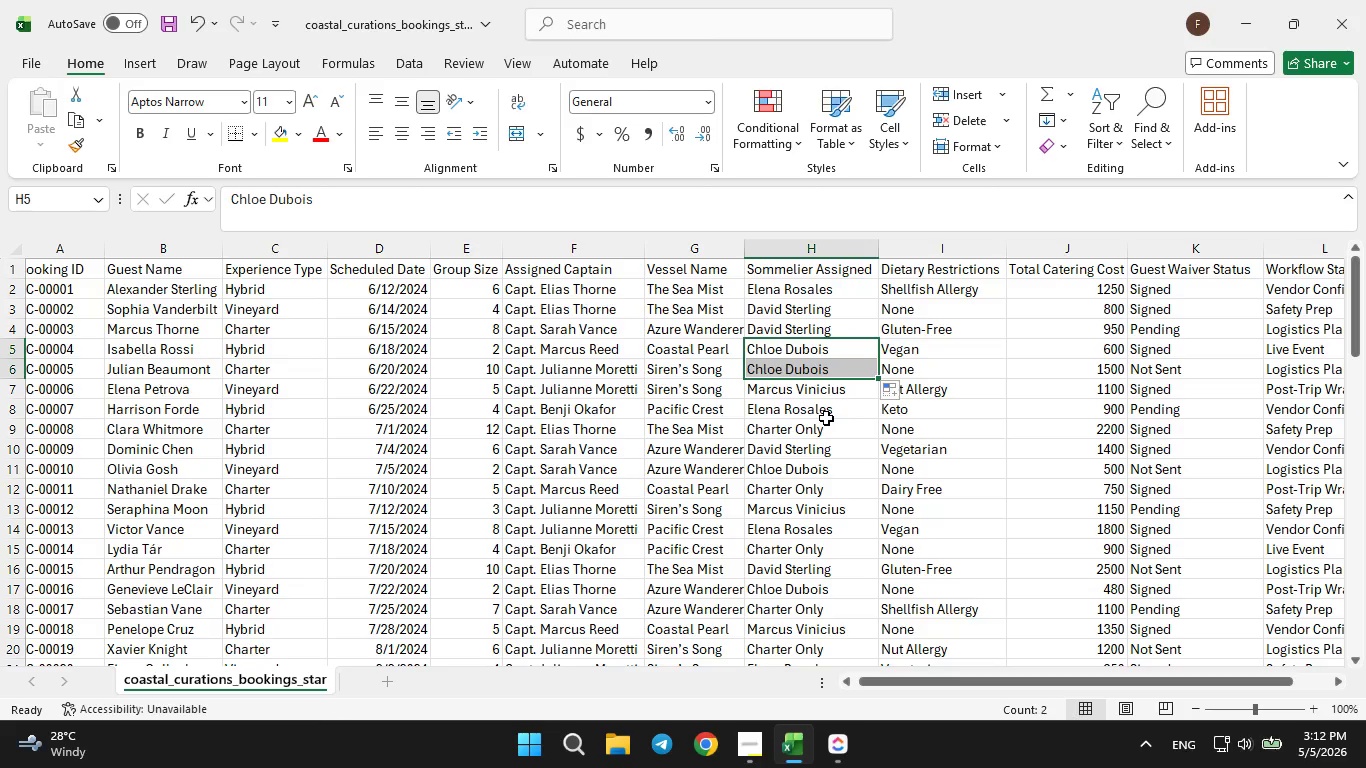 
left_click([826, 415])
 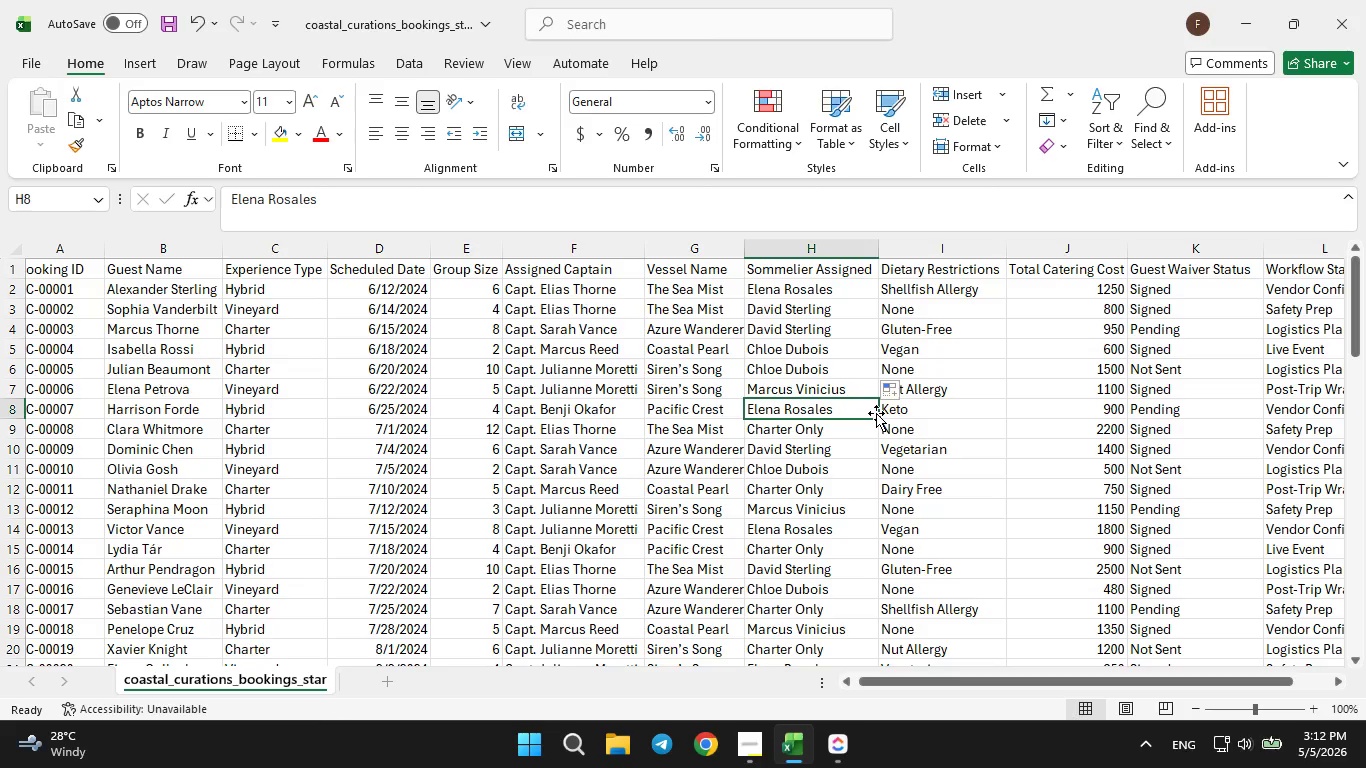 
left_click_drag(start_coordinate=[876, 413], to_coordinate=[878, 424])
 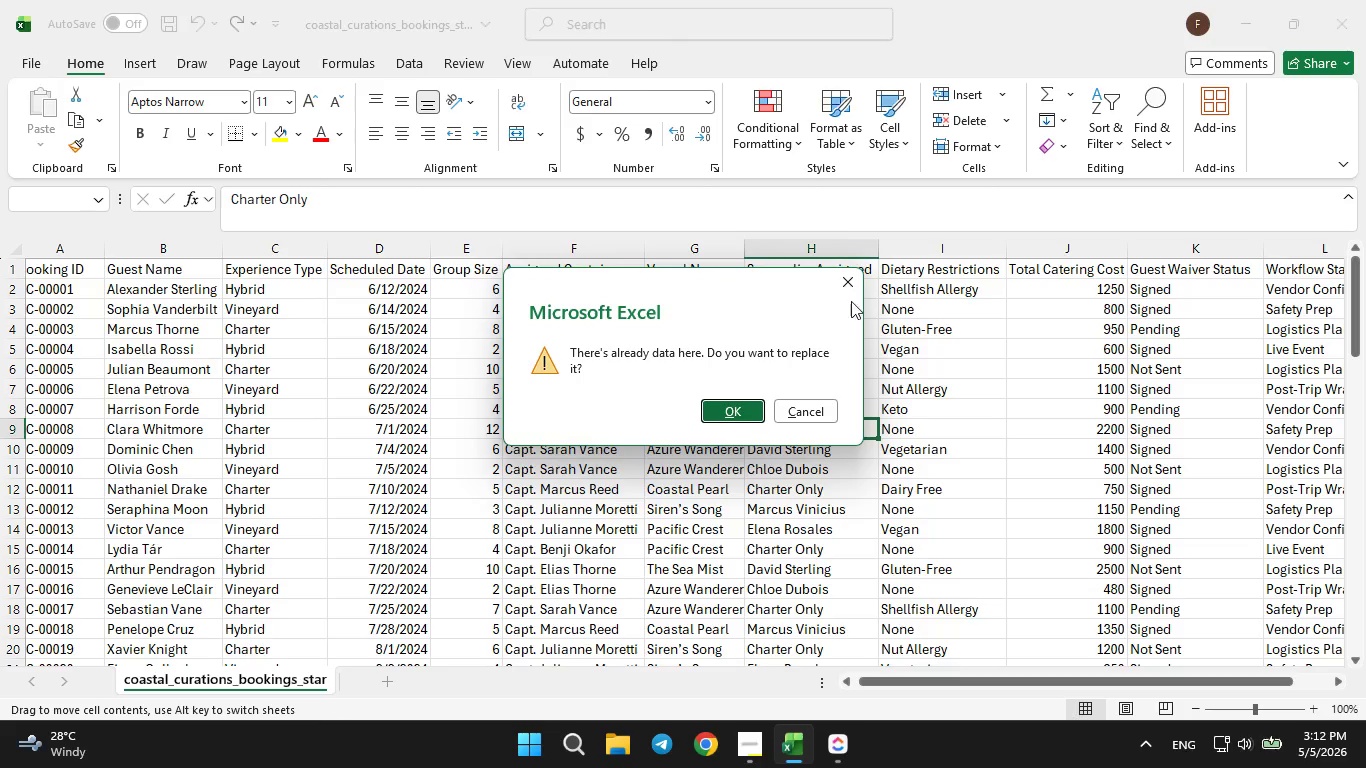 
left_click([854, 275])
 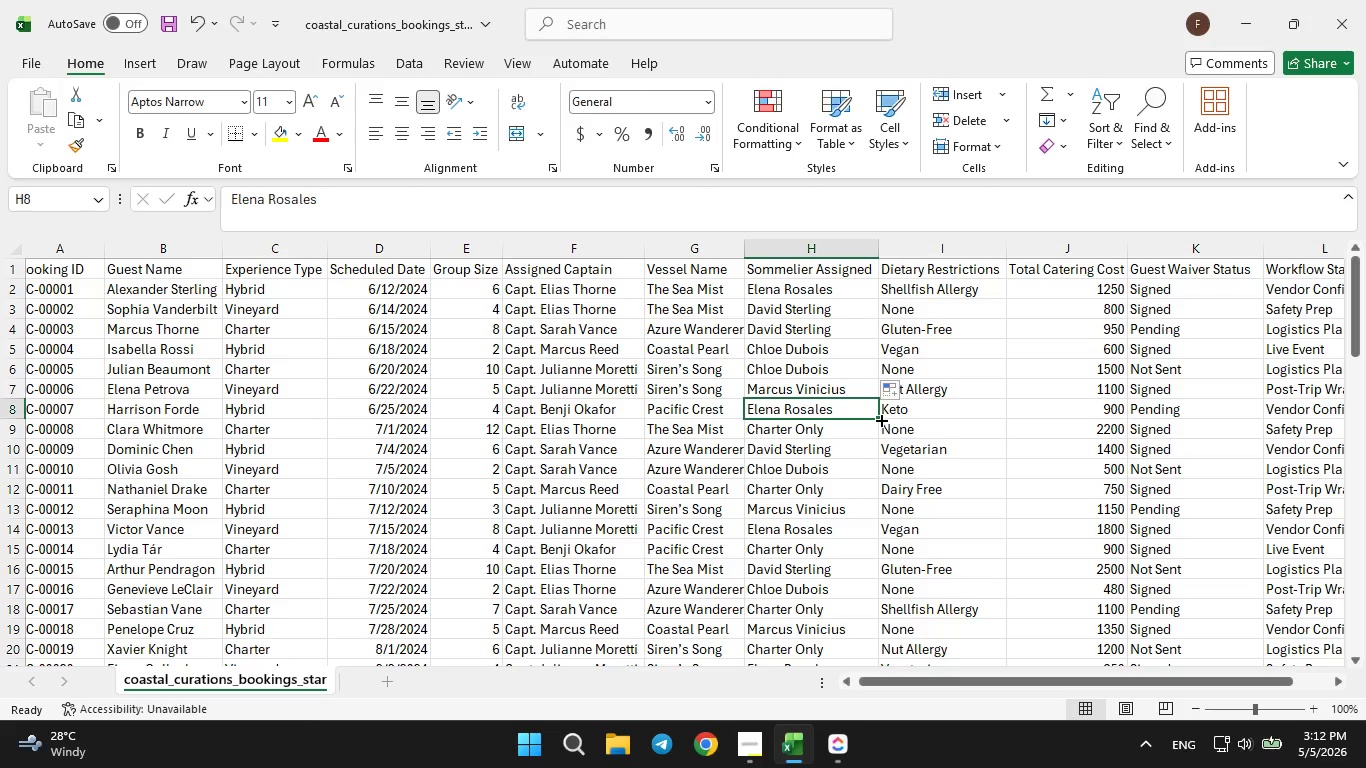 
left_click_drag(start_coordinate=[879, 417], to_coordinate=[877, 431])
 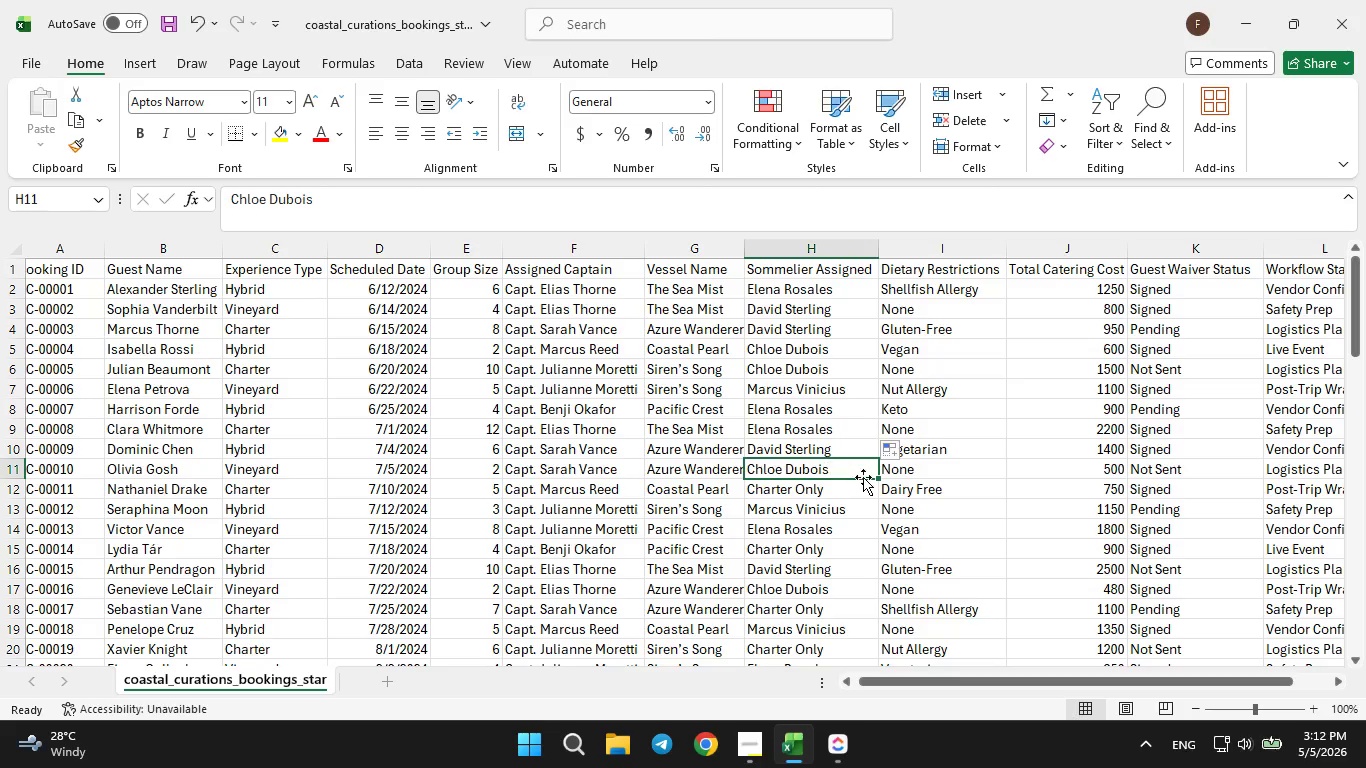 
left_click_drag(start_coordinate=[877, 477], to_coordinate=[875, 492])
 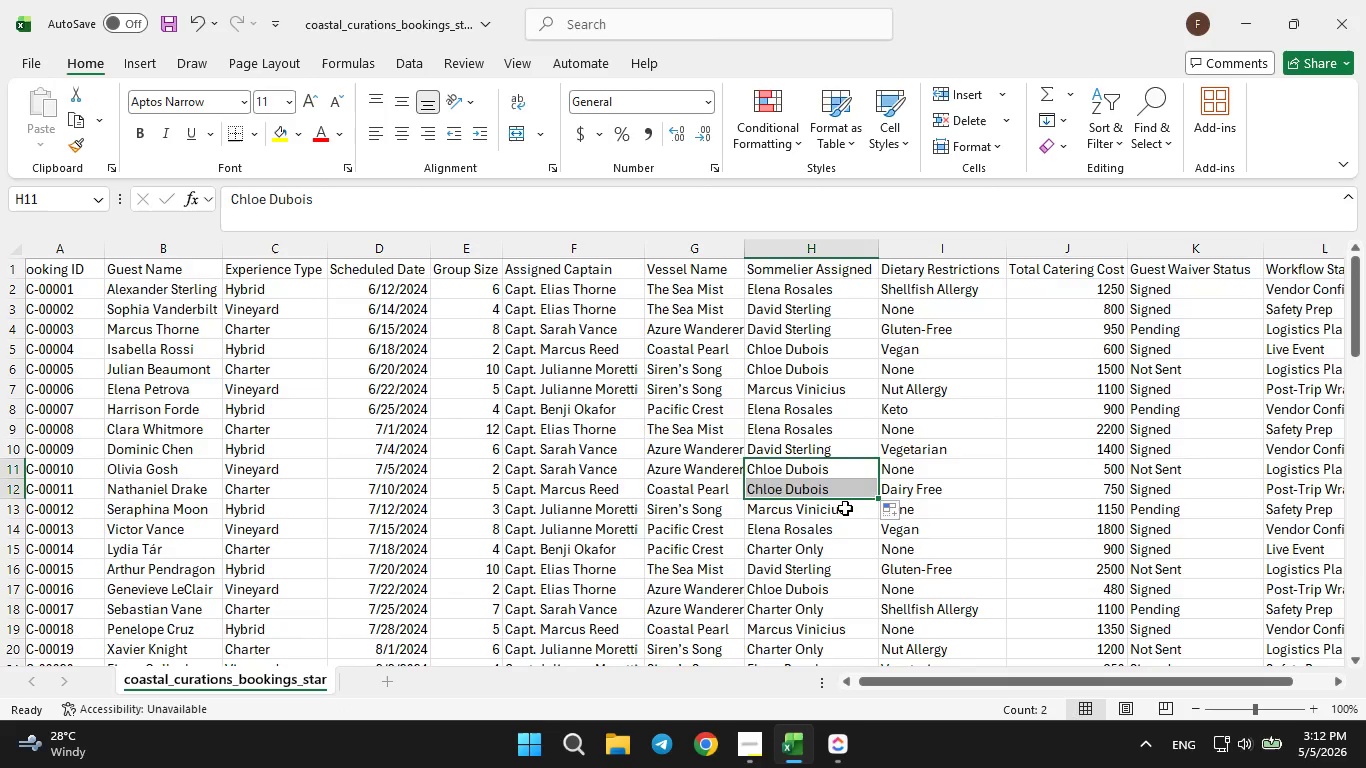 
scroll: coordinate [845, 509], scroll_direction: none, amount: 0.0
 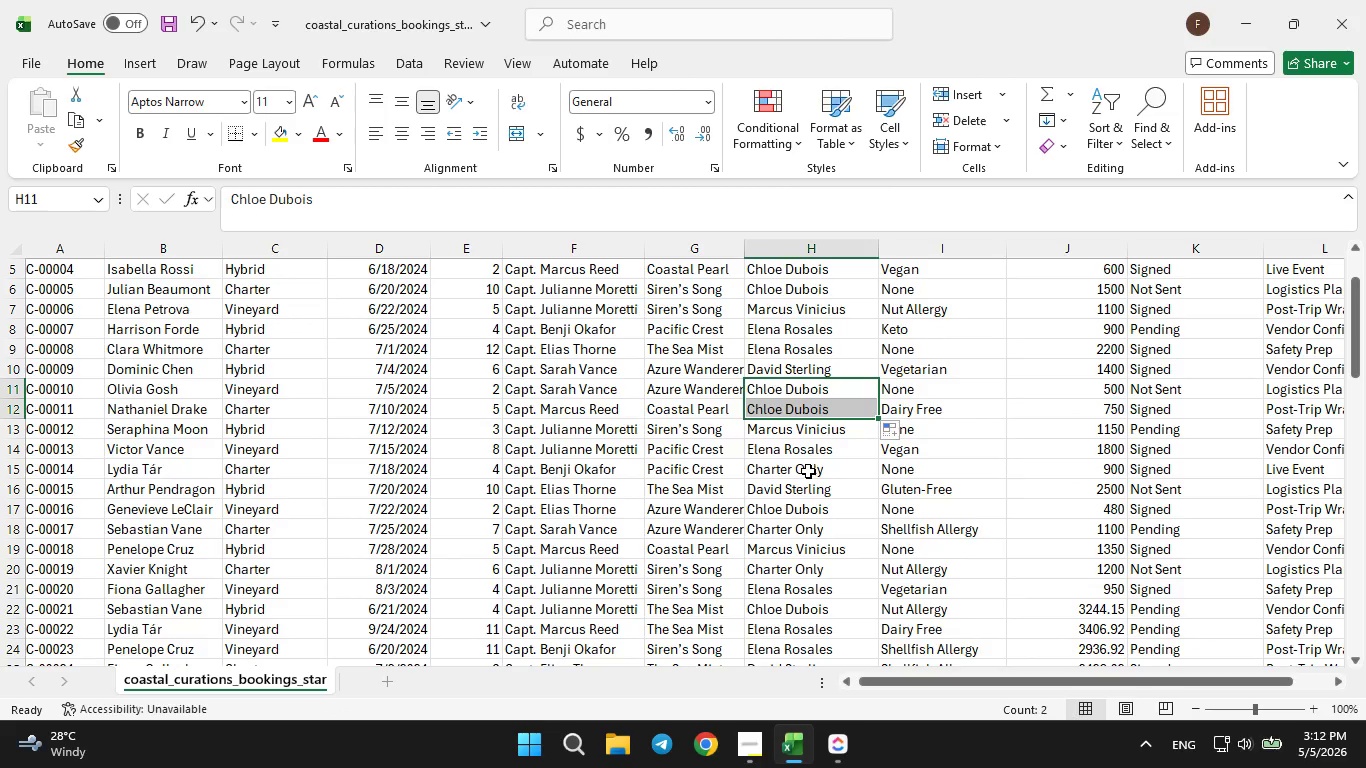 
left_click([808, 469])
 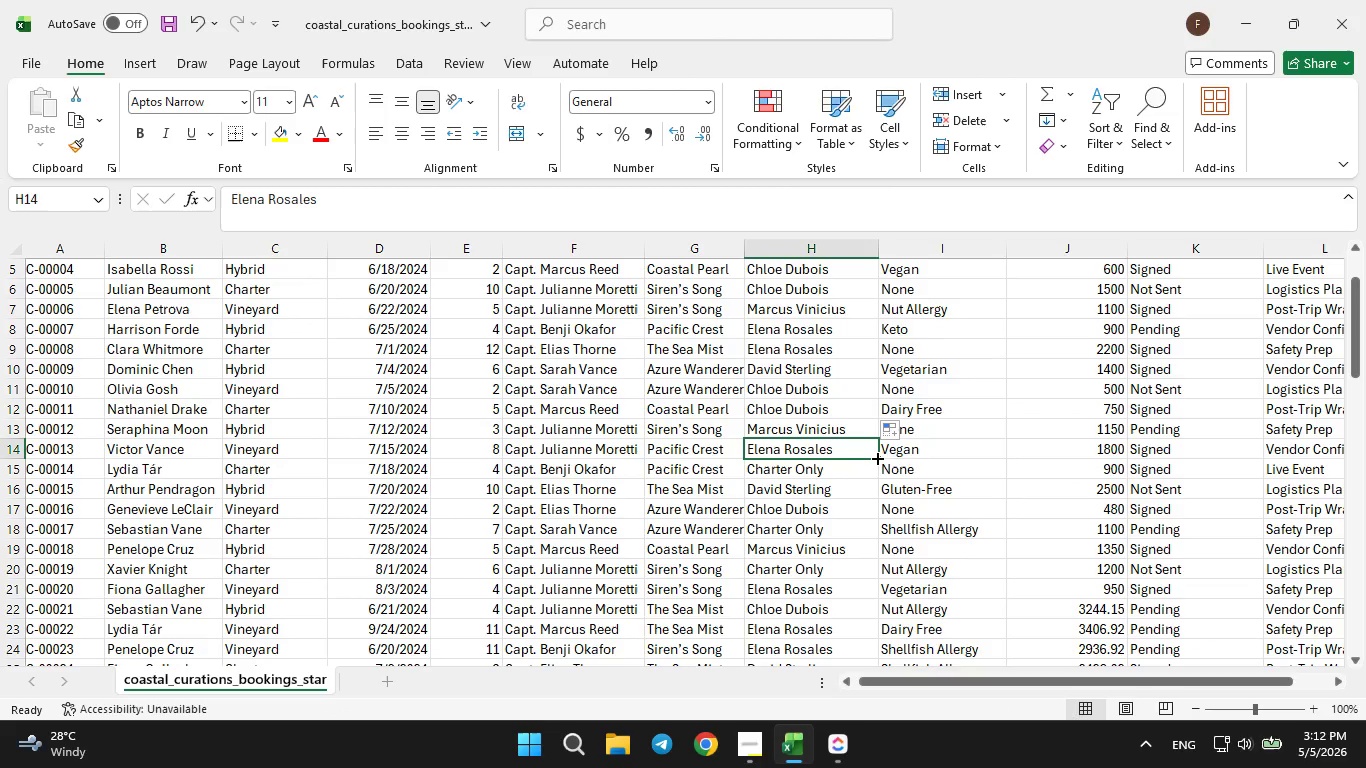 
left_click_drag(start_coordinate=[878, 456], to_coordinate=[877, 473])
 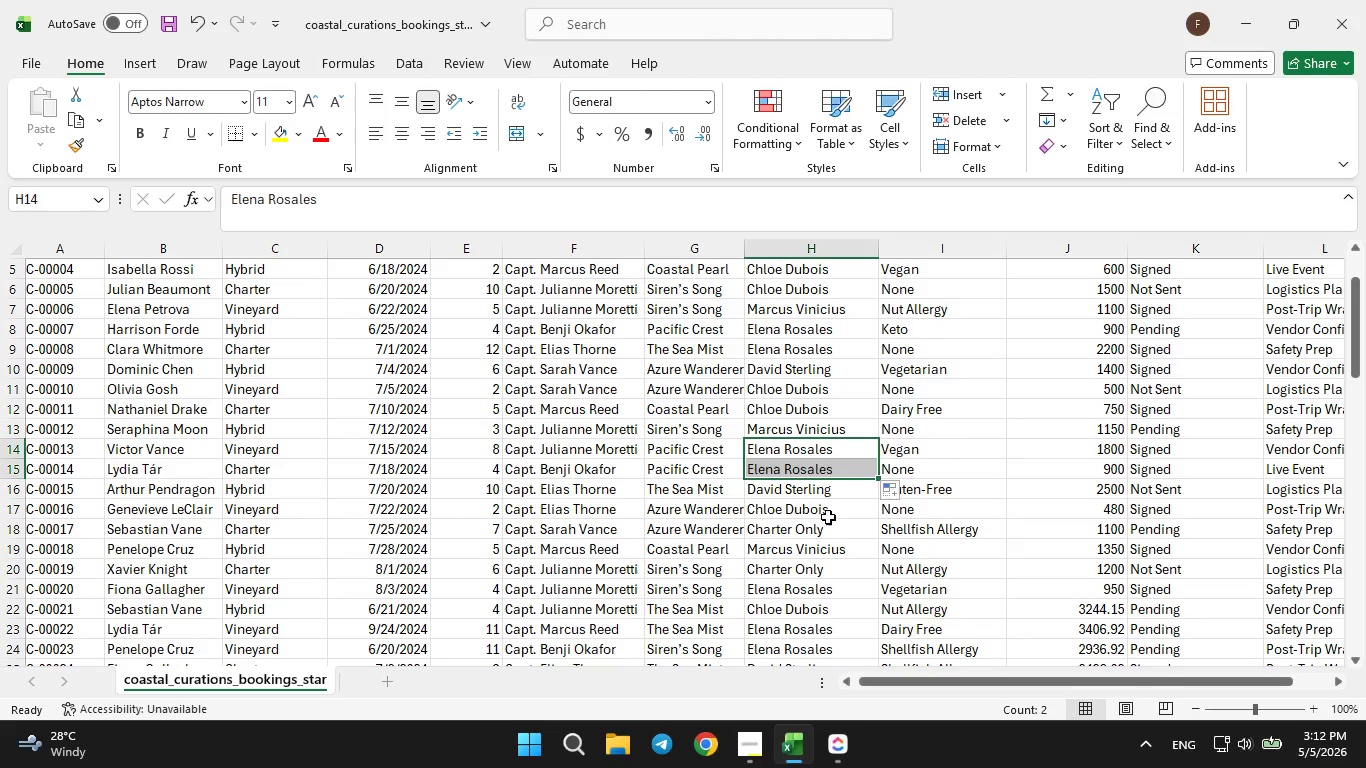 
left_click([826, 507])
 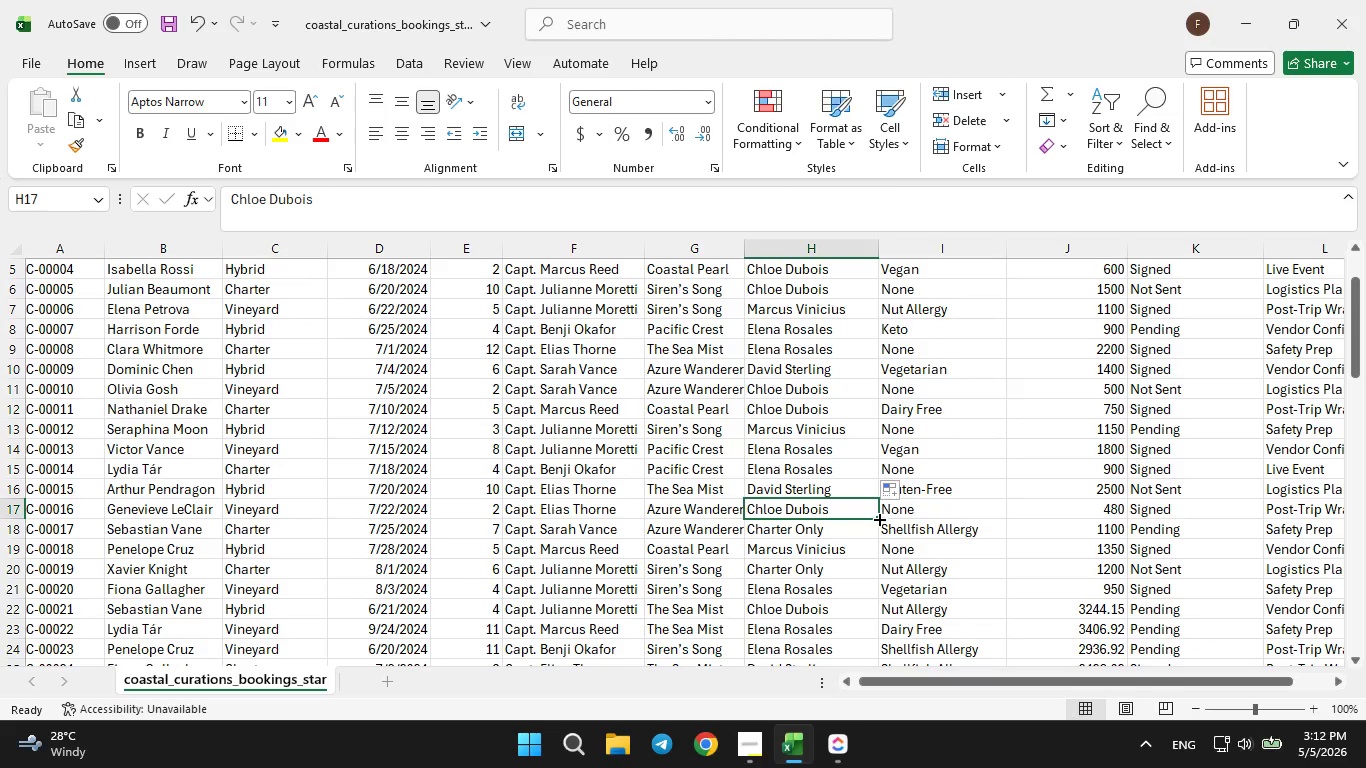 
left_click_drag(start_coordinate=[877, 514], to_coordinate=[872, 533])
 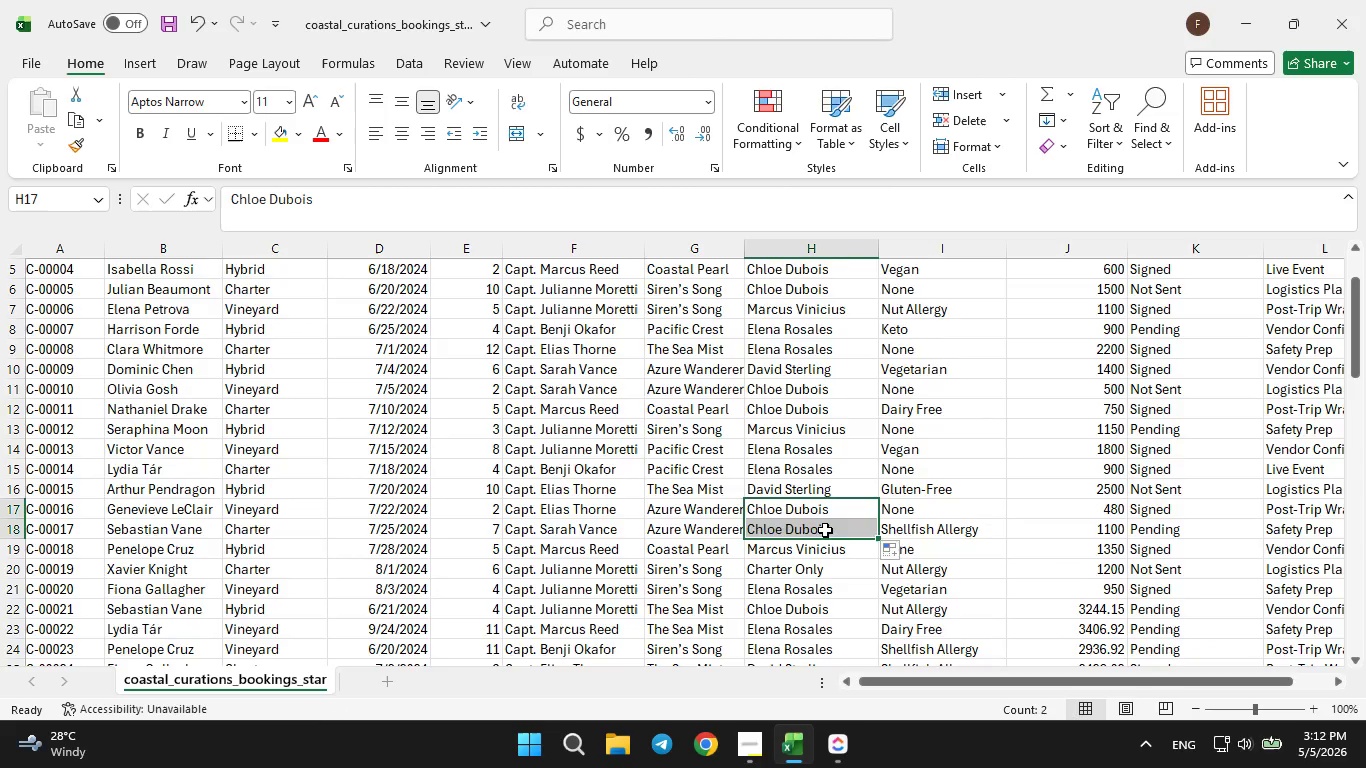 
scroll: coordinate [825, 530], scroll_direction: down, amount: 1.0
 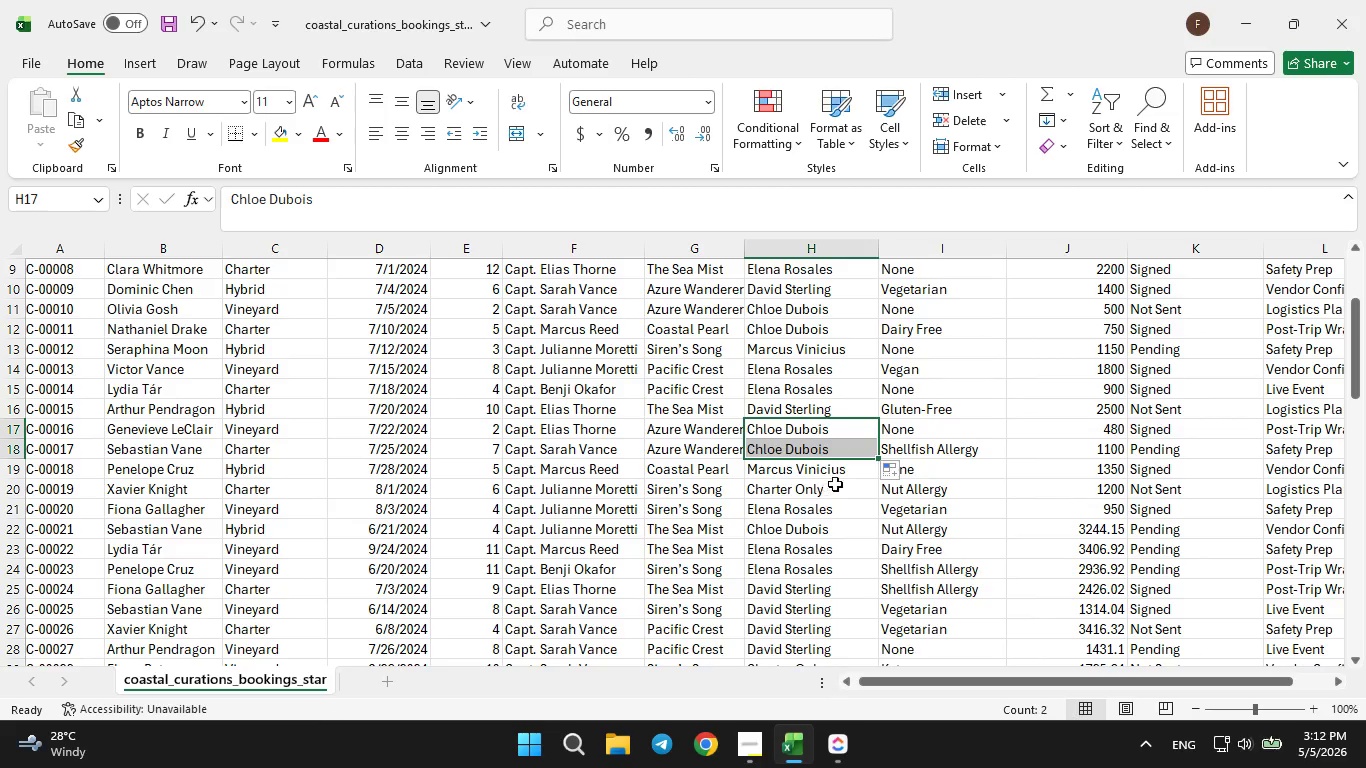 
left_click([838, 472])
 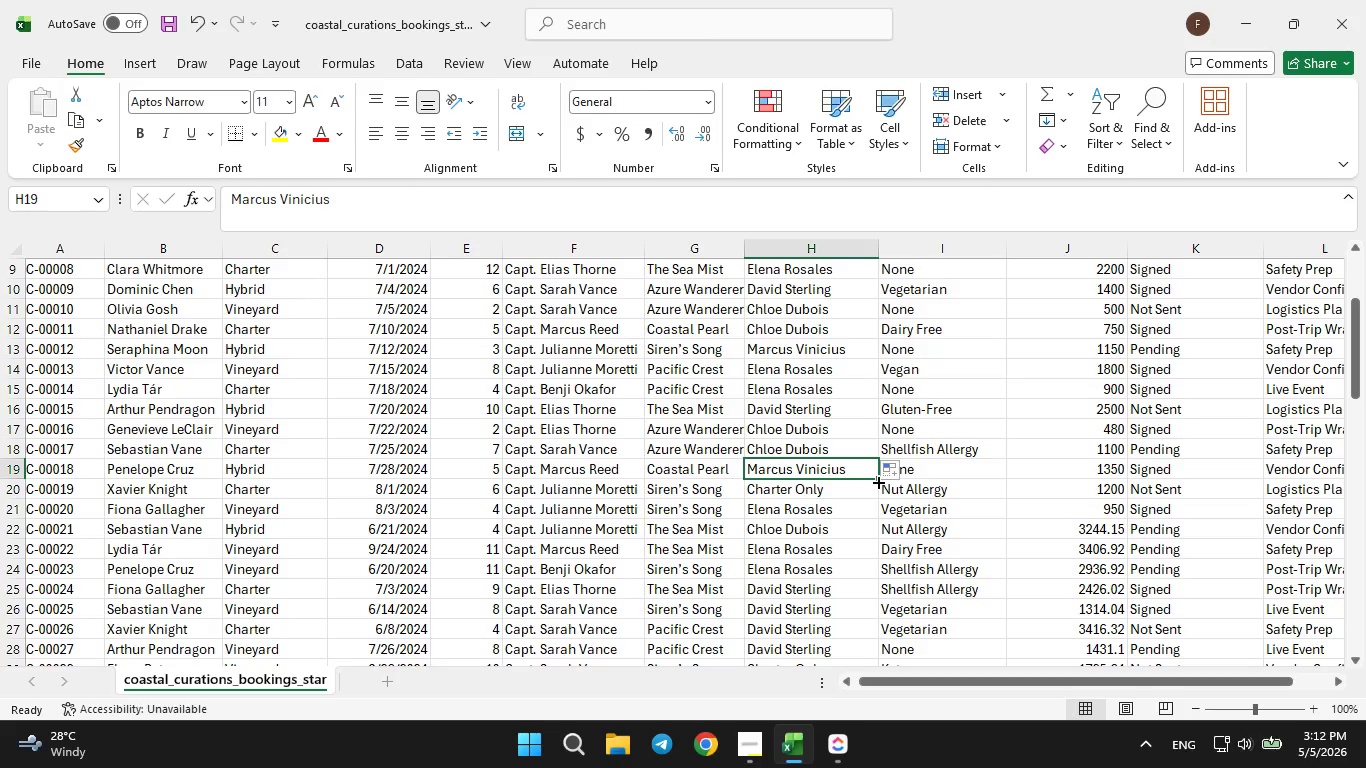 
left_click_drag(start_coordinate=[878, 477], to_coordinate=[872, 497])
 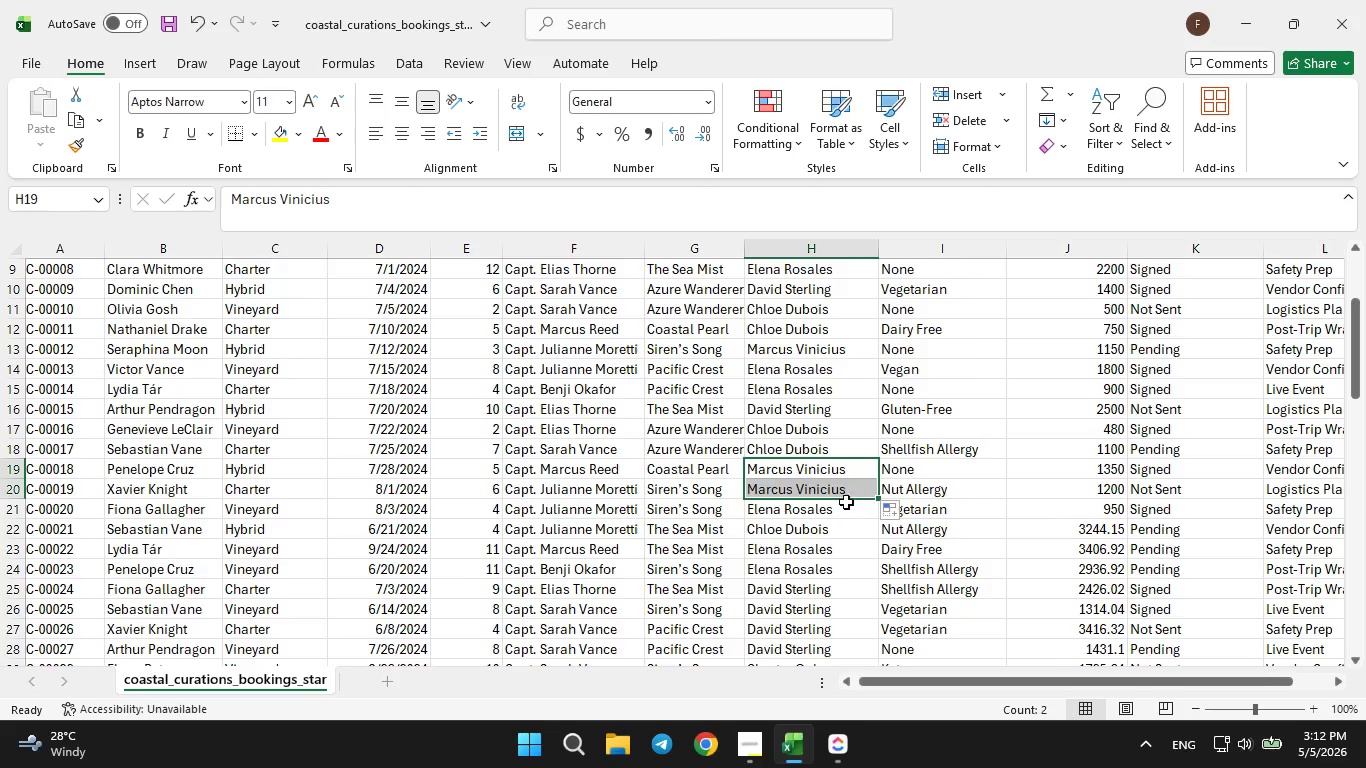 
scroll: coordinate [845, 502], scroll_direction: down, amount: 1.0
 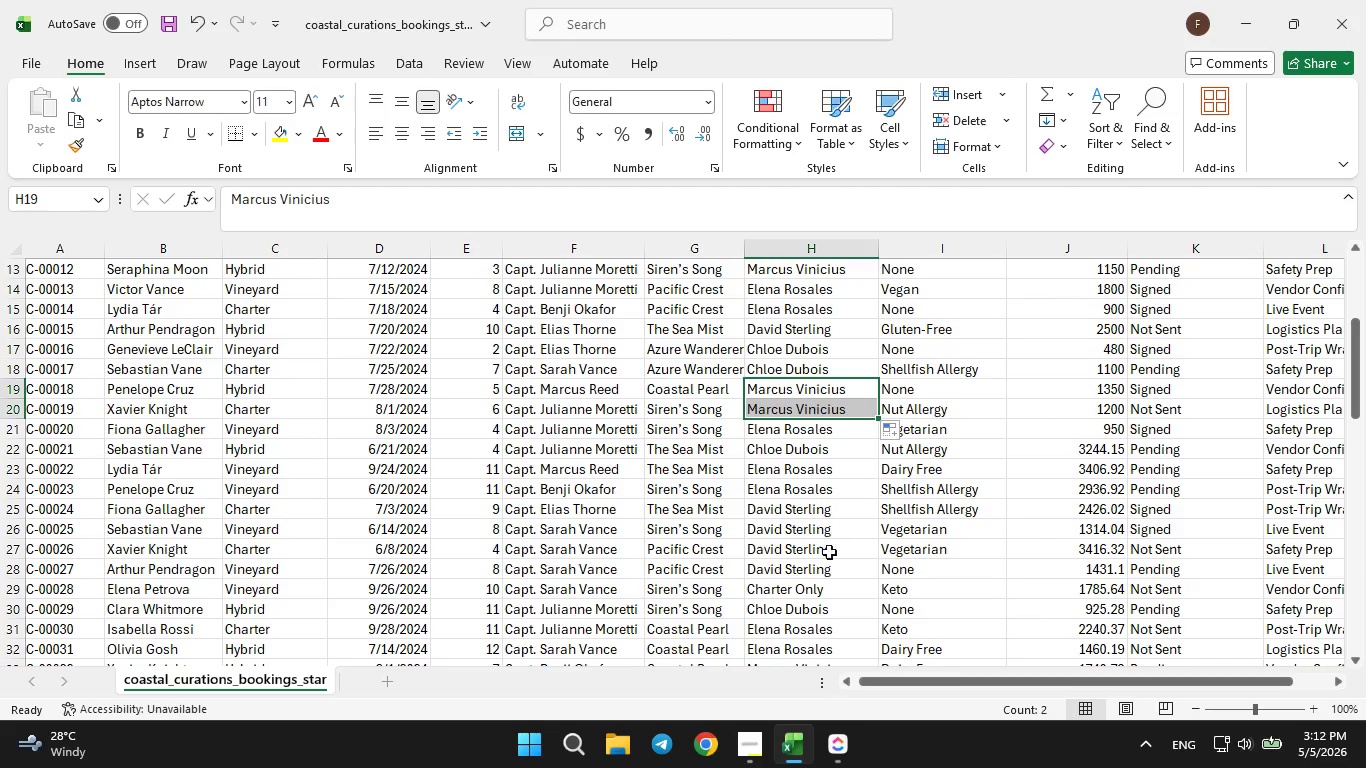 
left_click([825, 569])
 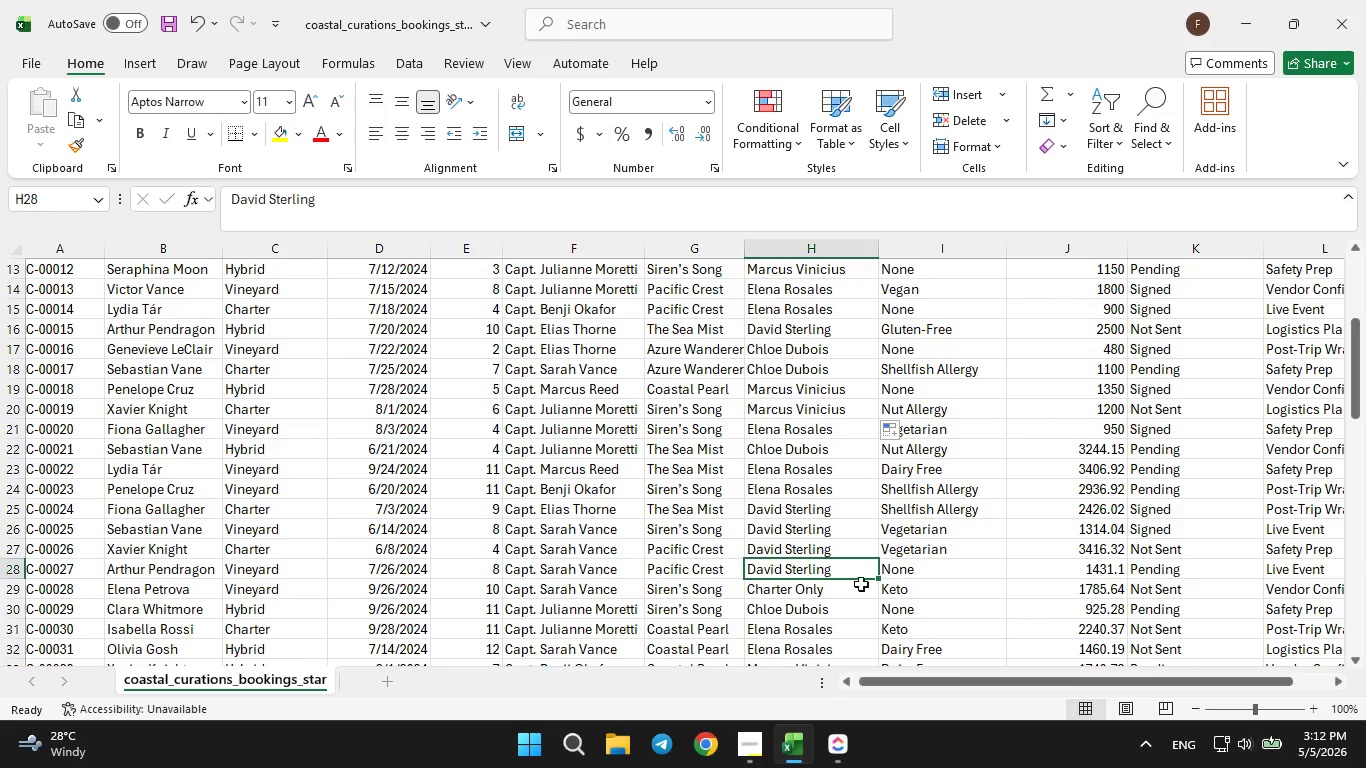 
left_click_drag(start_coordinate=[876, 578], to_coordinate=[878, 592])
 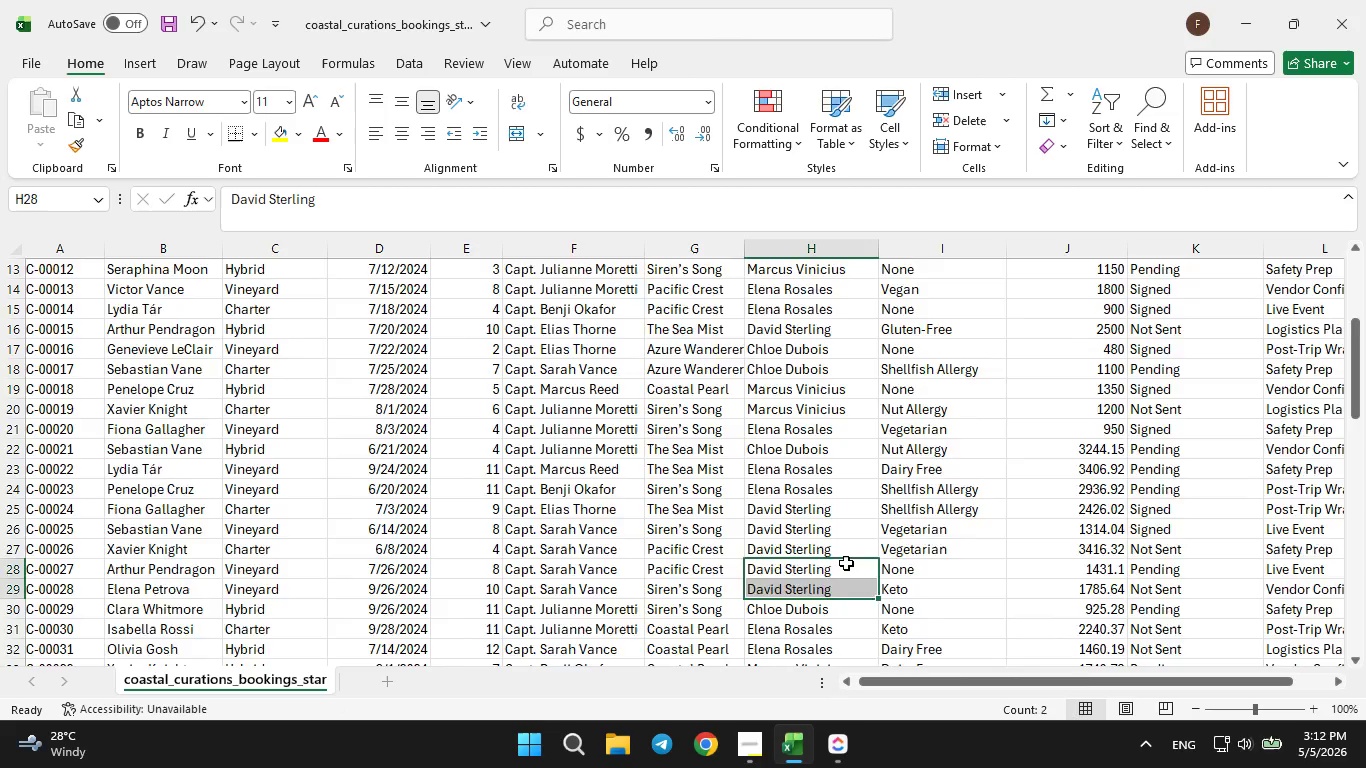 
scroll: coordinate [845, 562], scroll_direction: down, amount: 4.0
 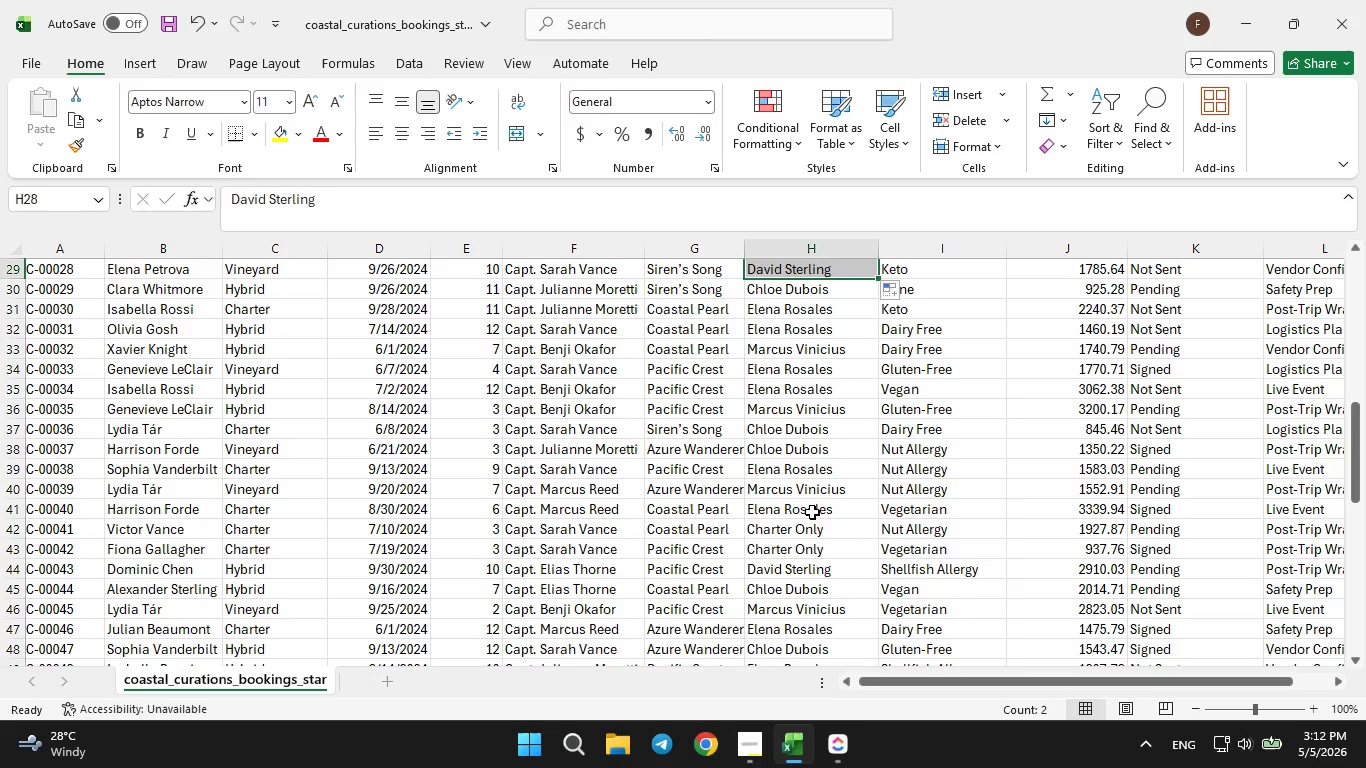 
left_click([812, 510])
 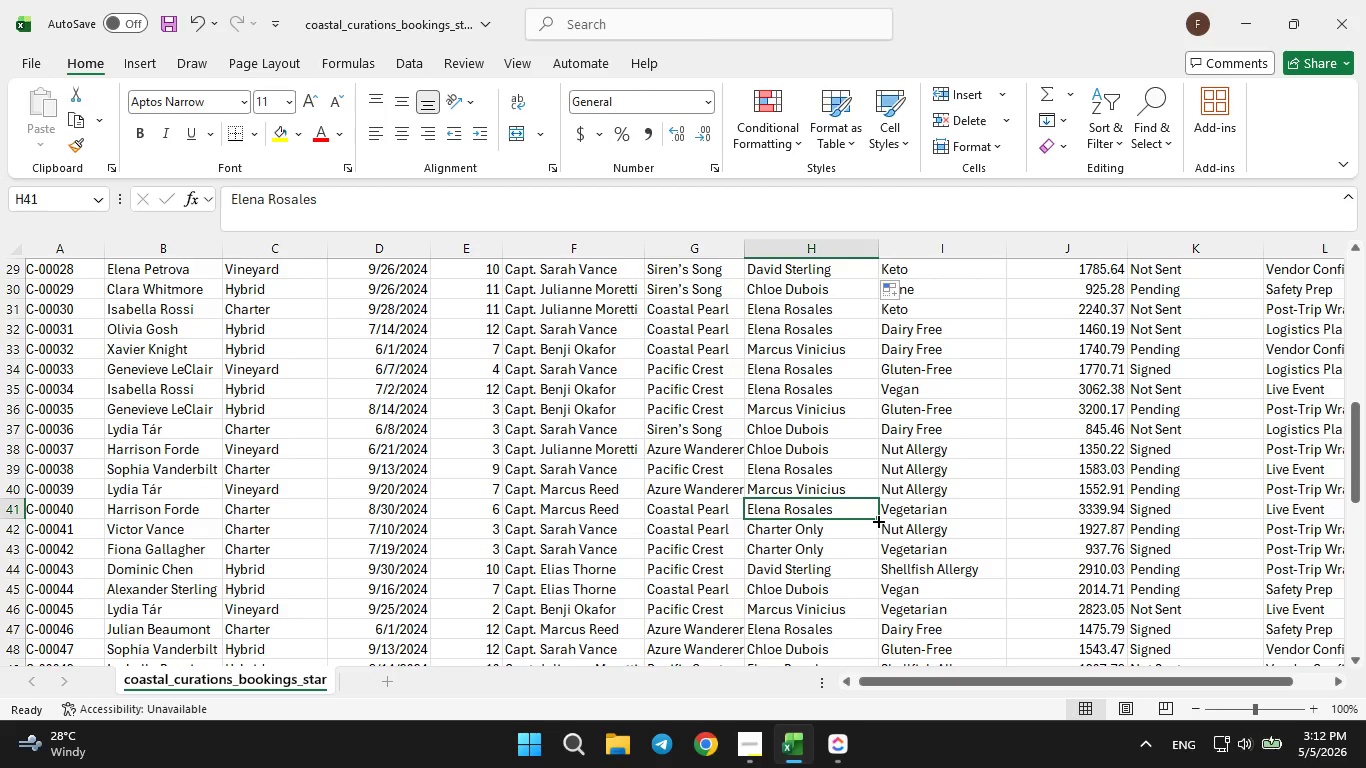 
left_click_drag(start_coordinate=[877, 519], to_coordinate=[865, 558])
 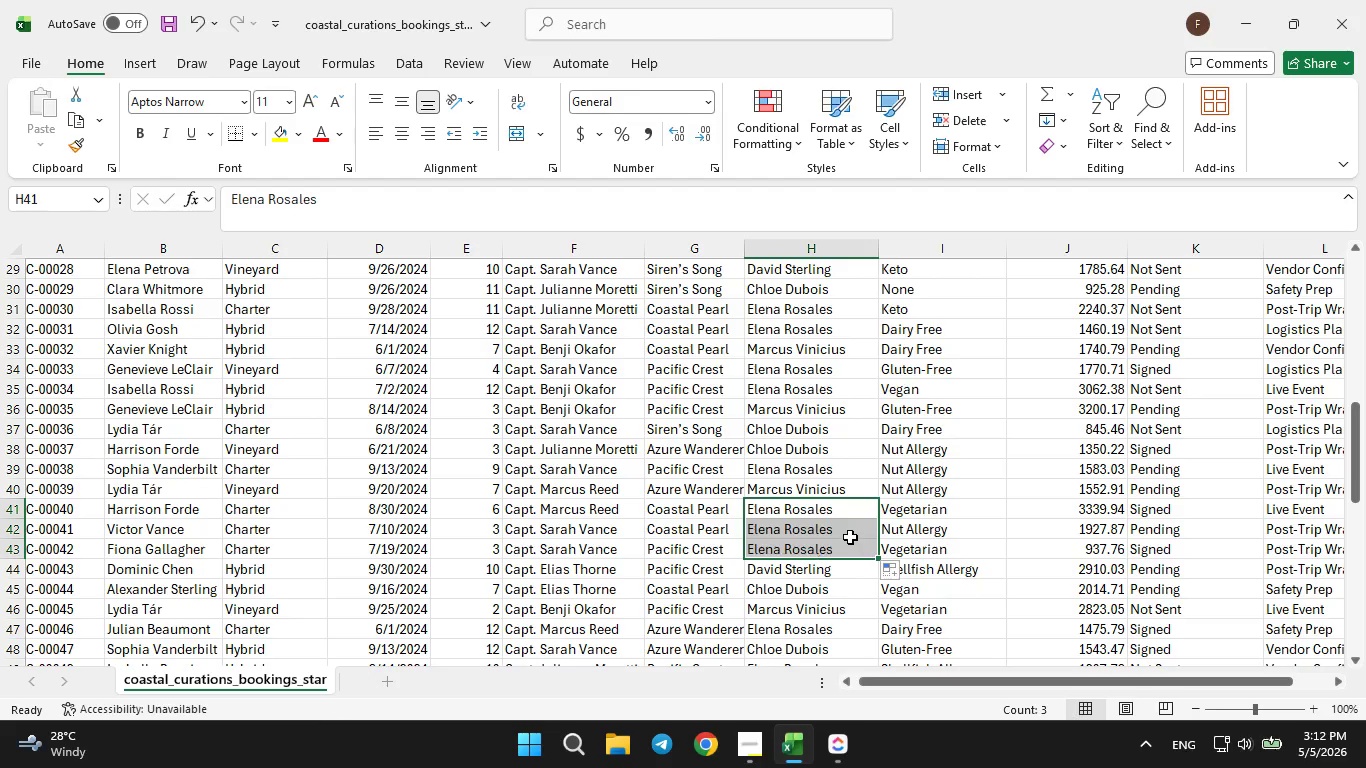 
scroll: coordinate [806, 530], scroll_direction: down, amount: 5.0
 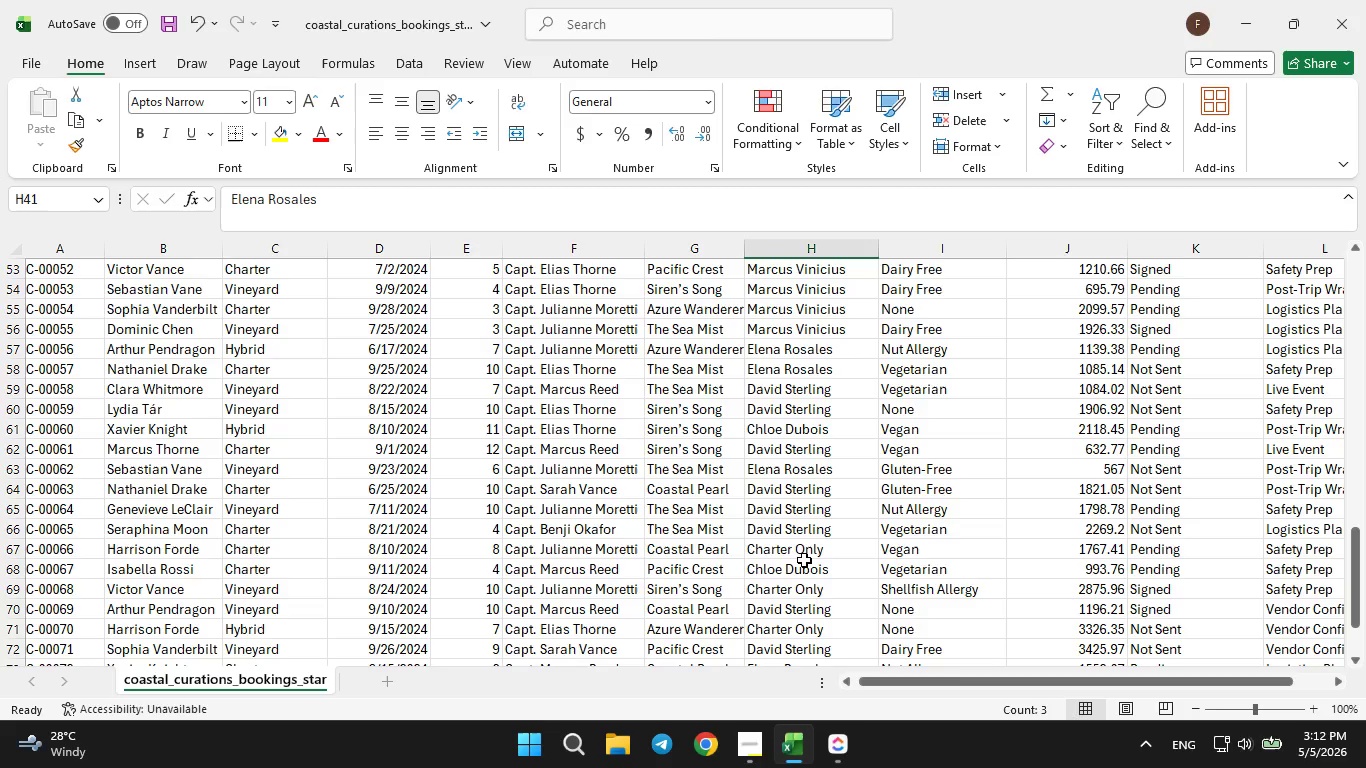 
left_click([816, 577])
 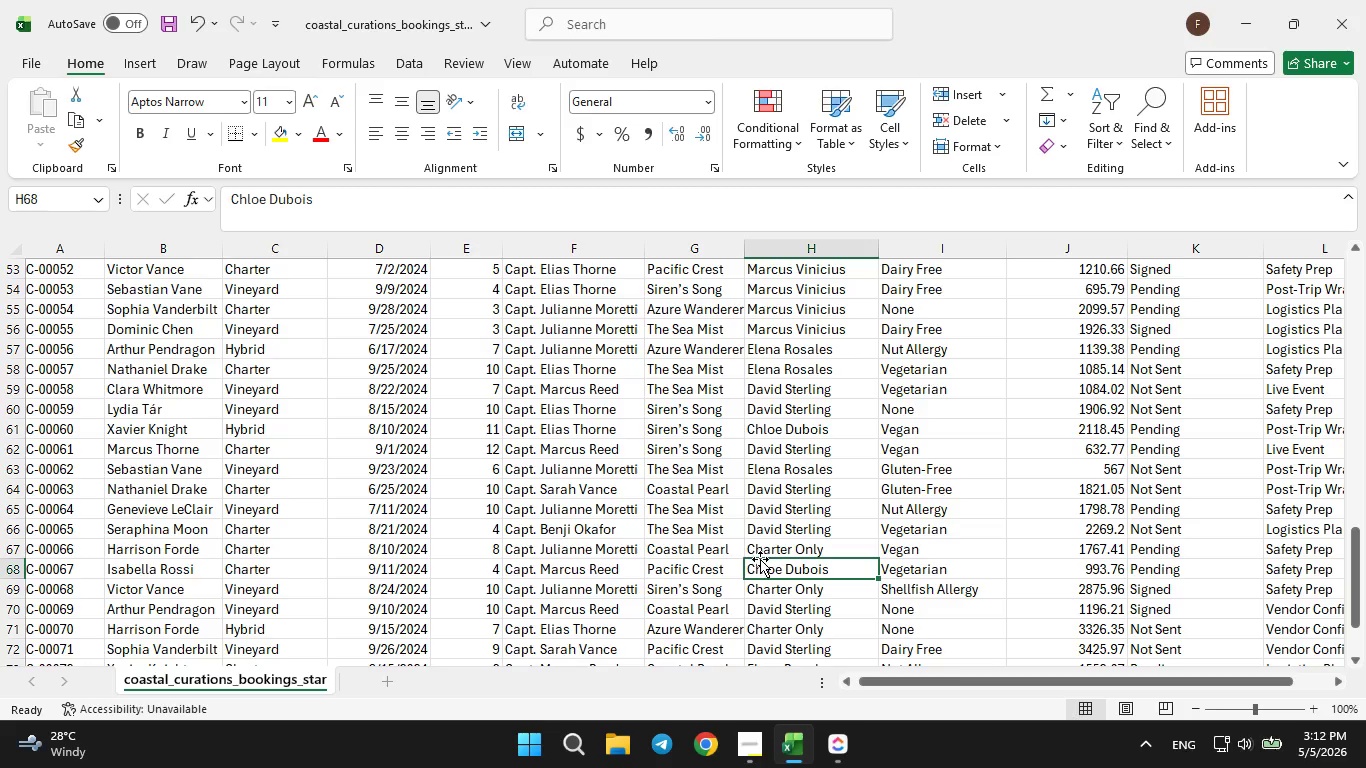 
left_click_drag(start_coordinate=[759, 558], to_coordinate=[760, 547])
 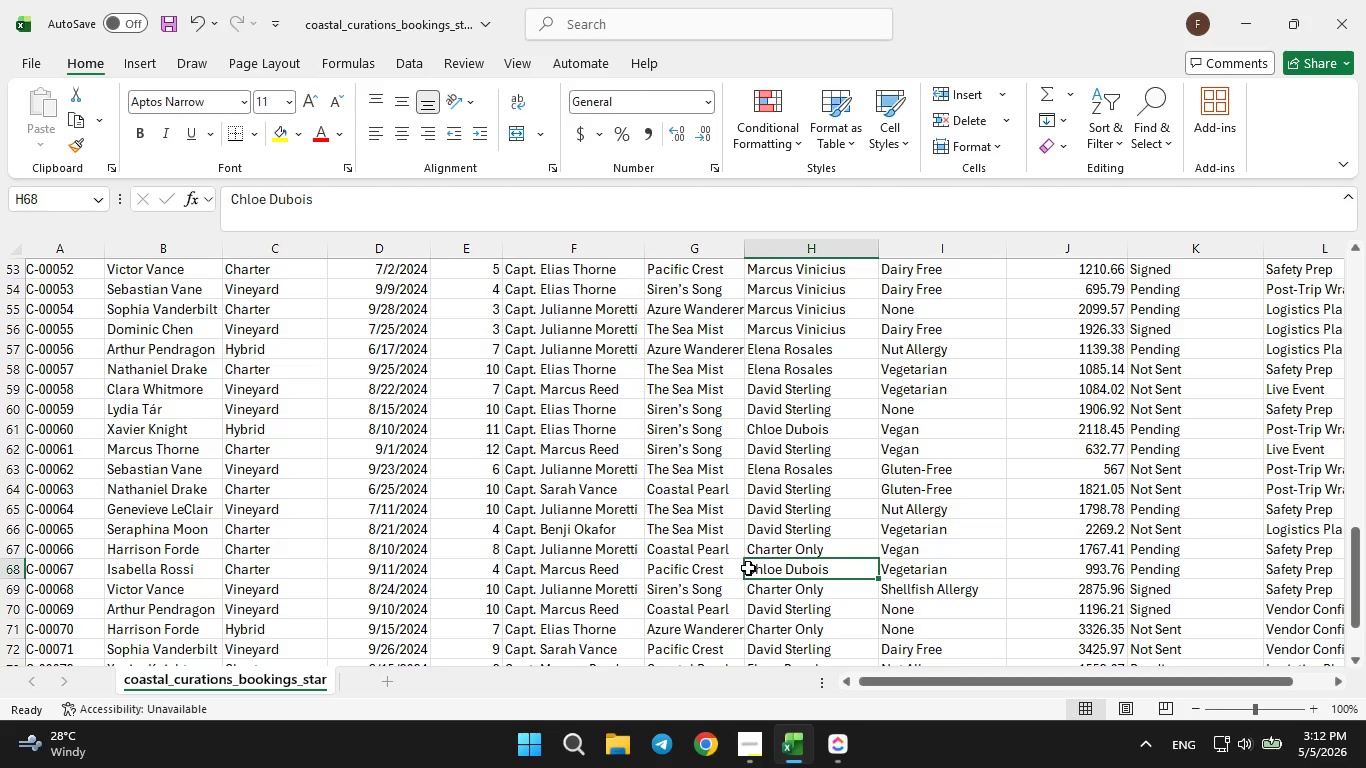 
left_click_drag(start_coordinate=[746, 563], to_coordinate=[745, 553])
 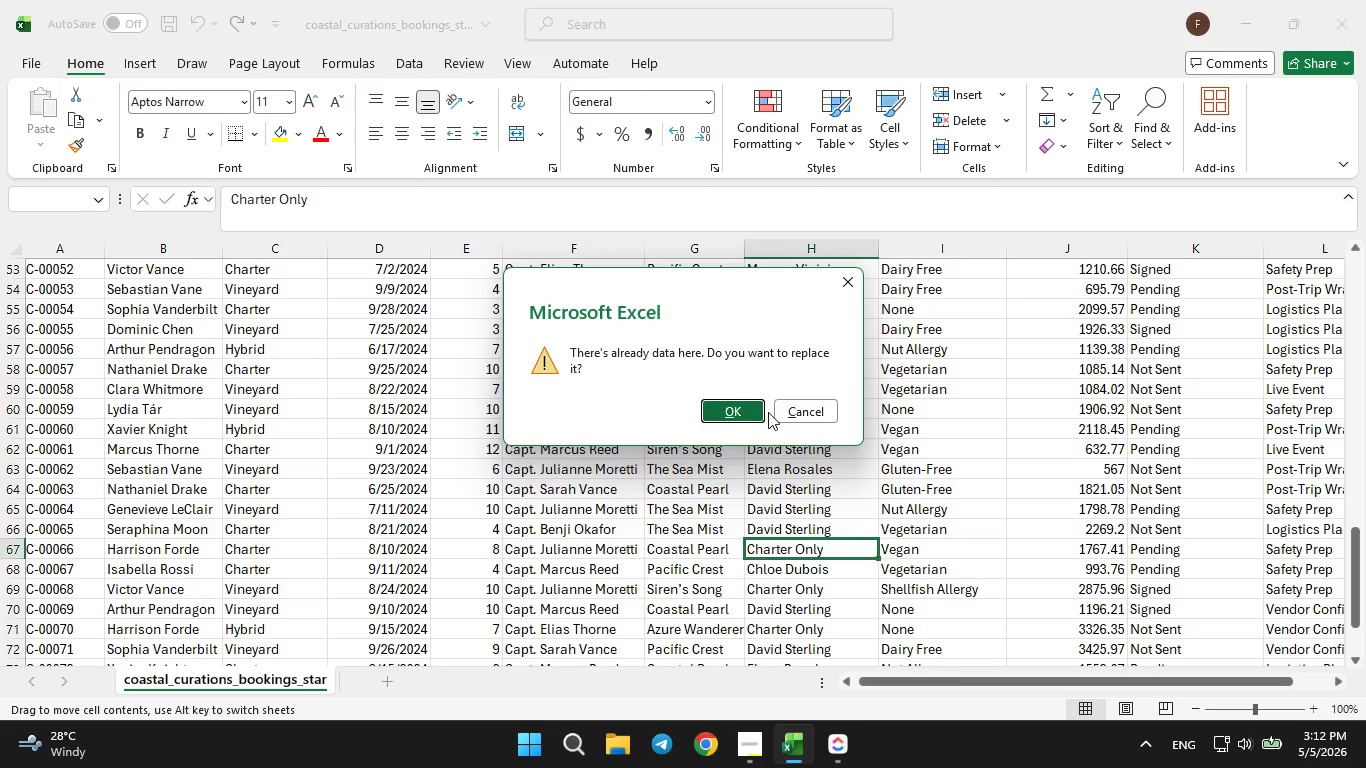 
left_click([797, 407])
 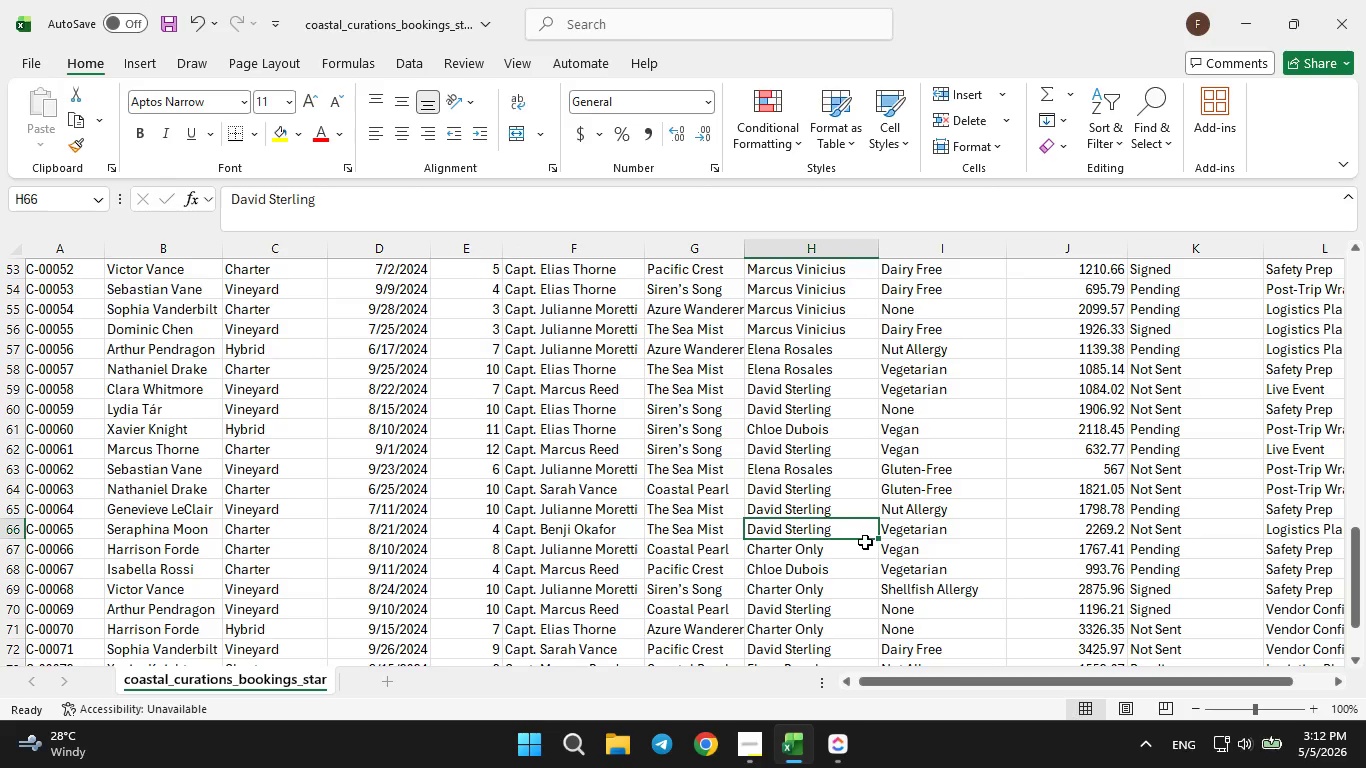 
left_click_drag(start_coordinate=[876, 540], to_coordinate=[875, 556])
 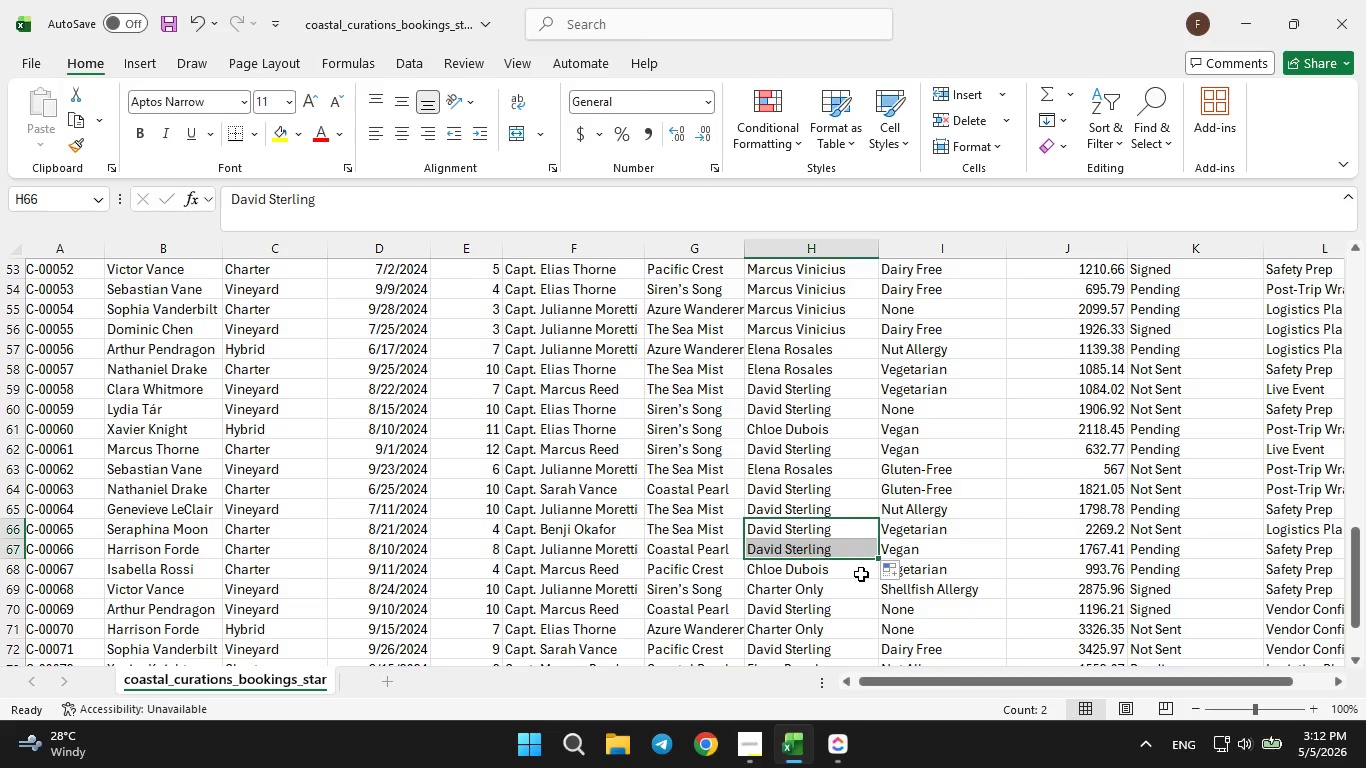 
left_click([861, 574])
 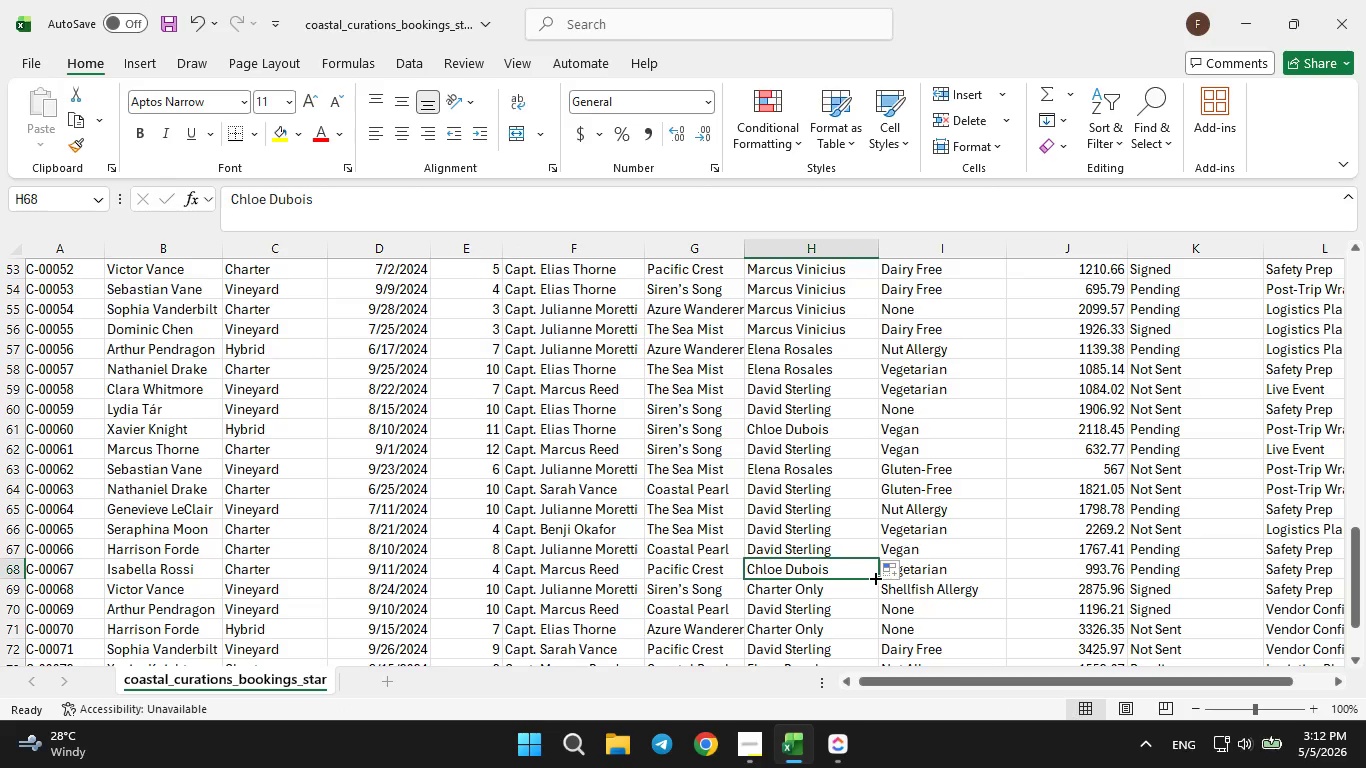 
left_click_drag(start_coordinate=[874, 577], to_coordinate=[876, 595])
 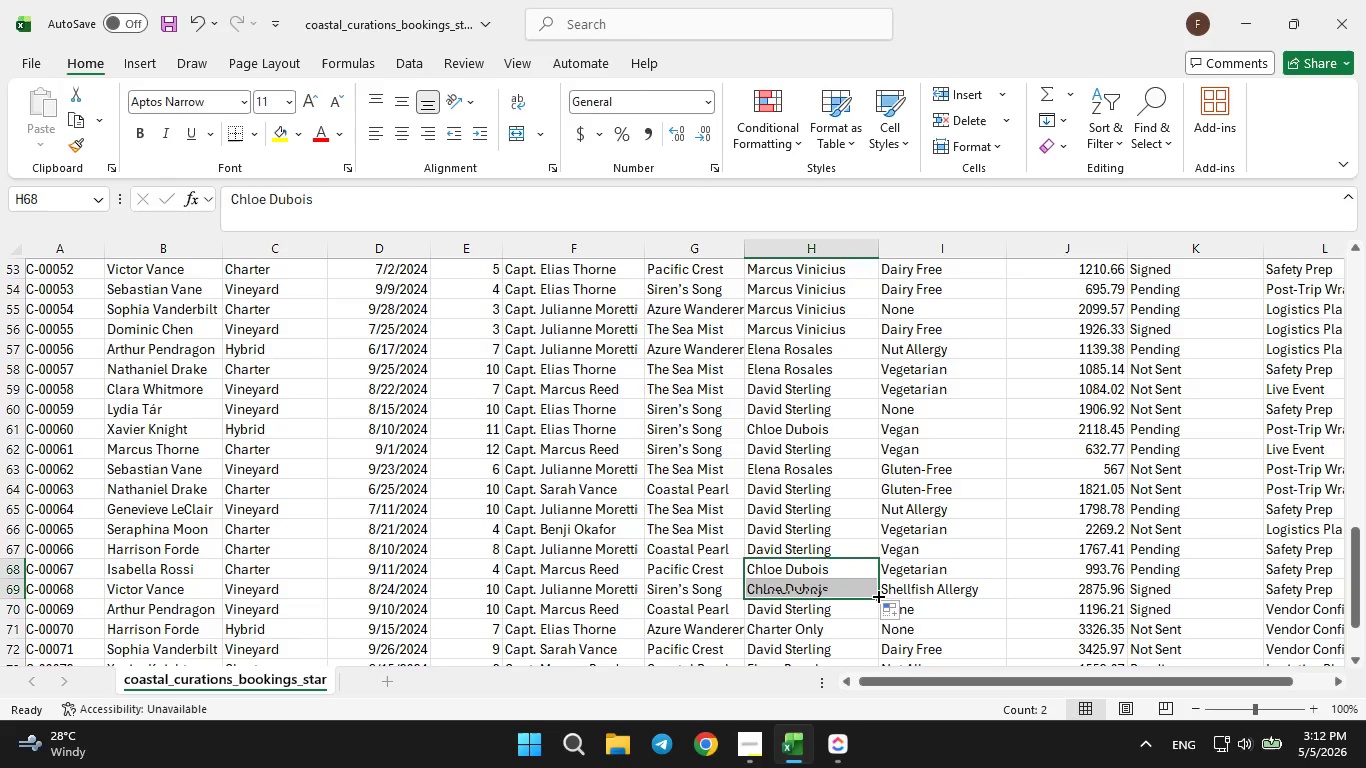 
left_click([876, 595])
 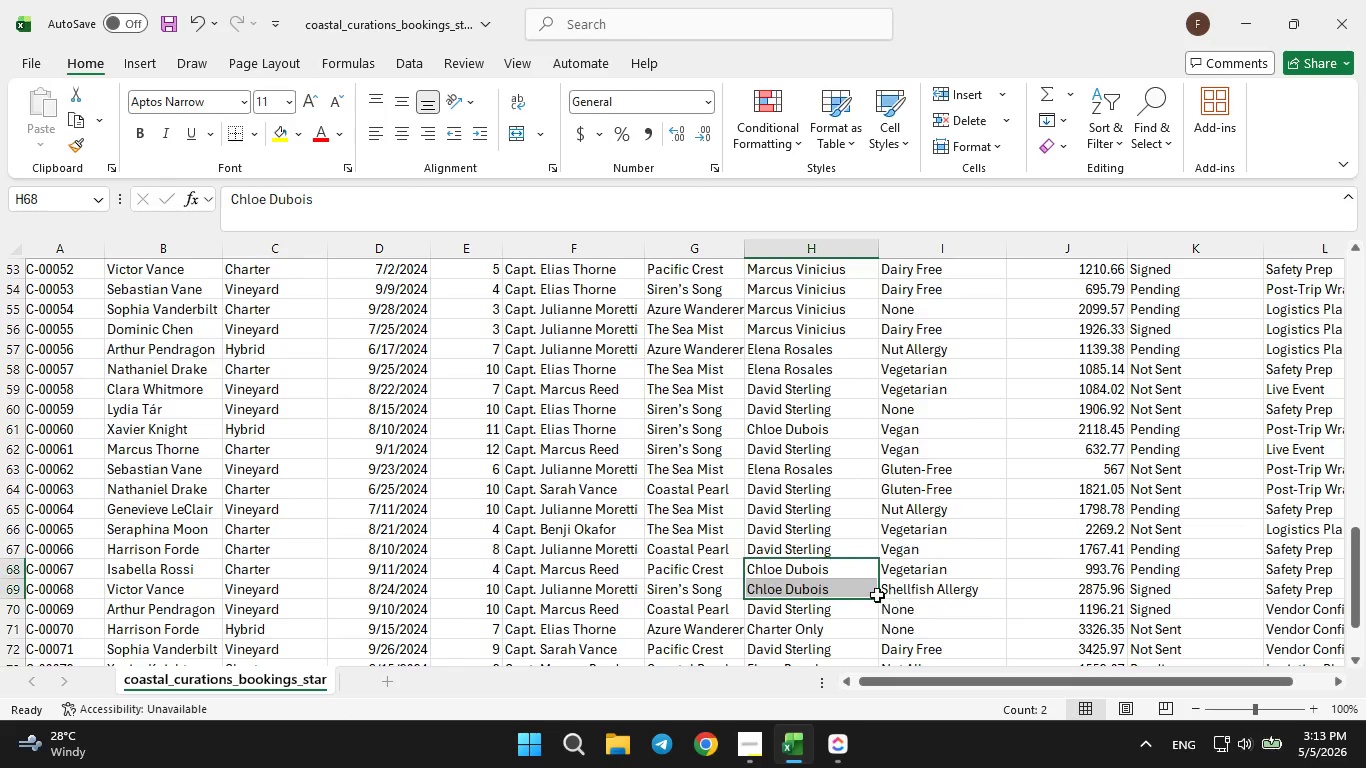 
scroll: coordinate [877, 595], scroll_direction: down, amount: 1.0
 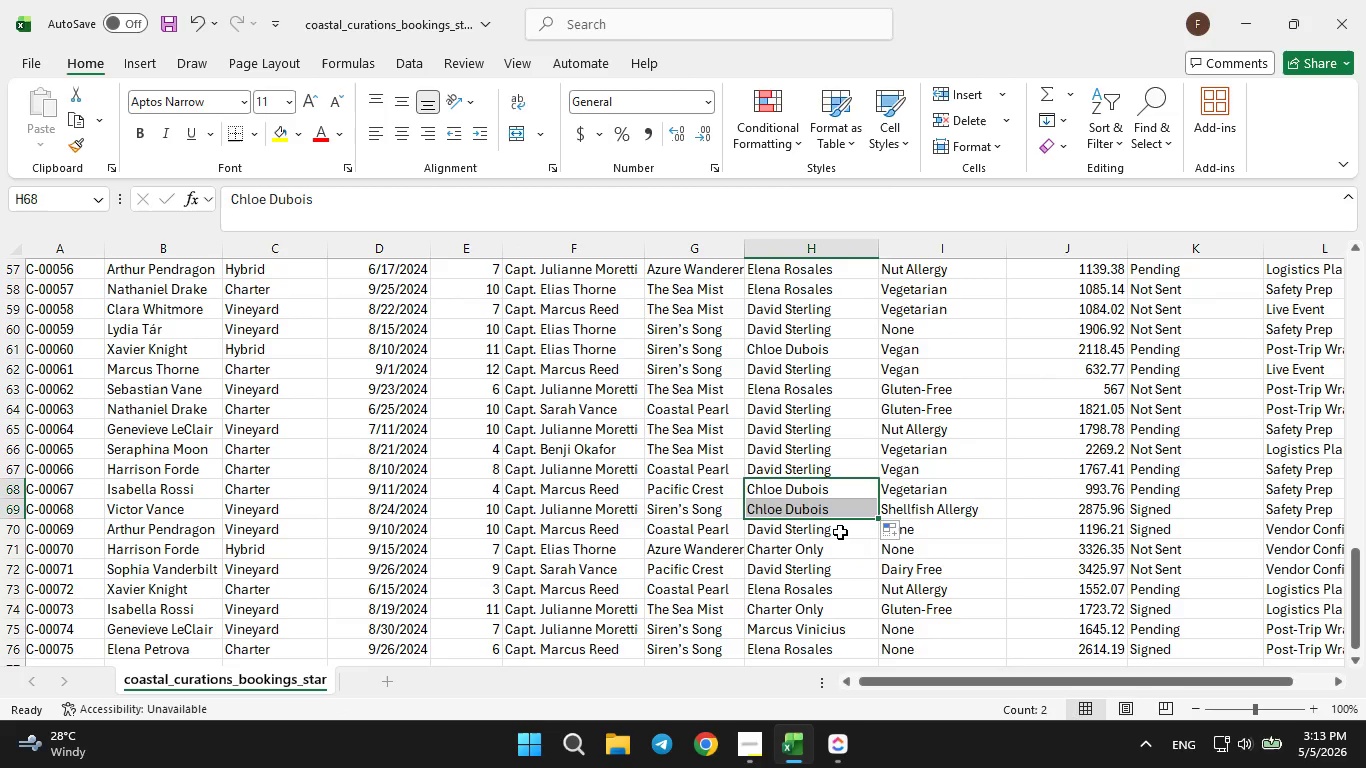 
left_click([838, 528])
 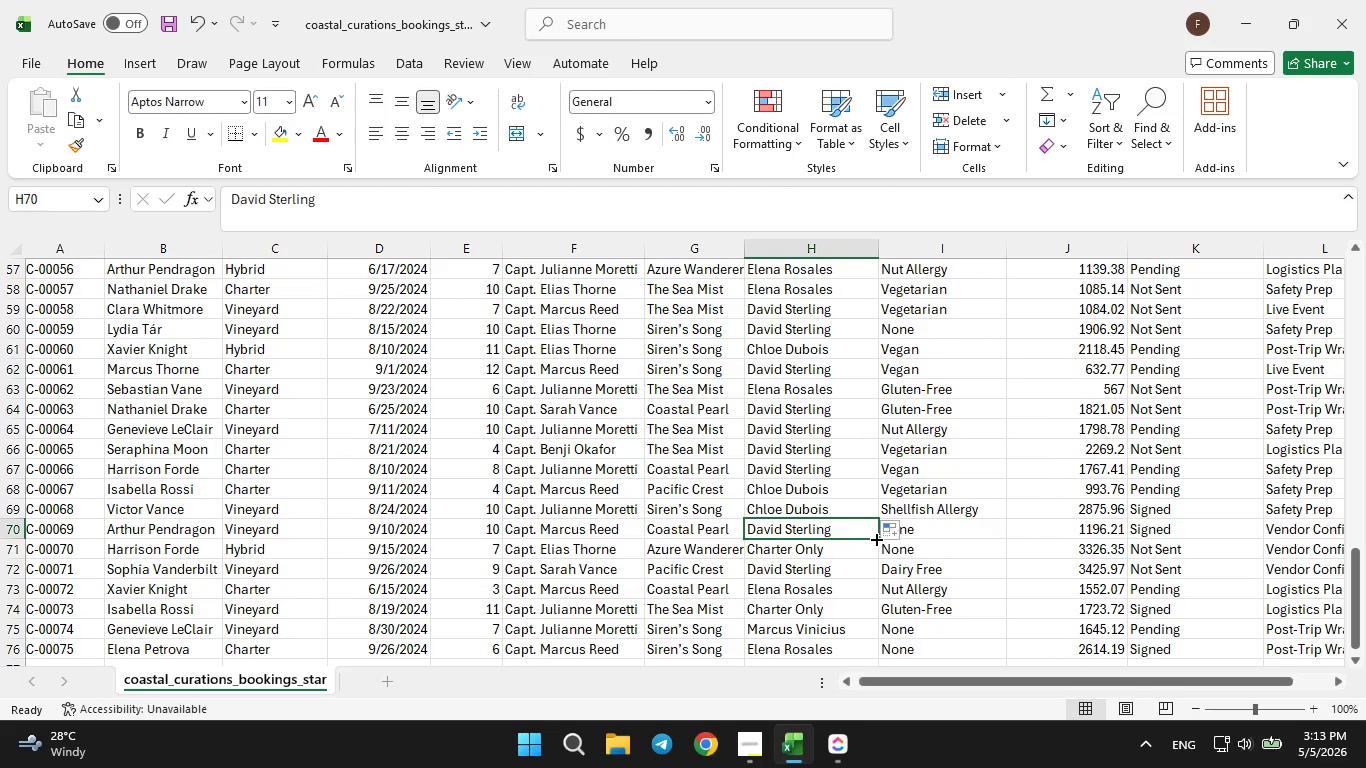 
left_click_drag(start_coordinate=[875, 536], to_coordinate=[875, 556])
 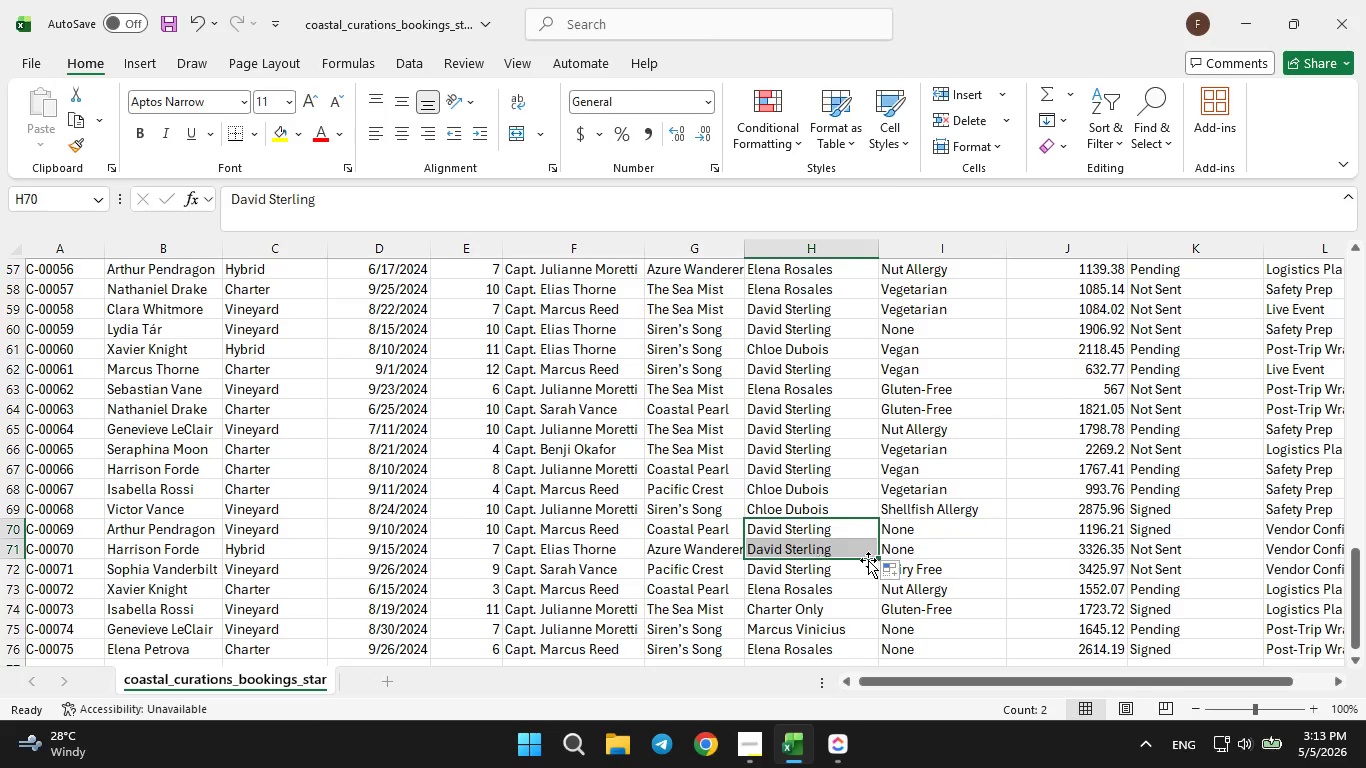 
scroll: coordinate [868, 560], scroll_direction: down, amount: 1.0
 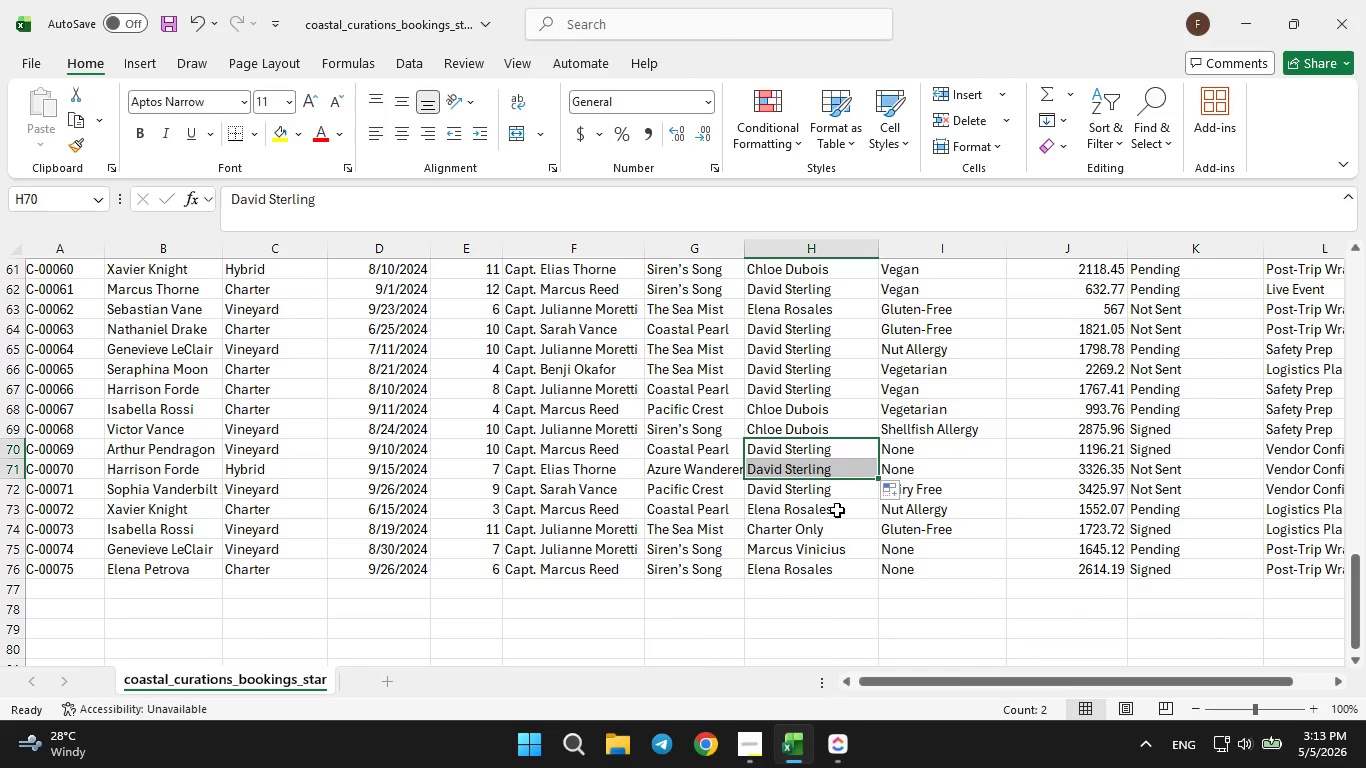 
left_click([837, 508])
 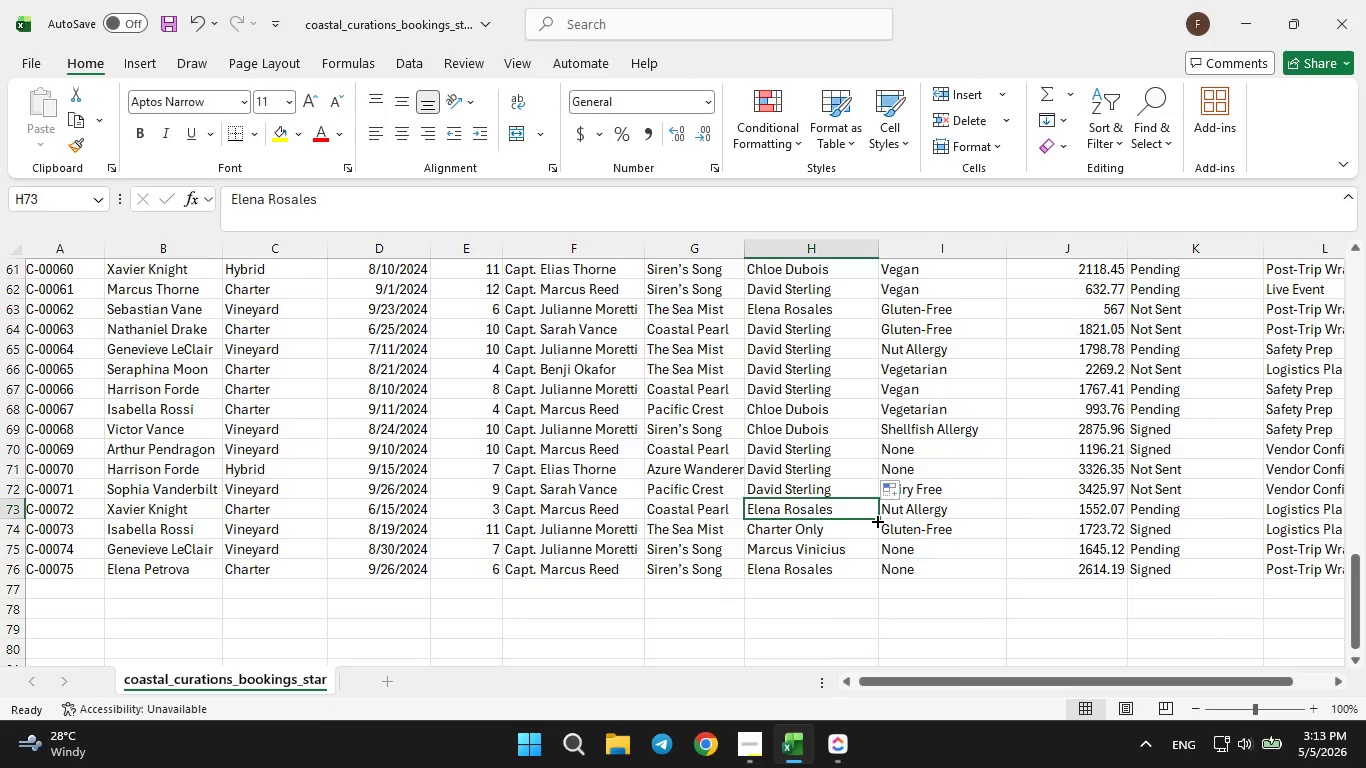 
left_click_drag(start_coordinate=[877, 519], to_coordinate=[880, 538])
 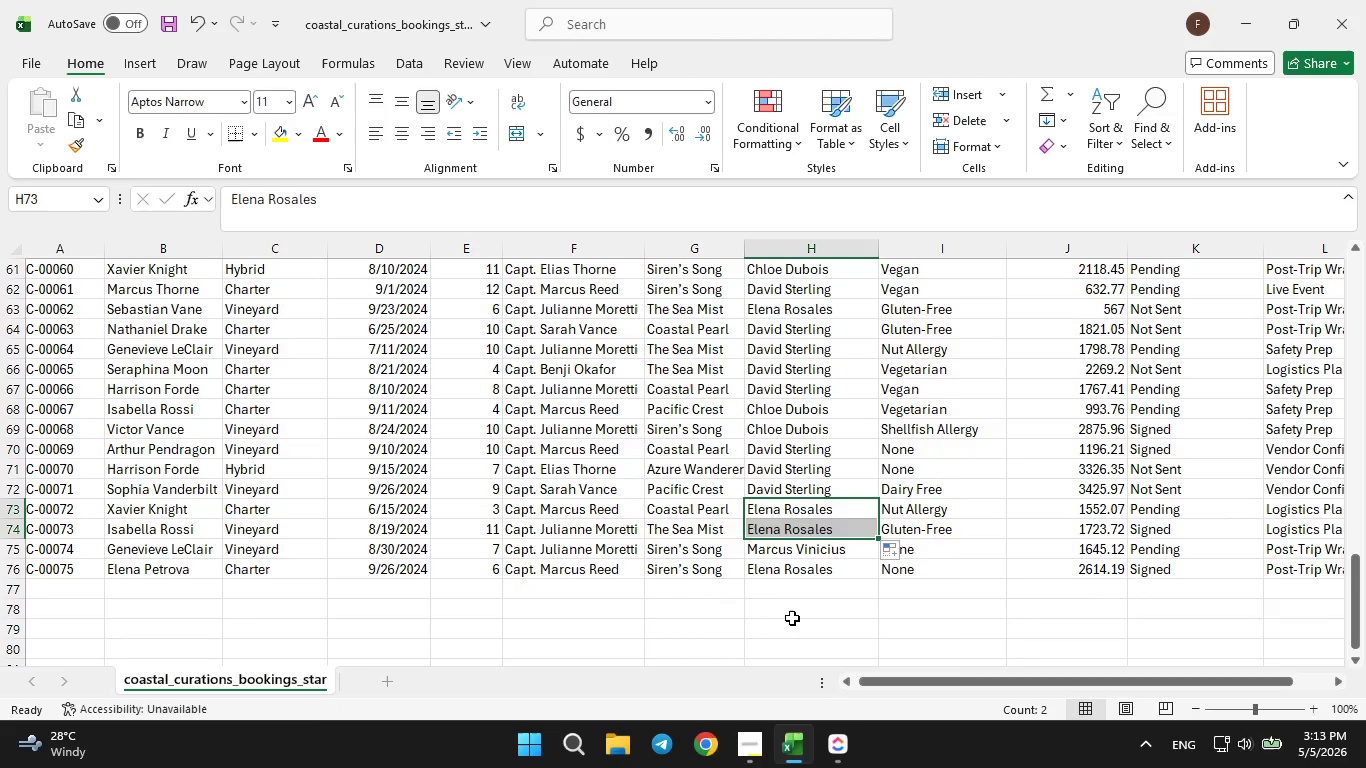 
left_click([790, 613])
 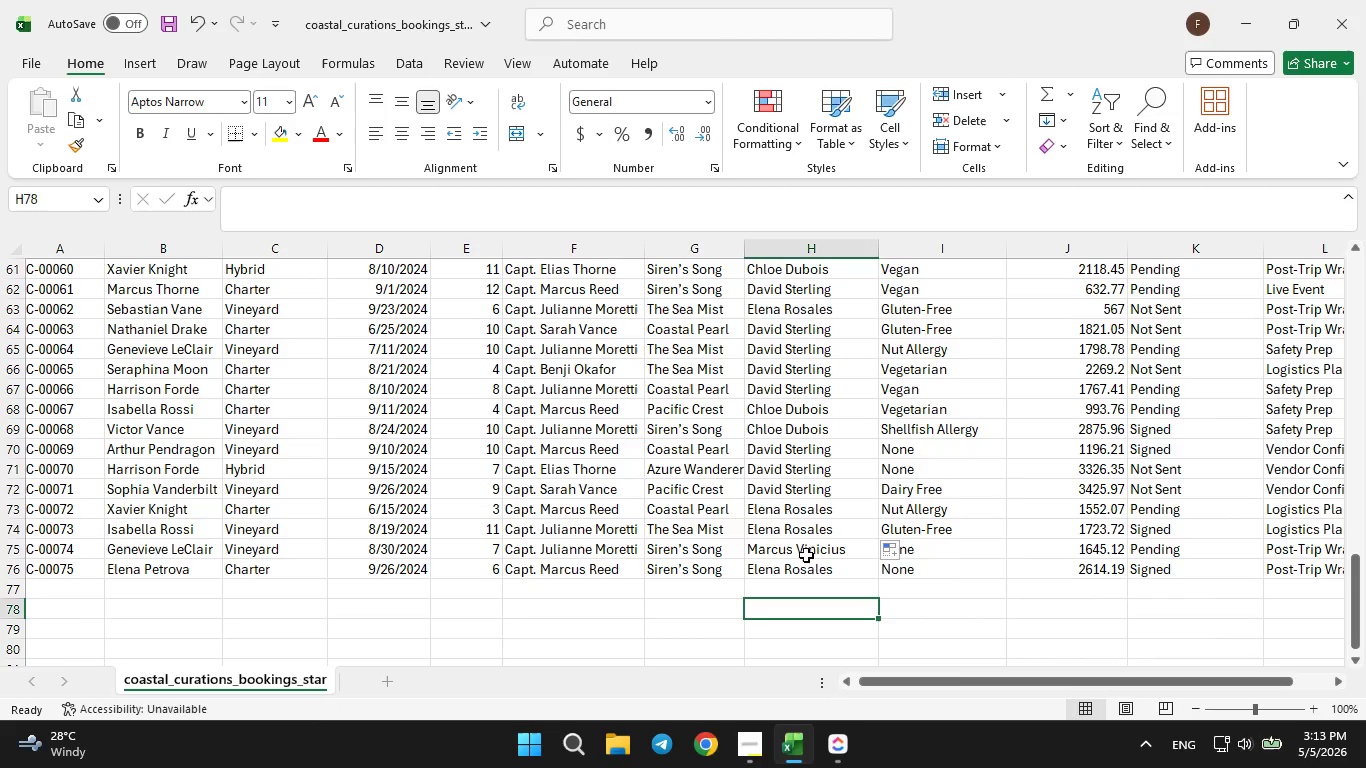 
left_click([809, 570])
 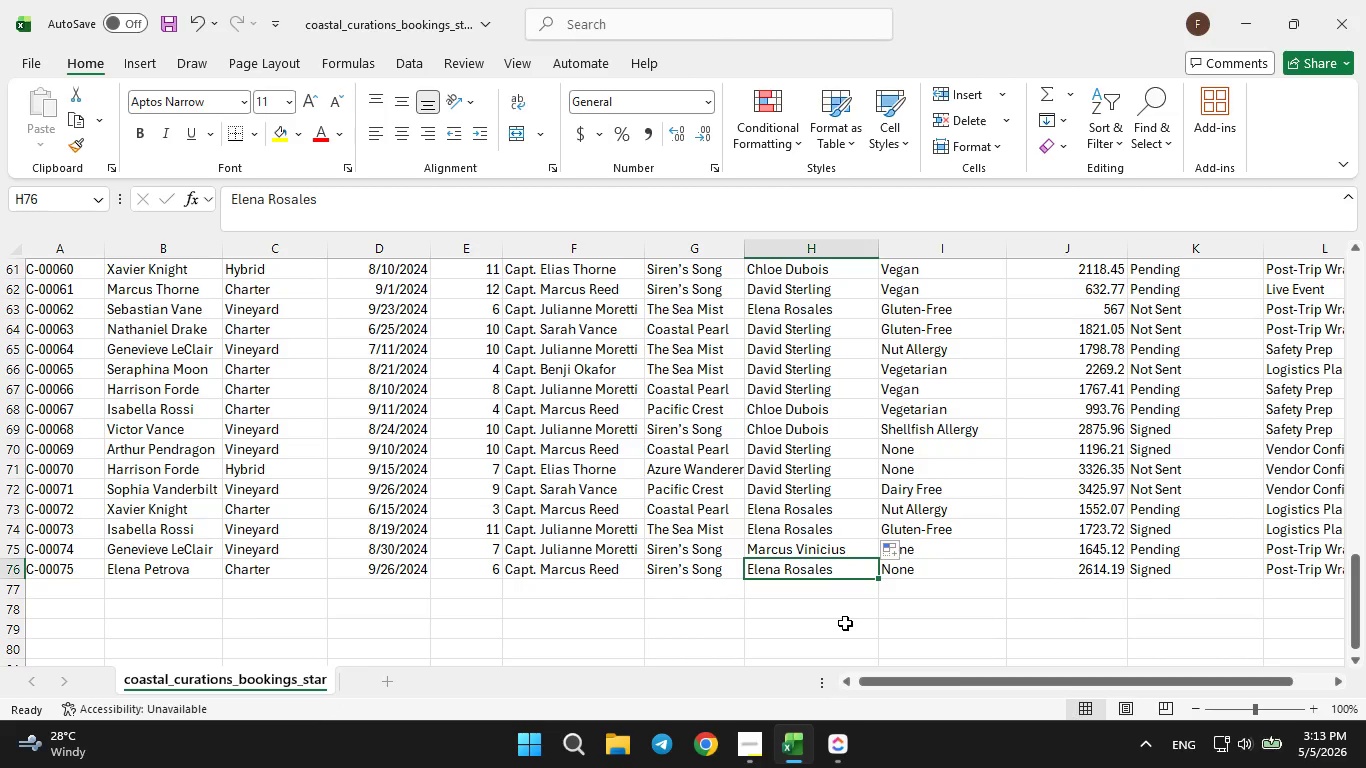 
key(ArrowUp)
 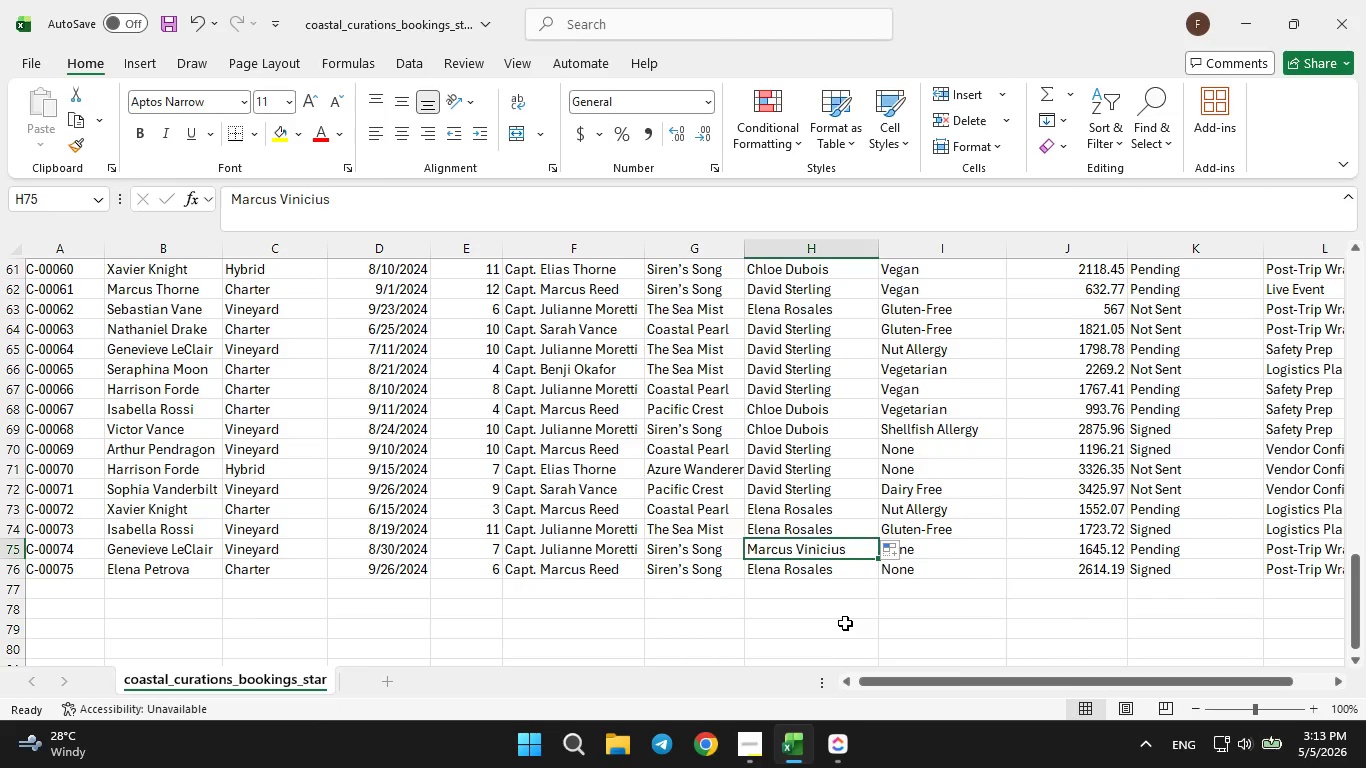 
key(ArrowUp)
 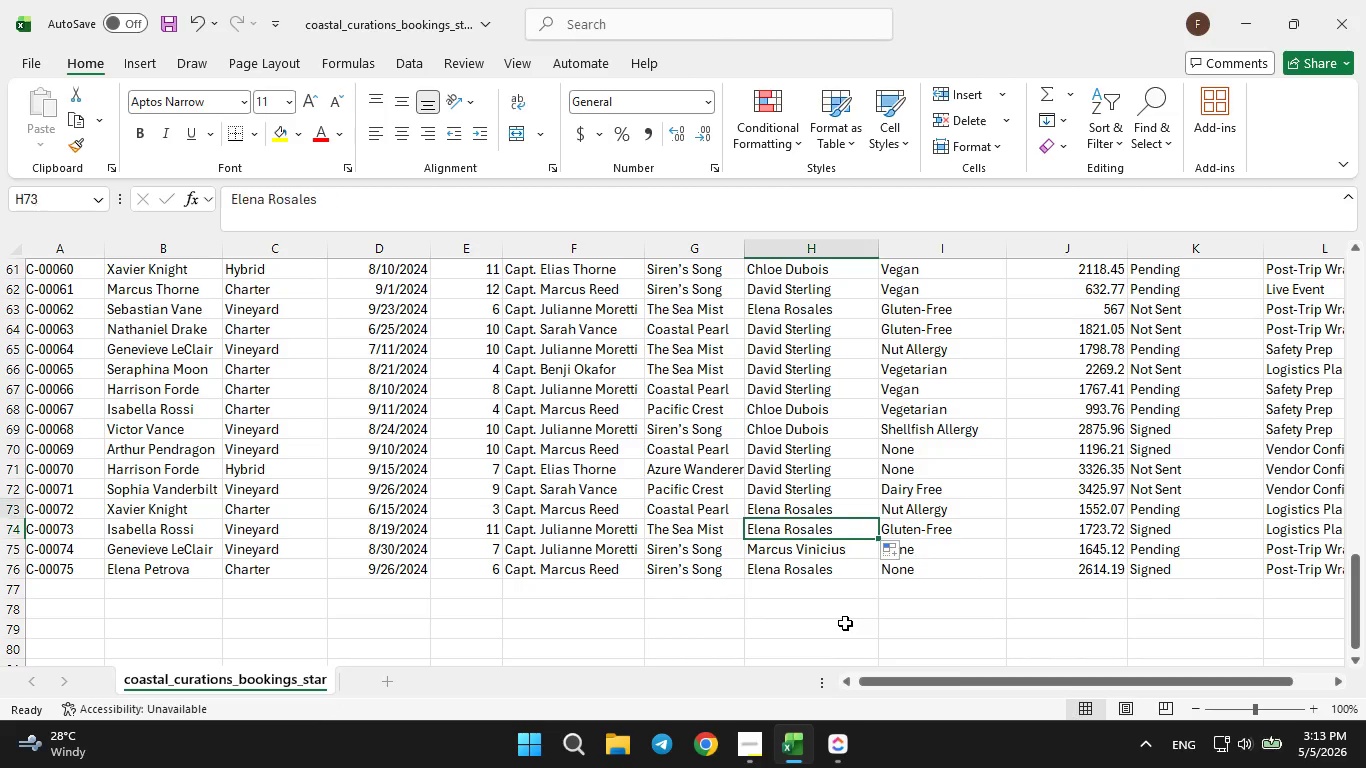 
key(ArrowUp)
 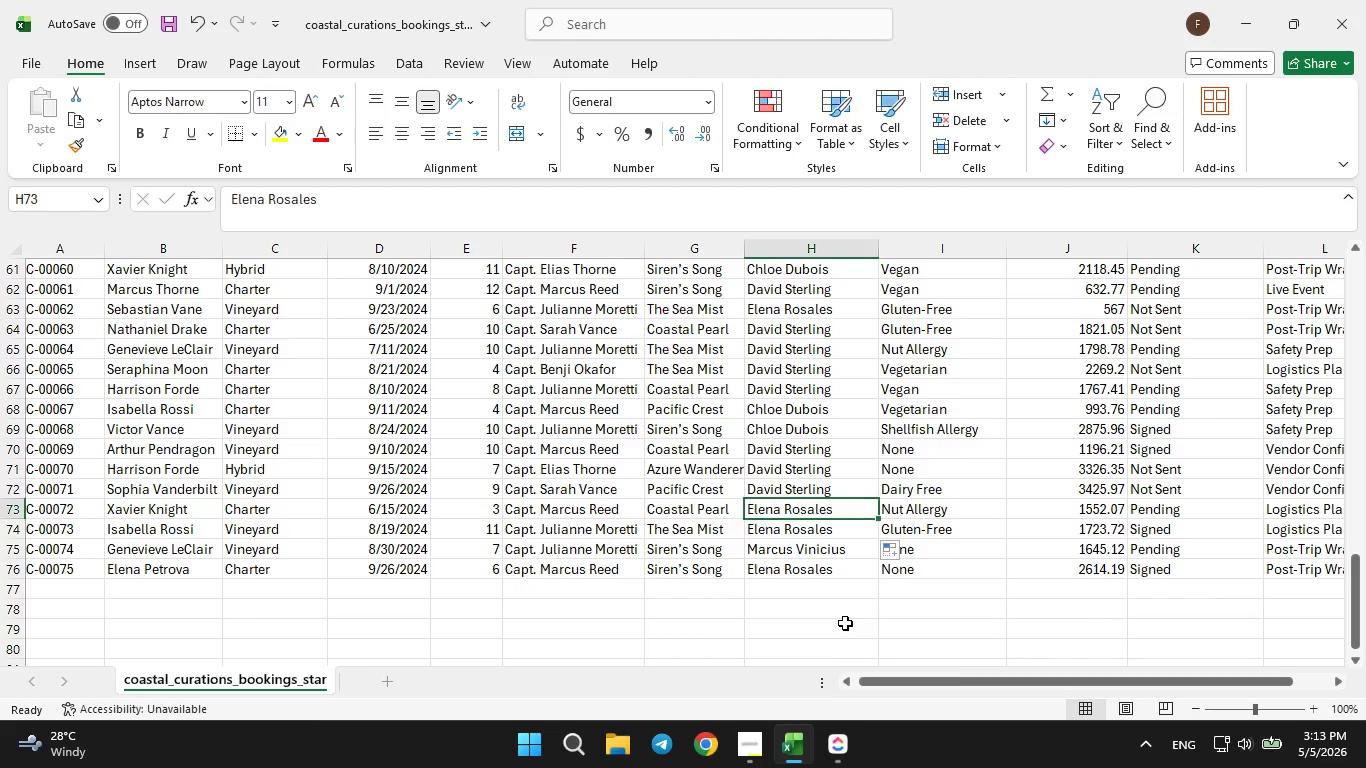 
key(ArrowUp)
 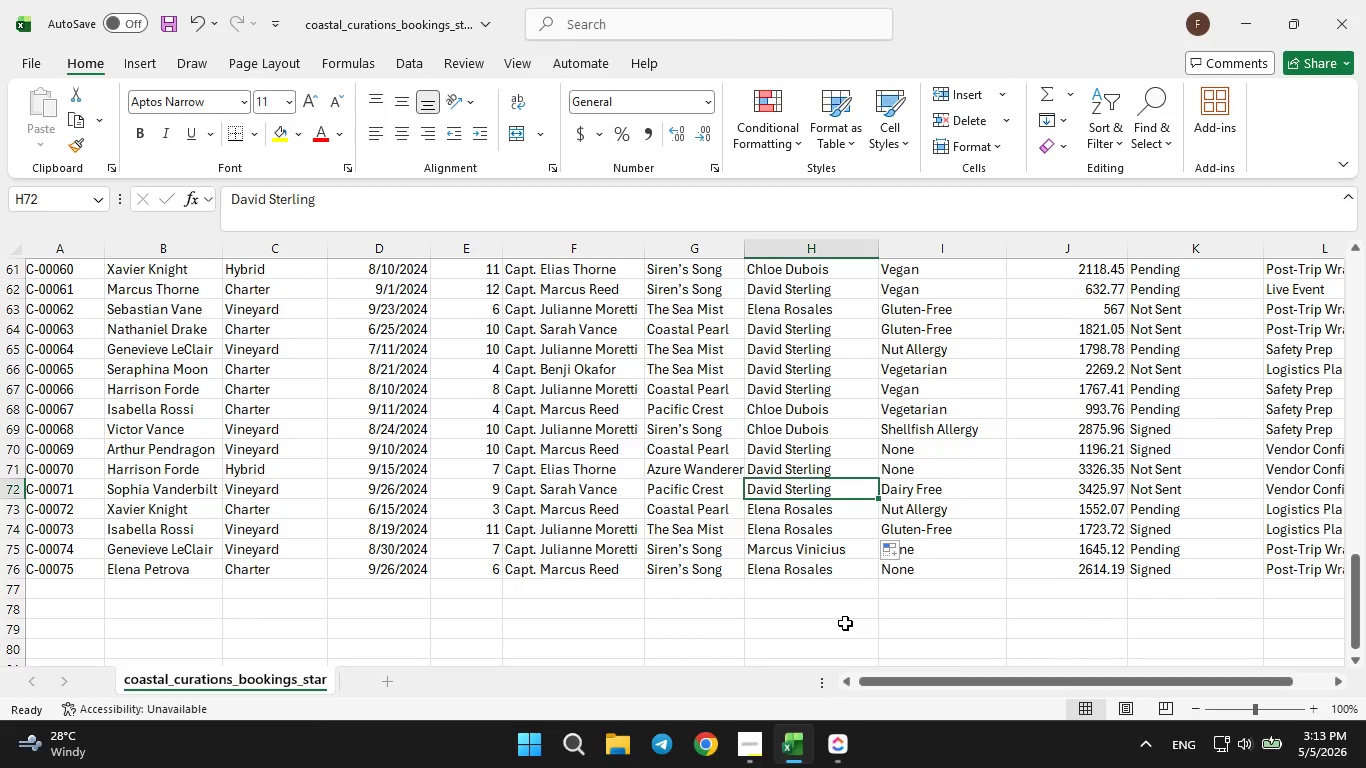 
key(ArrowUp)
 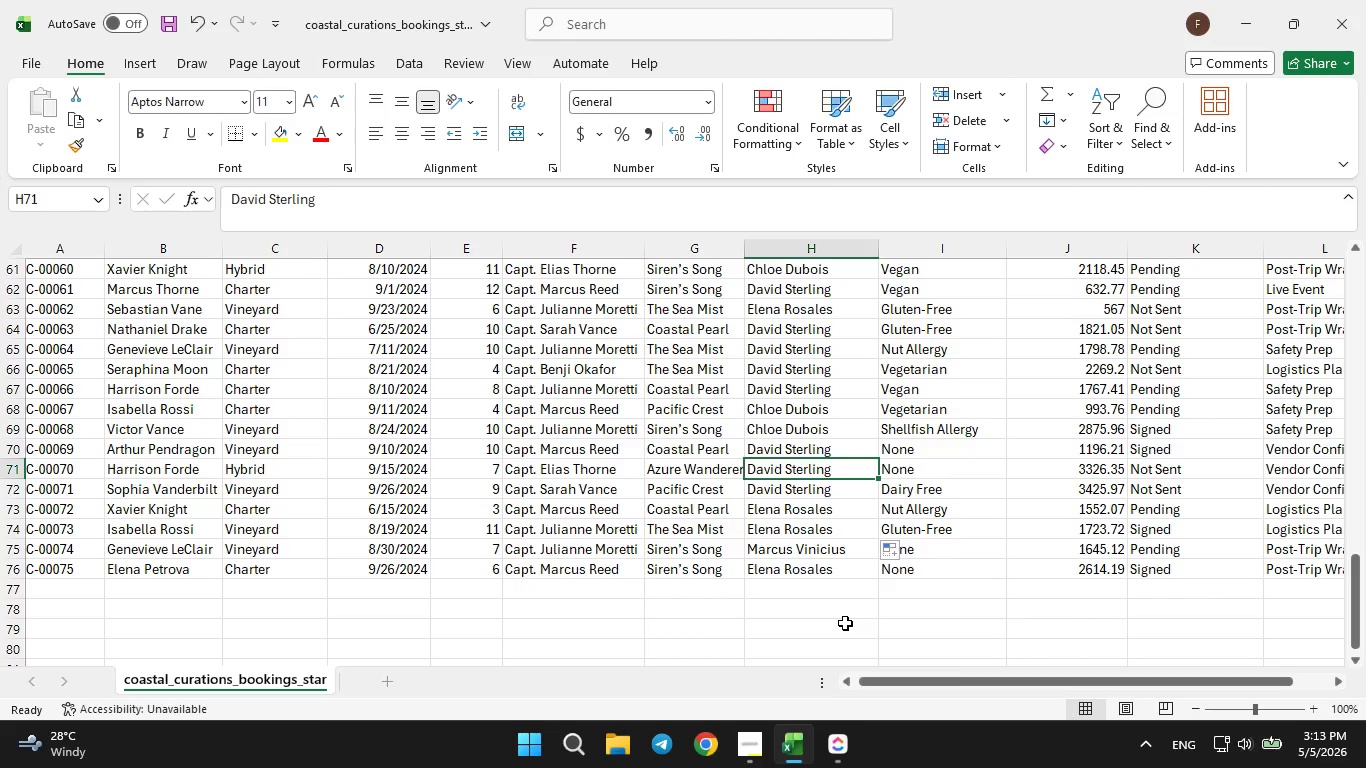 
key(ArrowUp)
 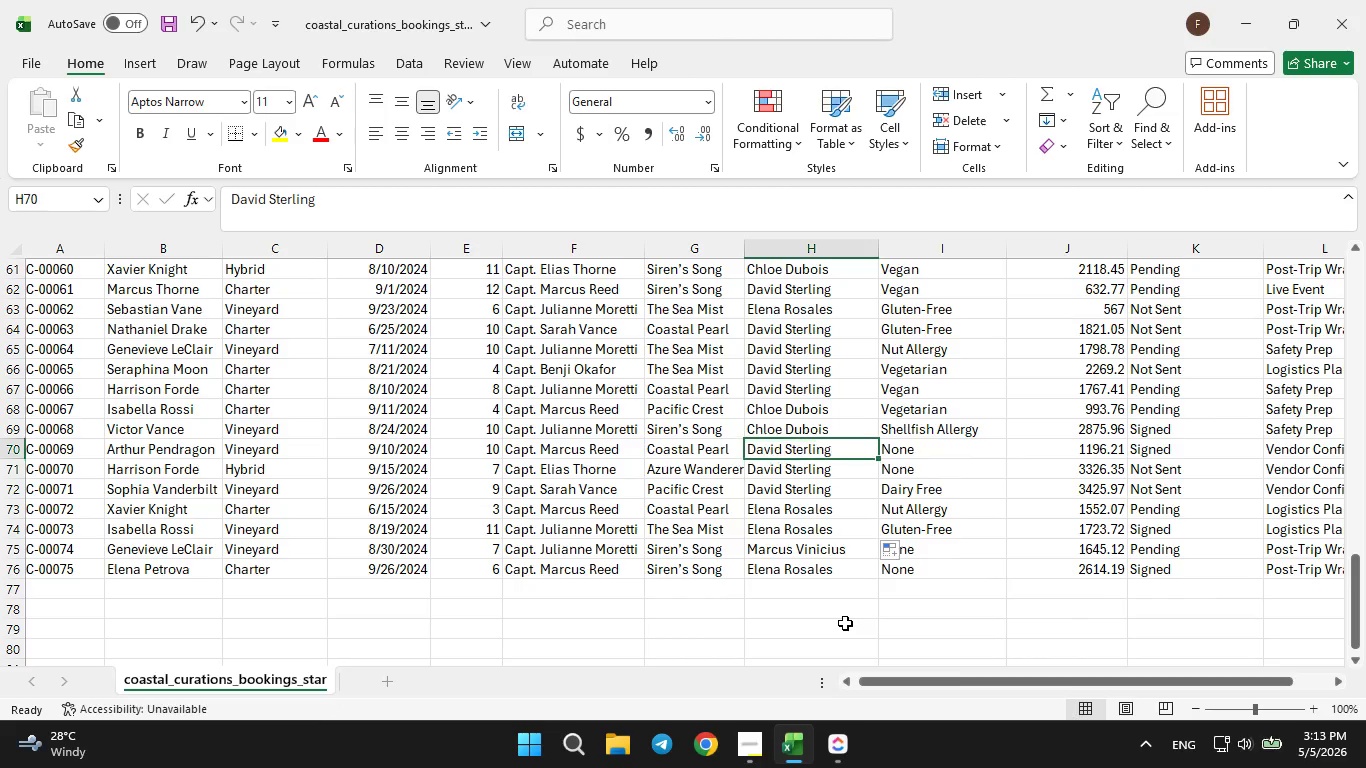 
key(ArrowUp)
 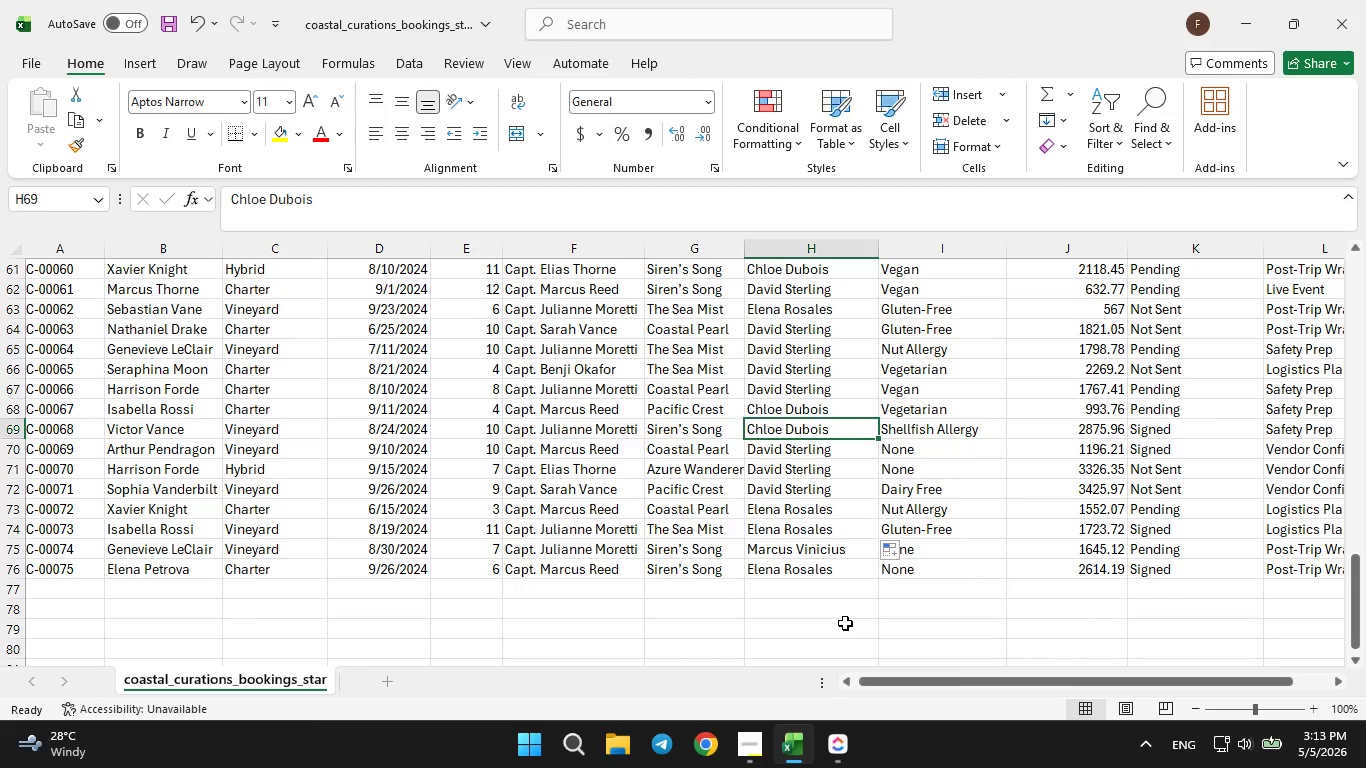 
key(ArrowUp)
 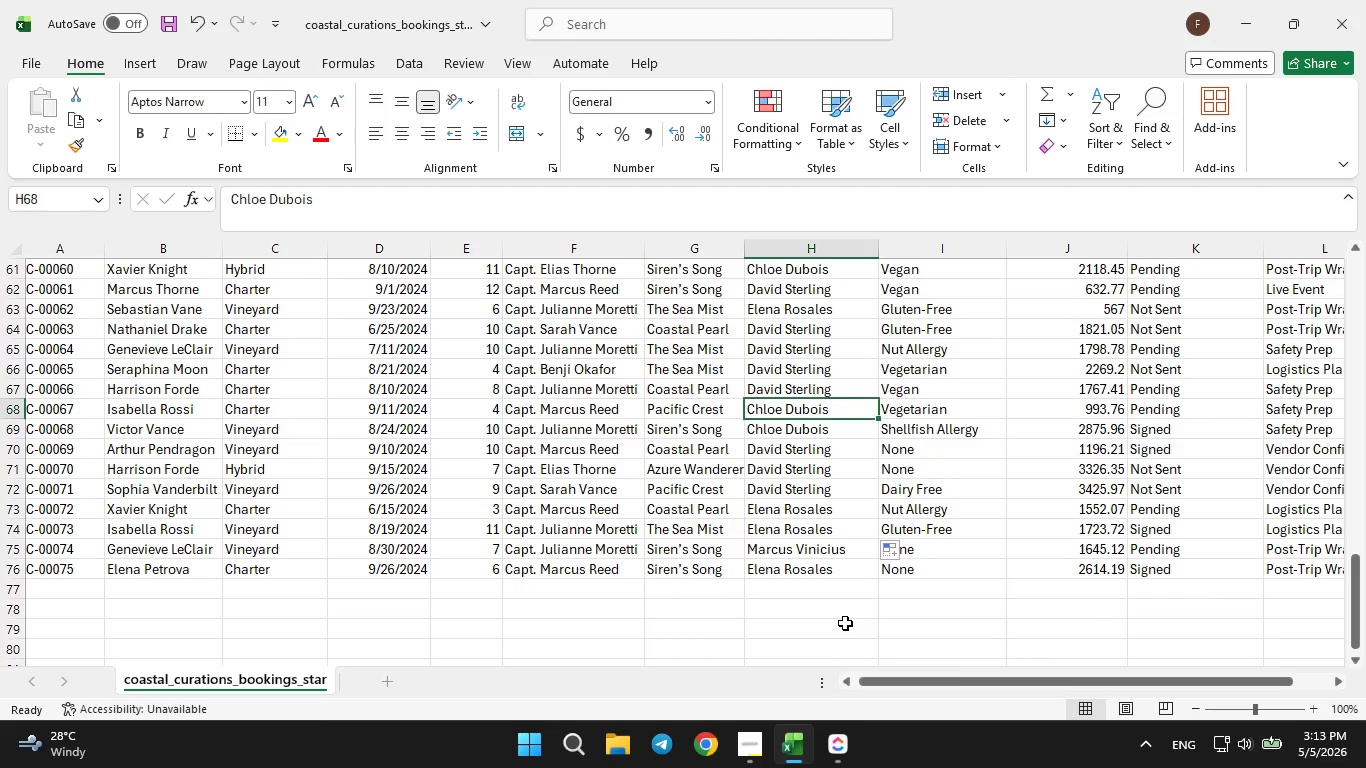 
key(ArrowUp)
 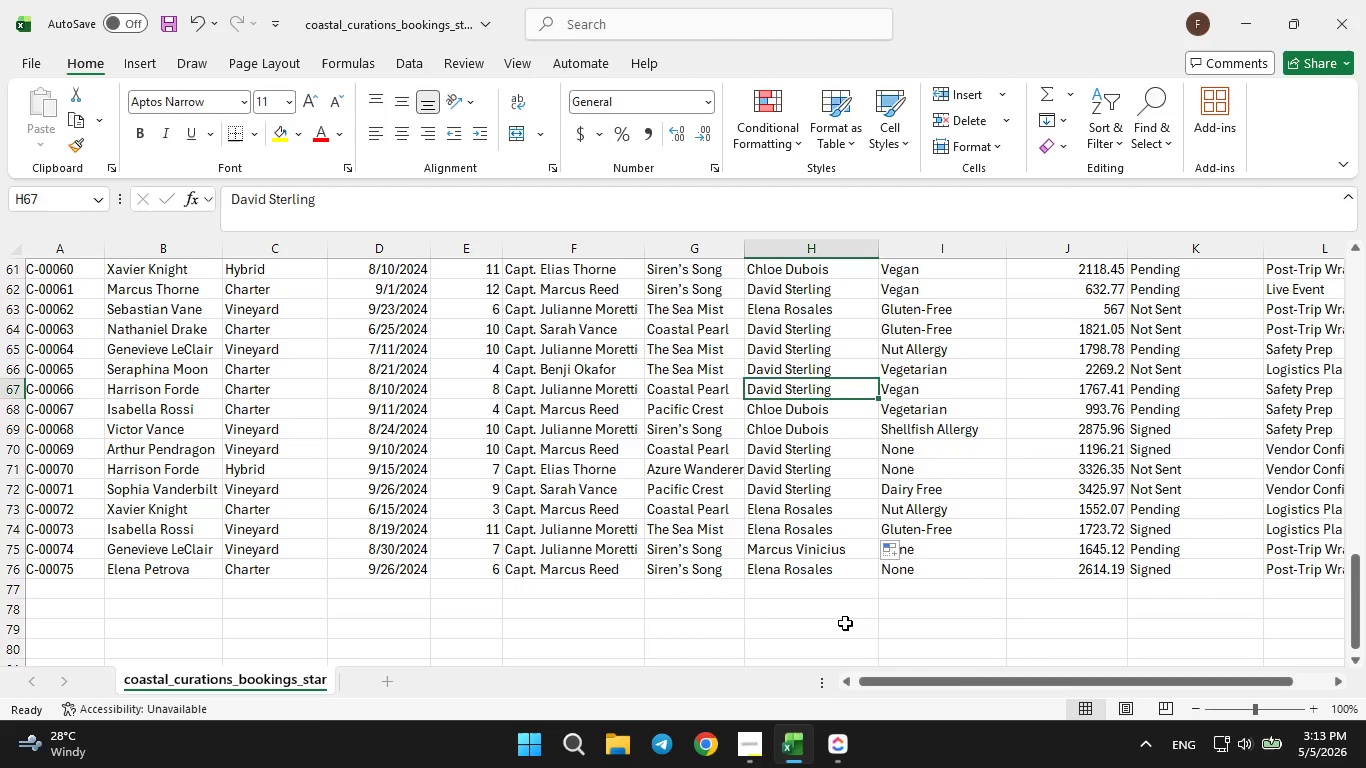 
key(ArrowUp)
 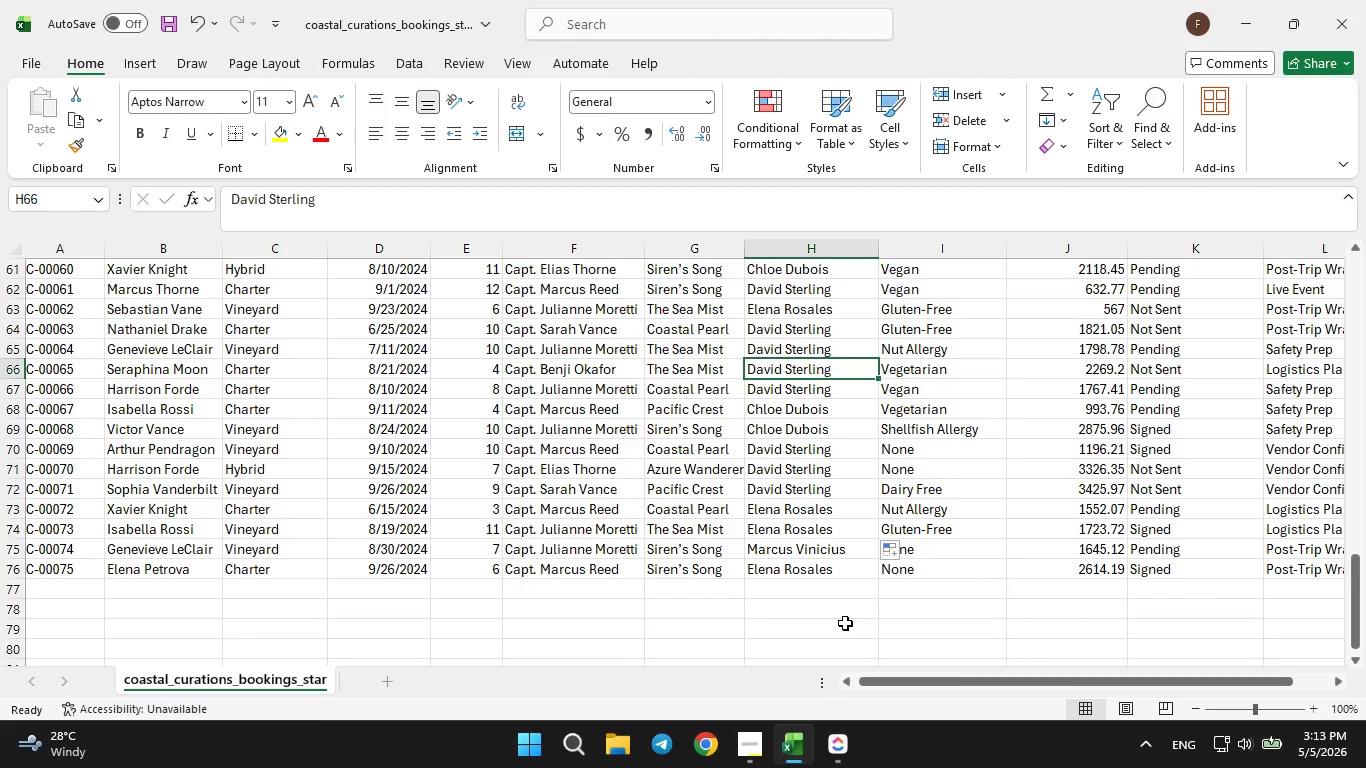 
key(ArrowUp)
 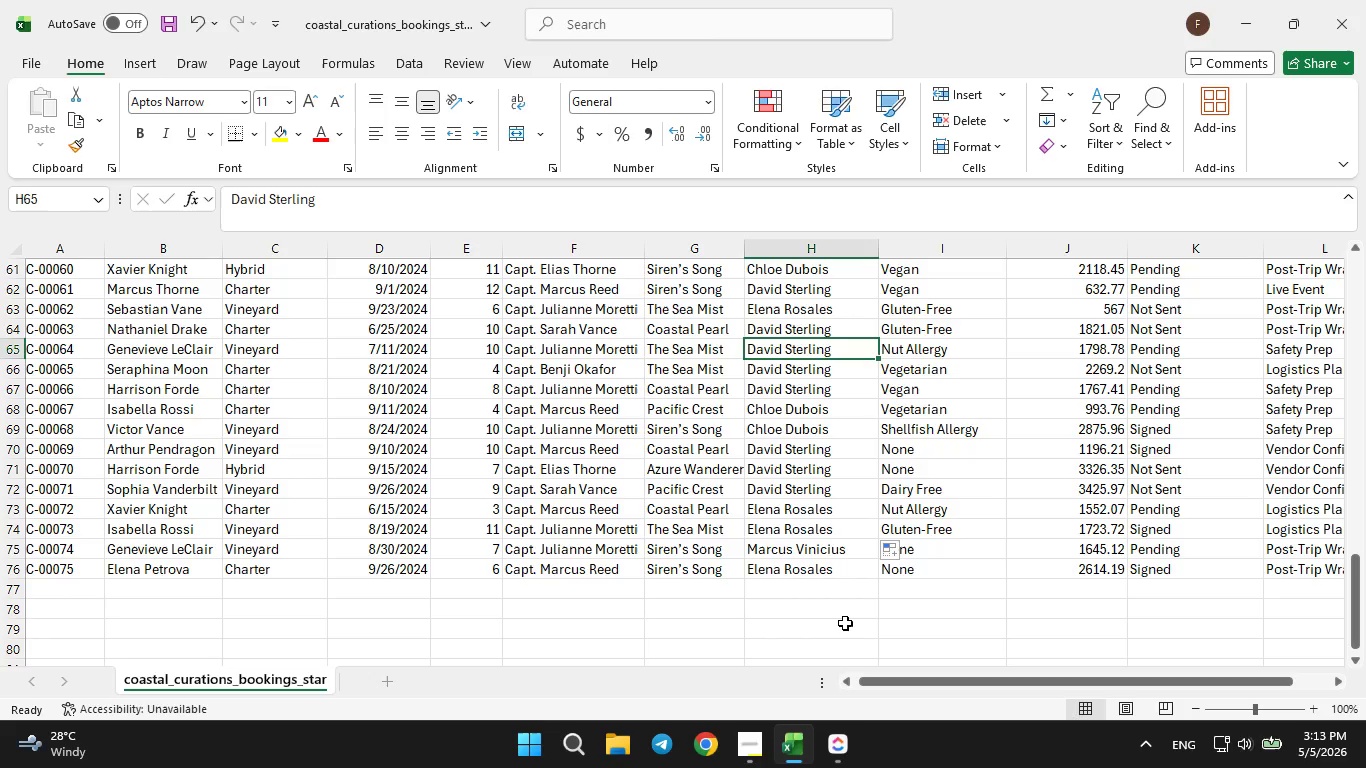 
key(ArrowUp)
 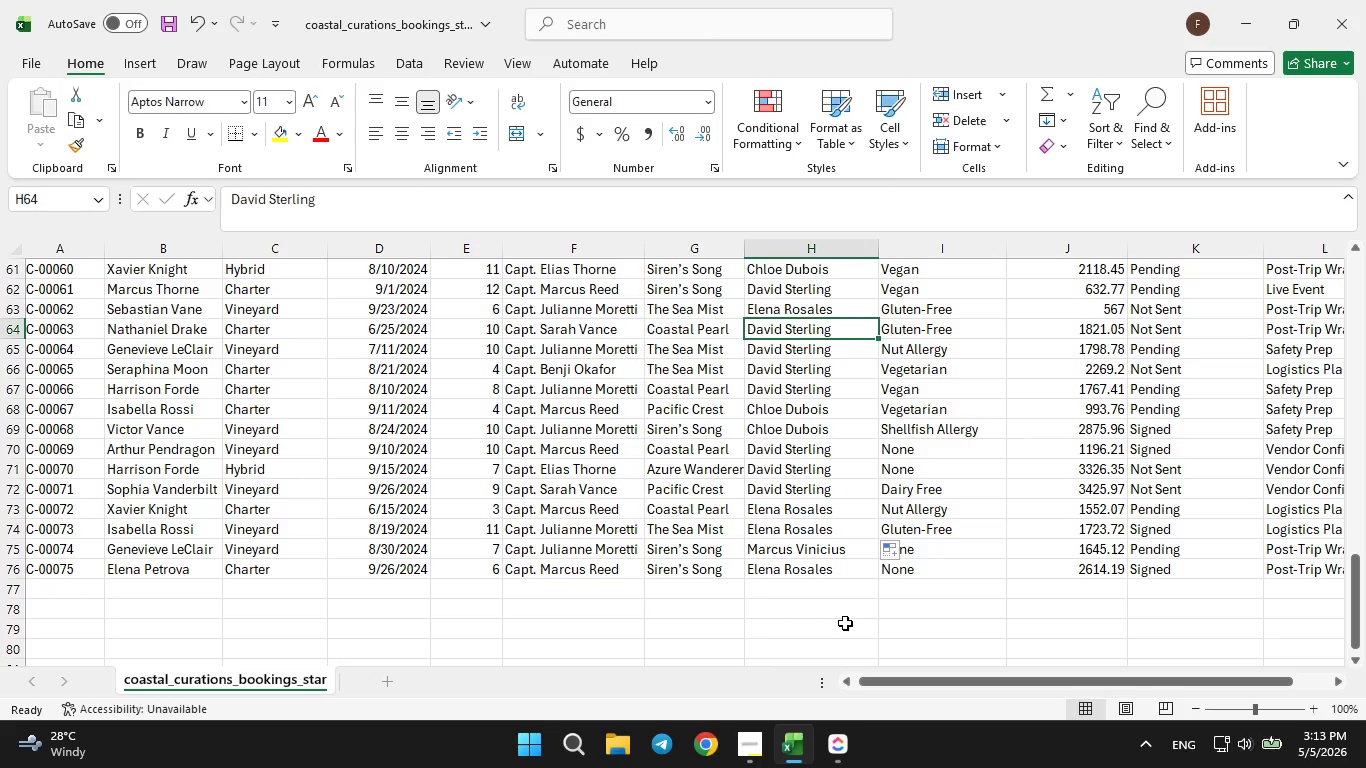 
key(ArrowUp)
 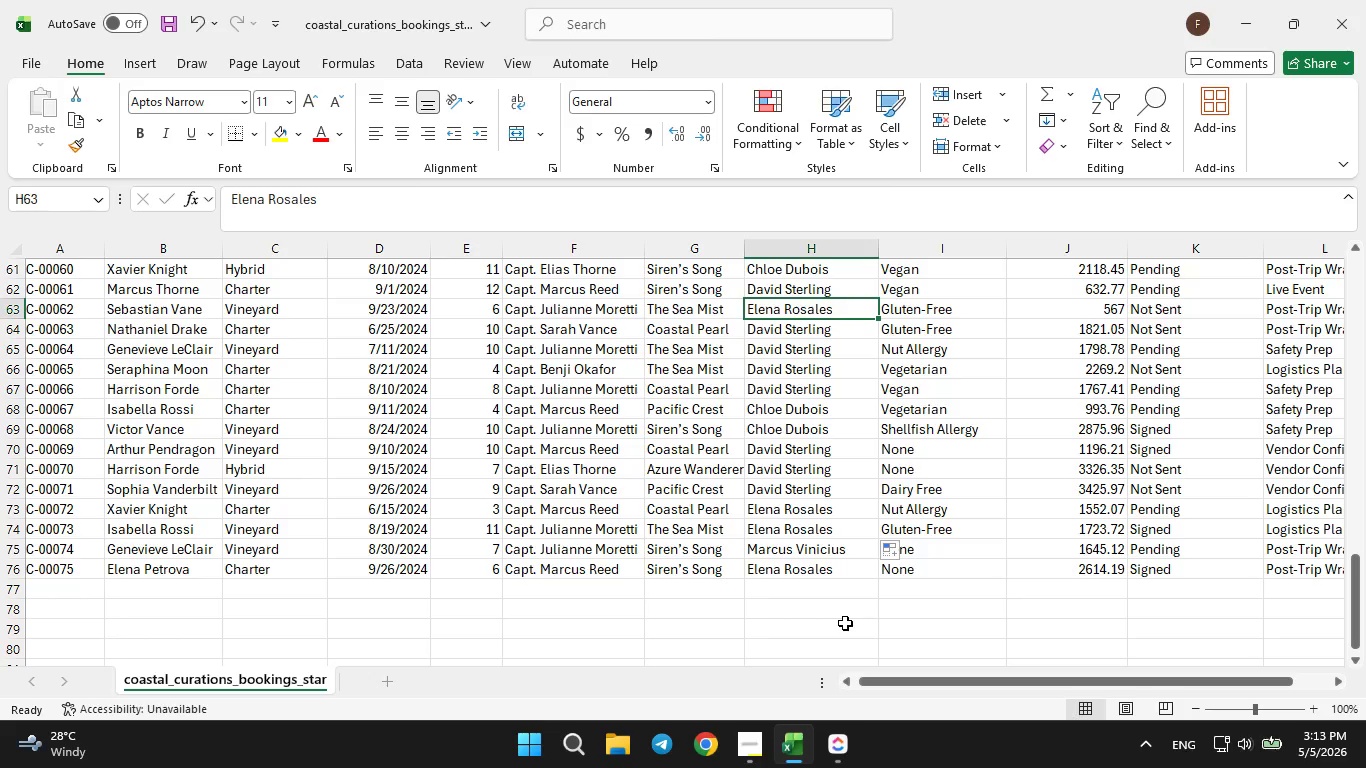 
key(ArrowUp)
 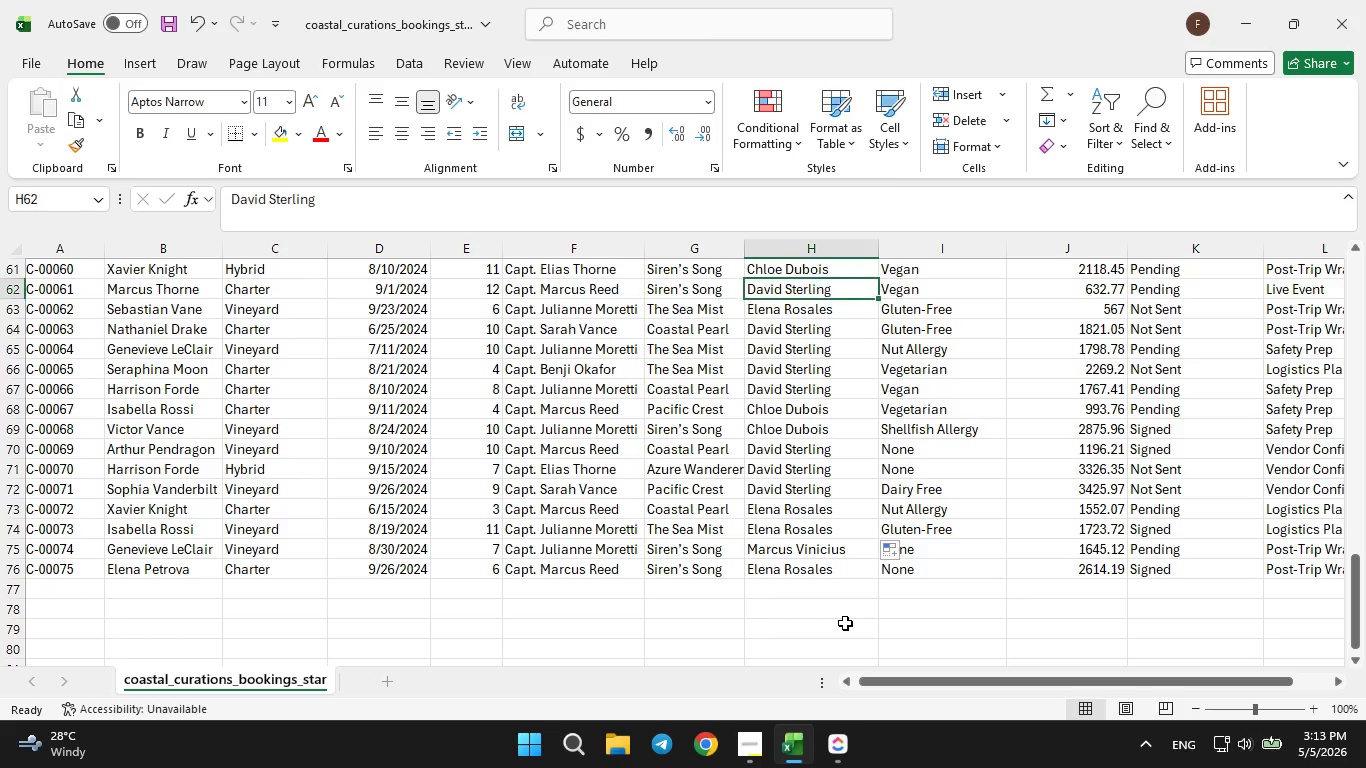 
key(ArrowUp)
 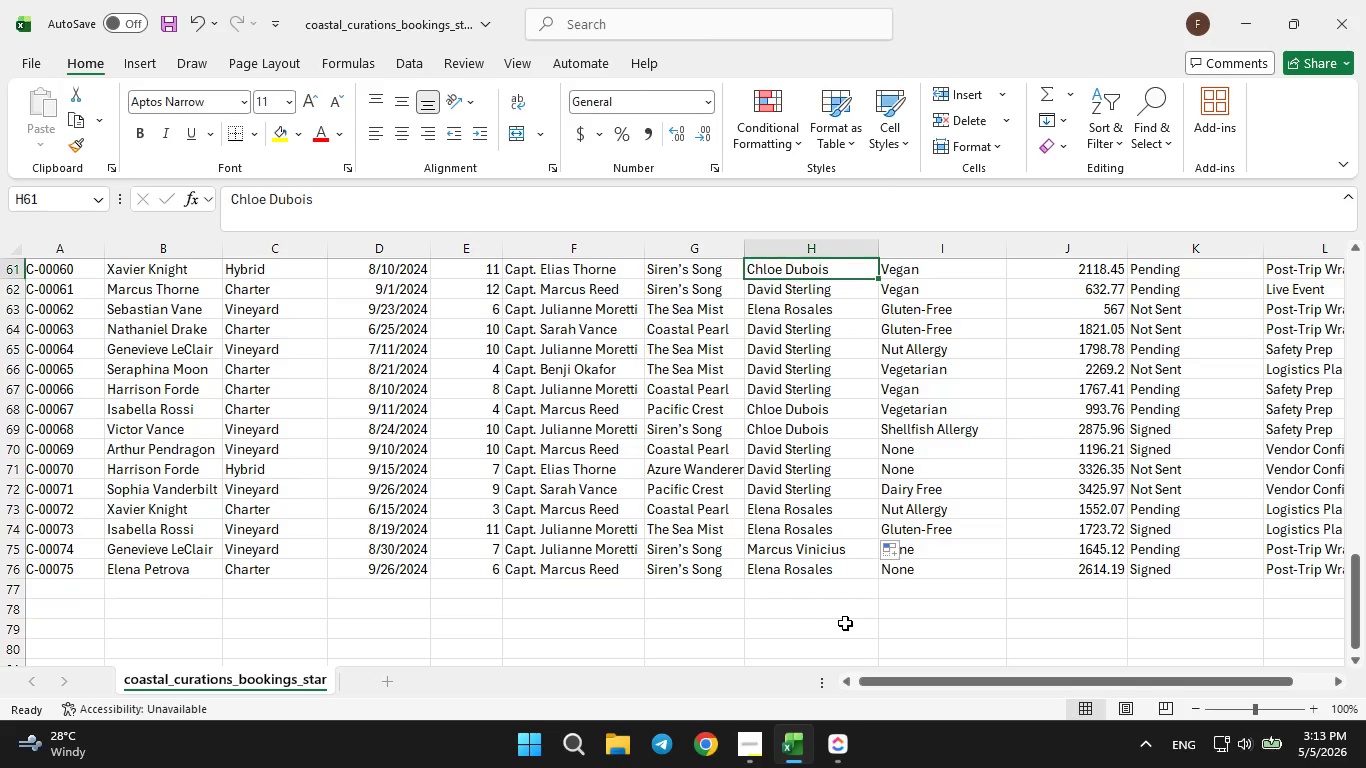 
key(ArrowUp)
 